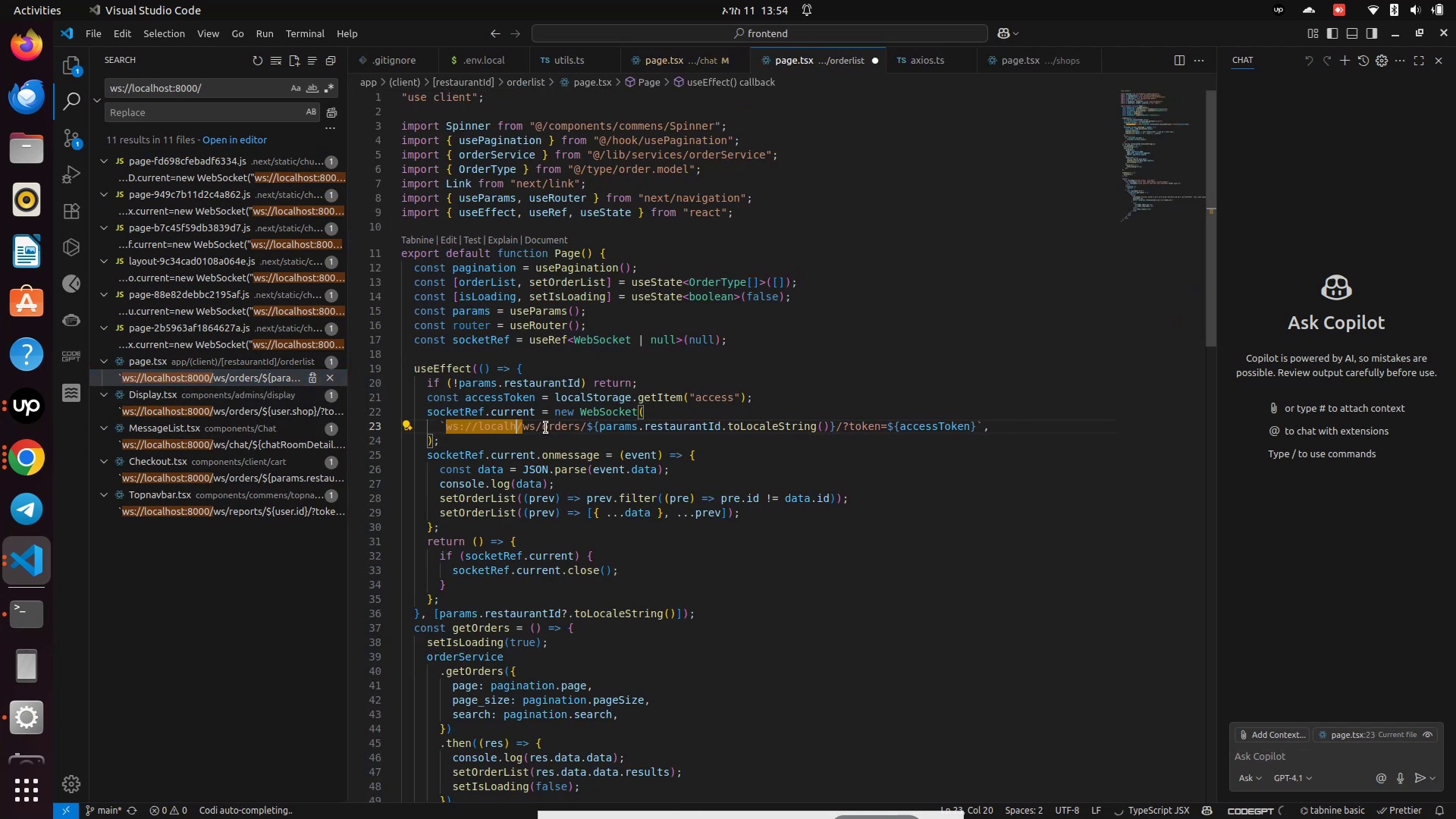 
key(Backspace)
 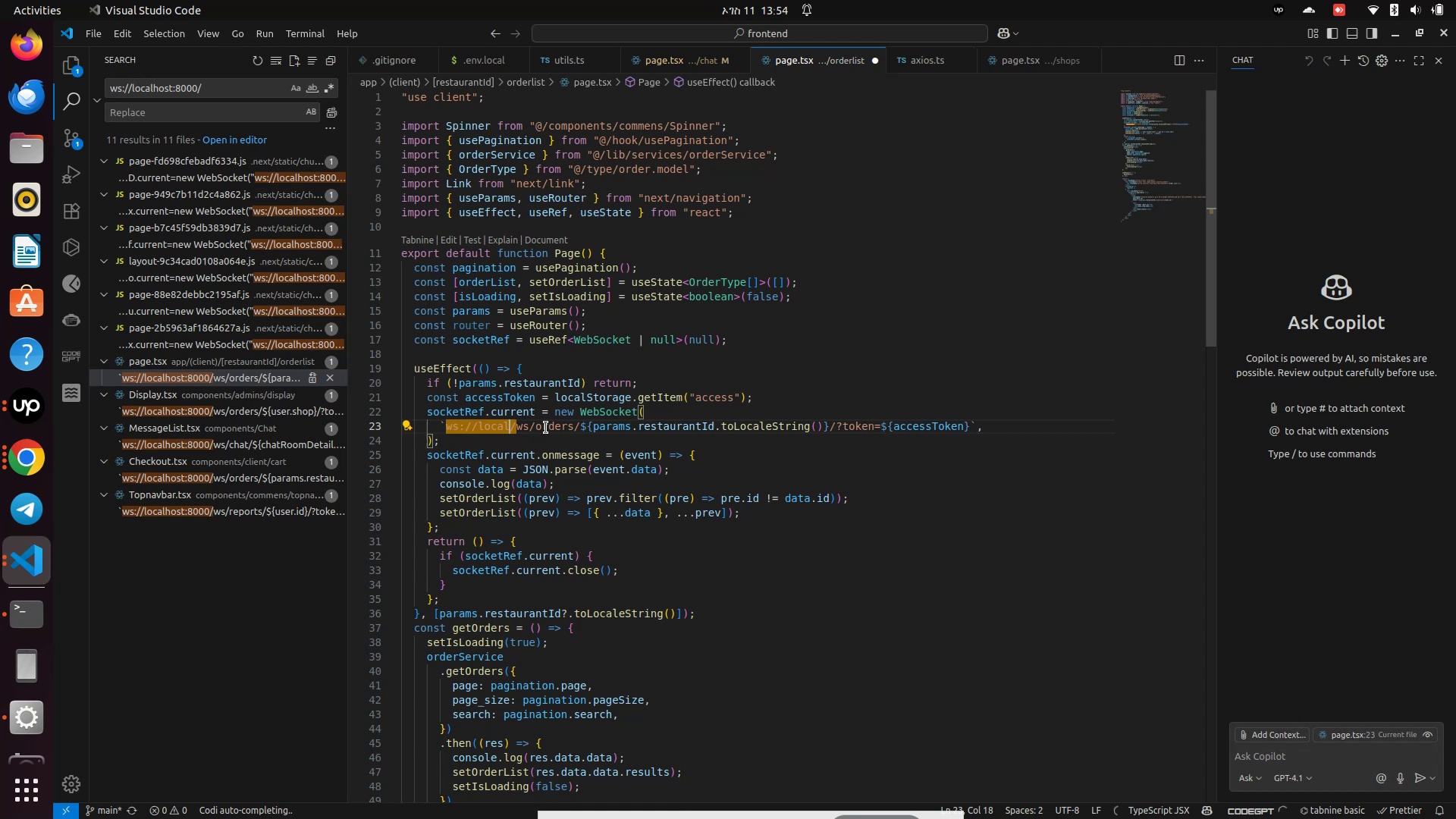 
key(Backspace)
 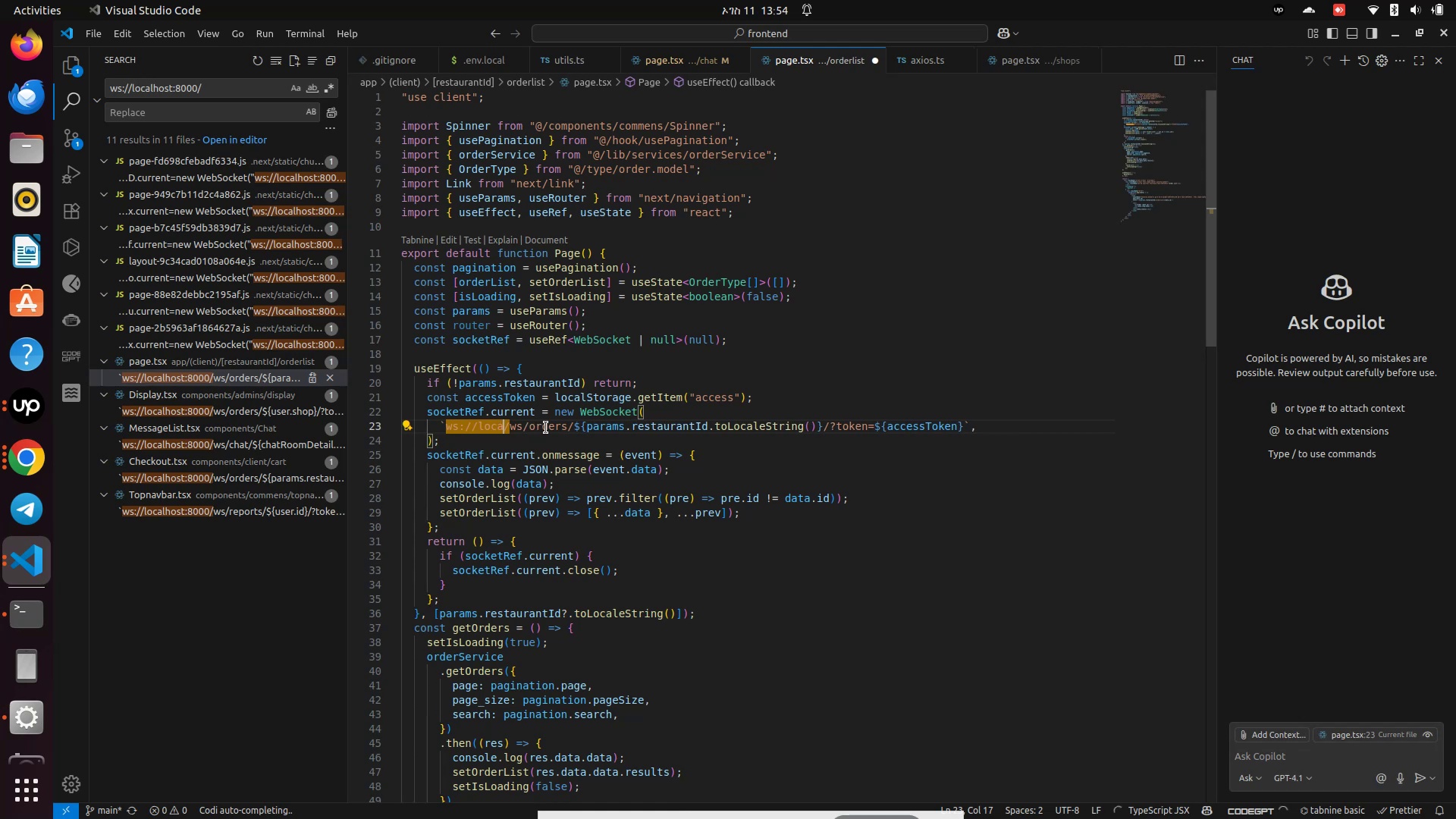 
key(Backspace)
 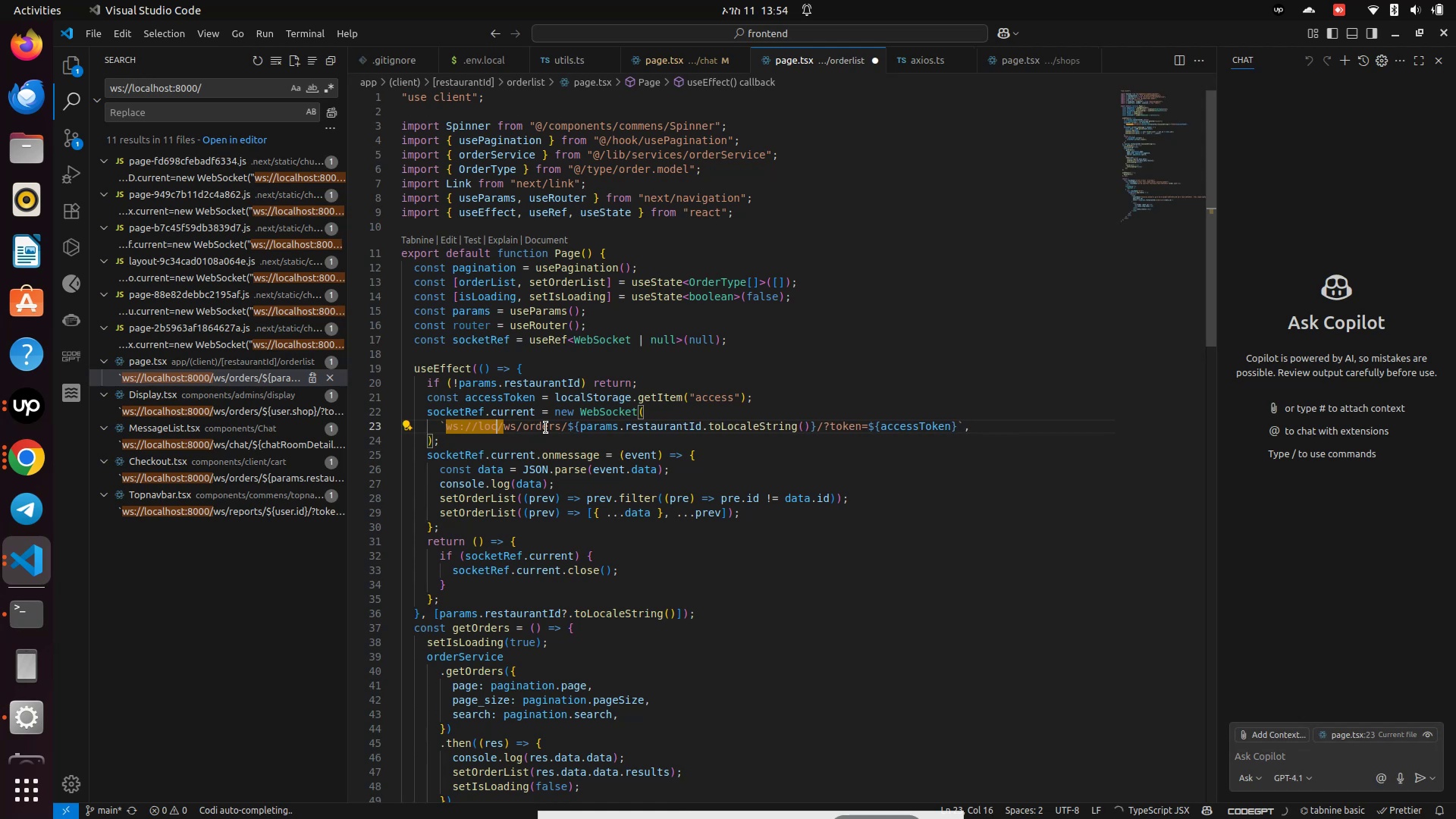 
key(Backspace)
 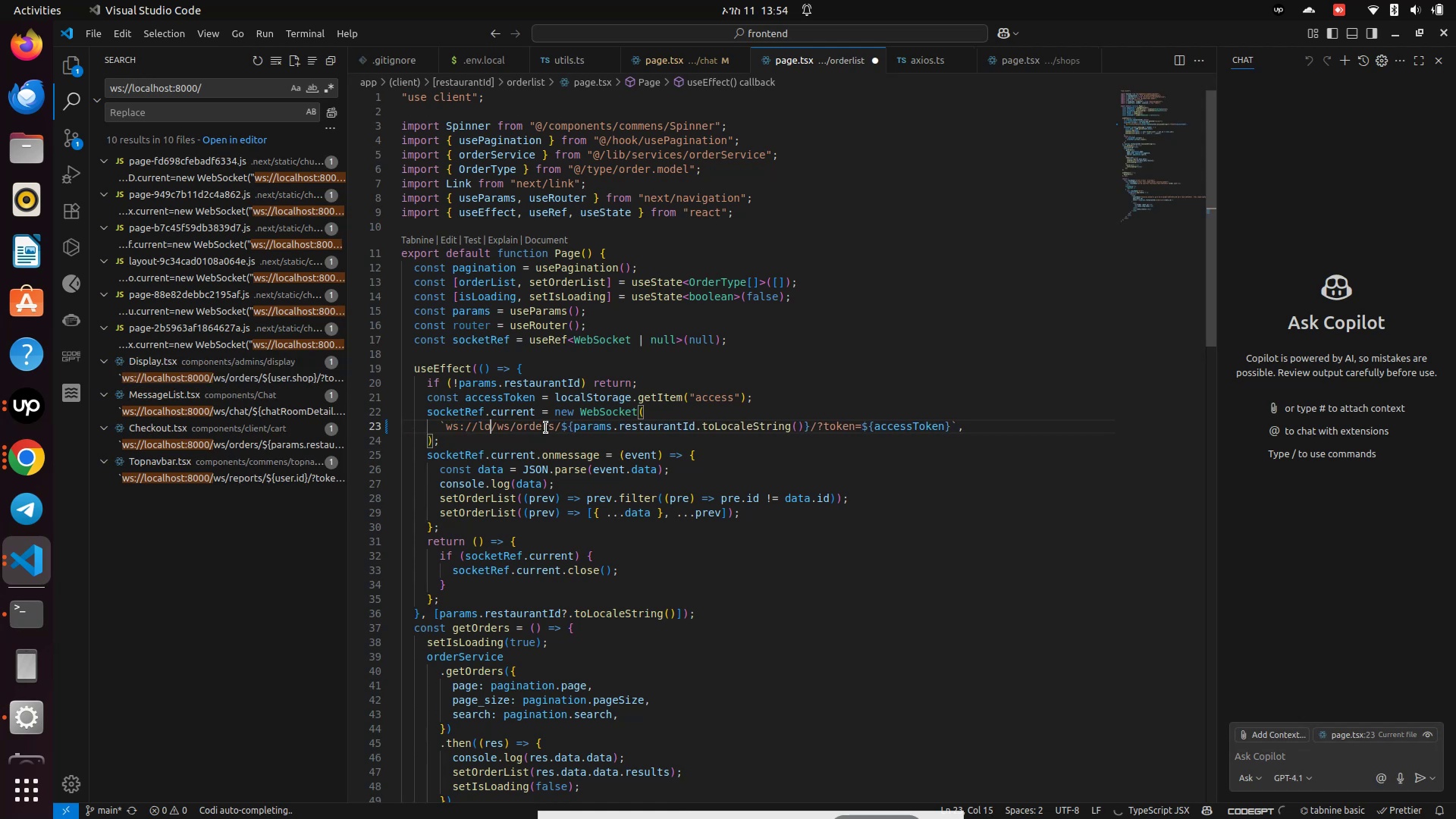 
key(Backspace)
 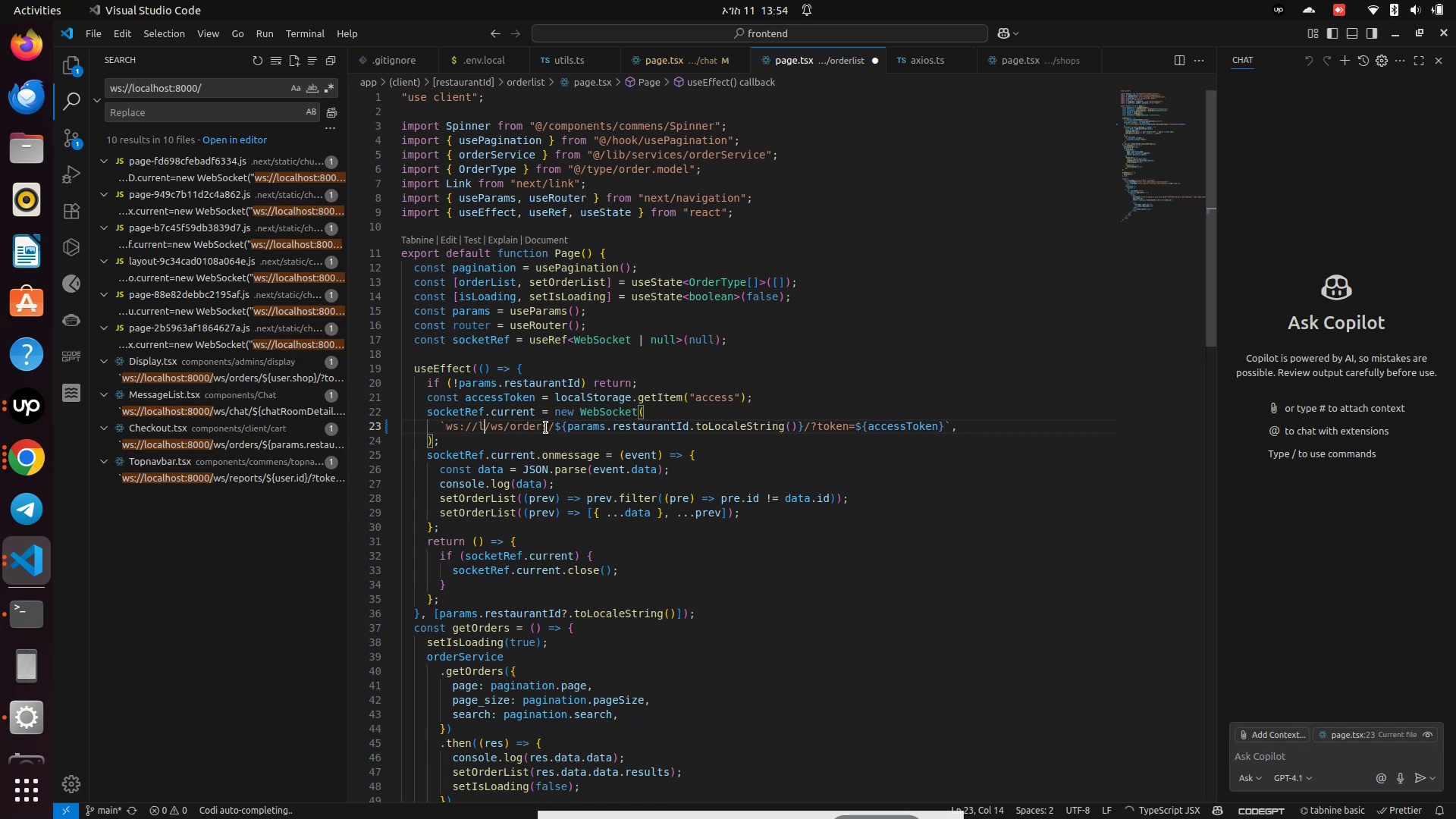 
key(Backspace)
 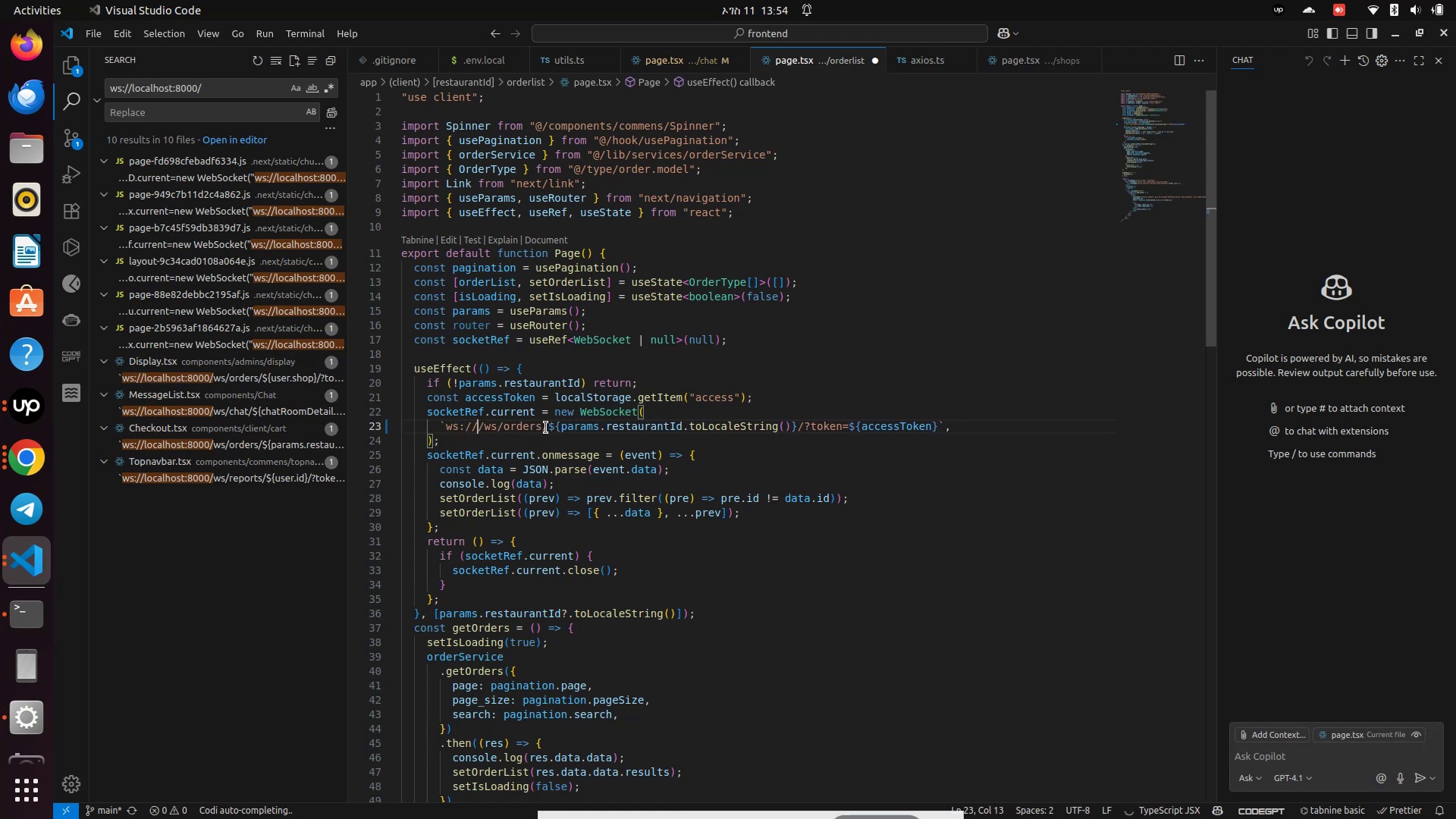 
key(Control+V)
 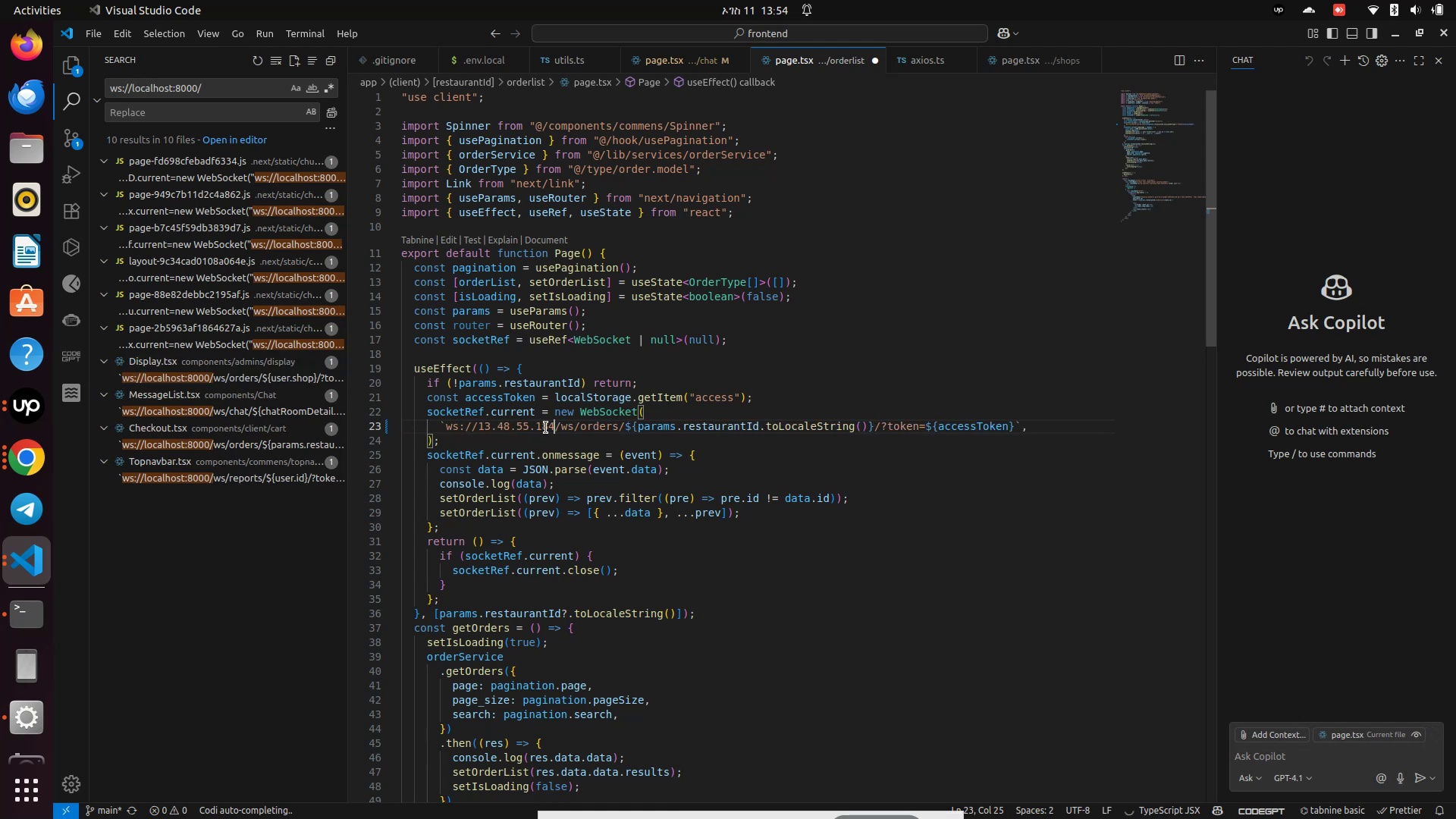 
key(Control+S)
 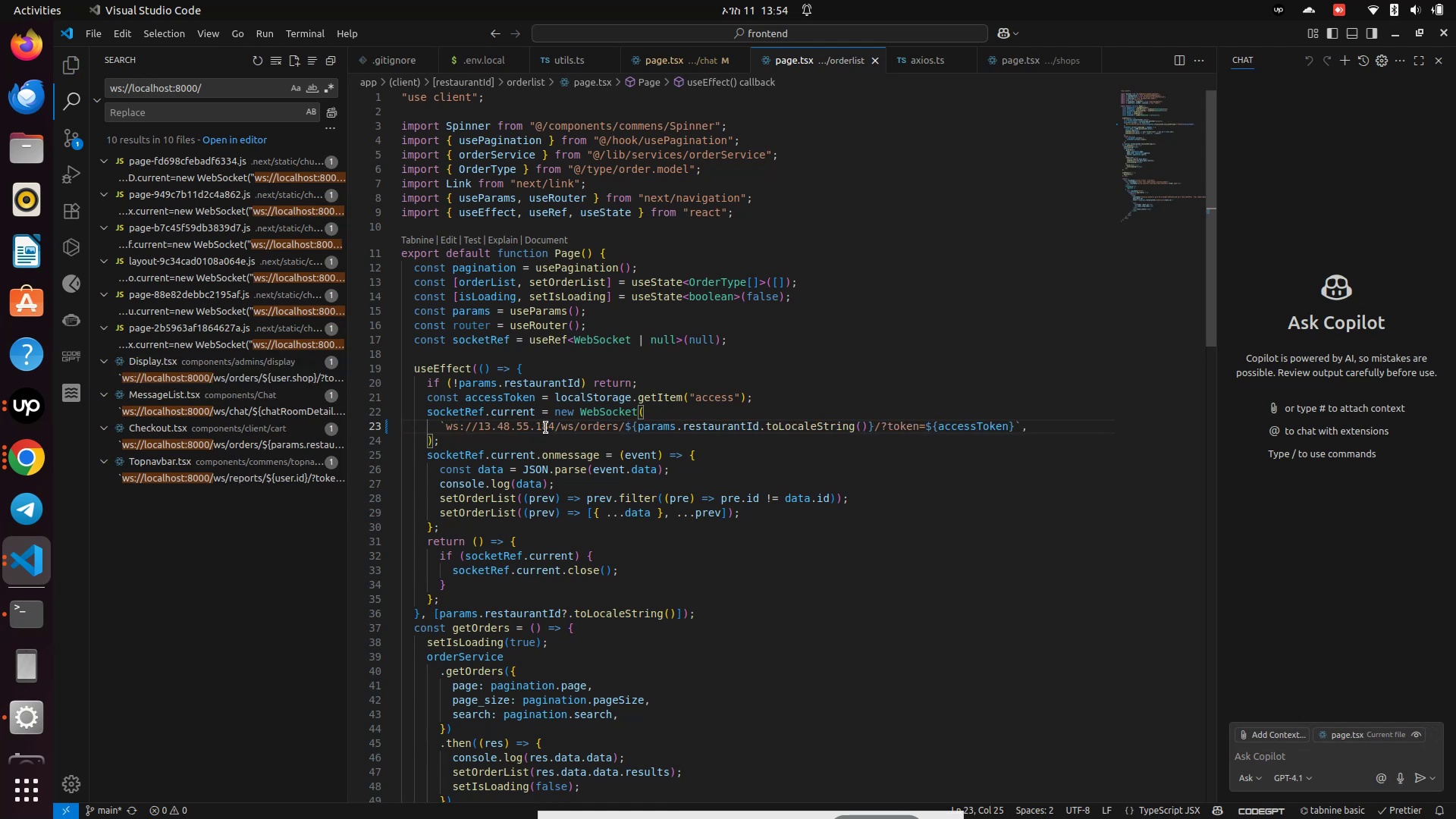 
key(Control+S)
 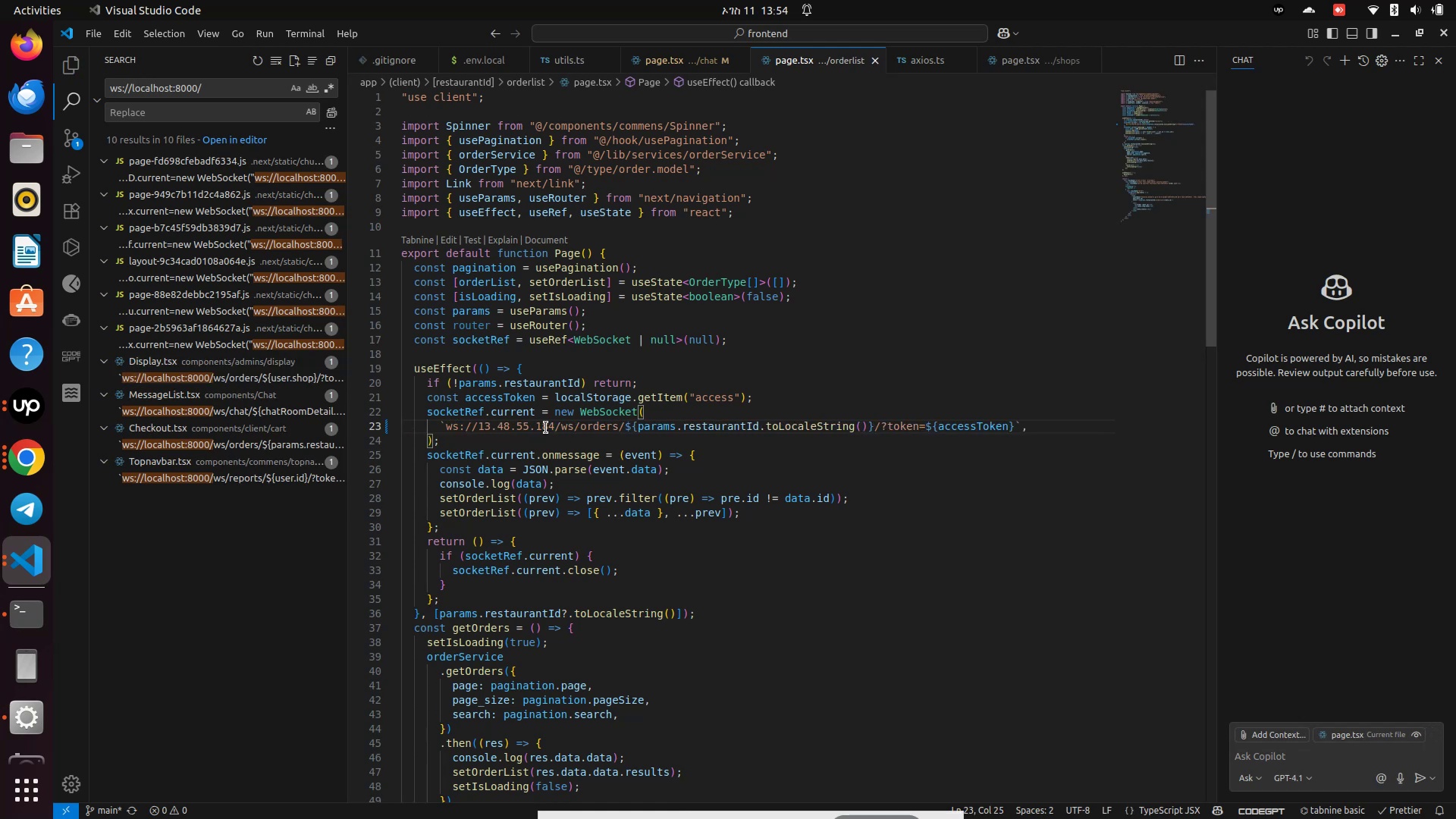 
mouse_move([548, 460])
 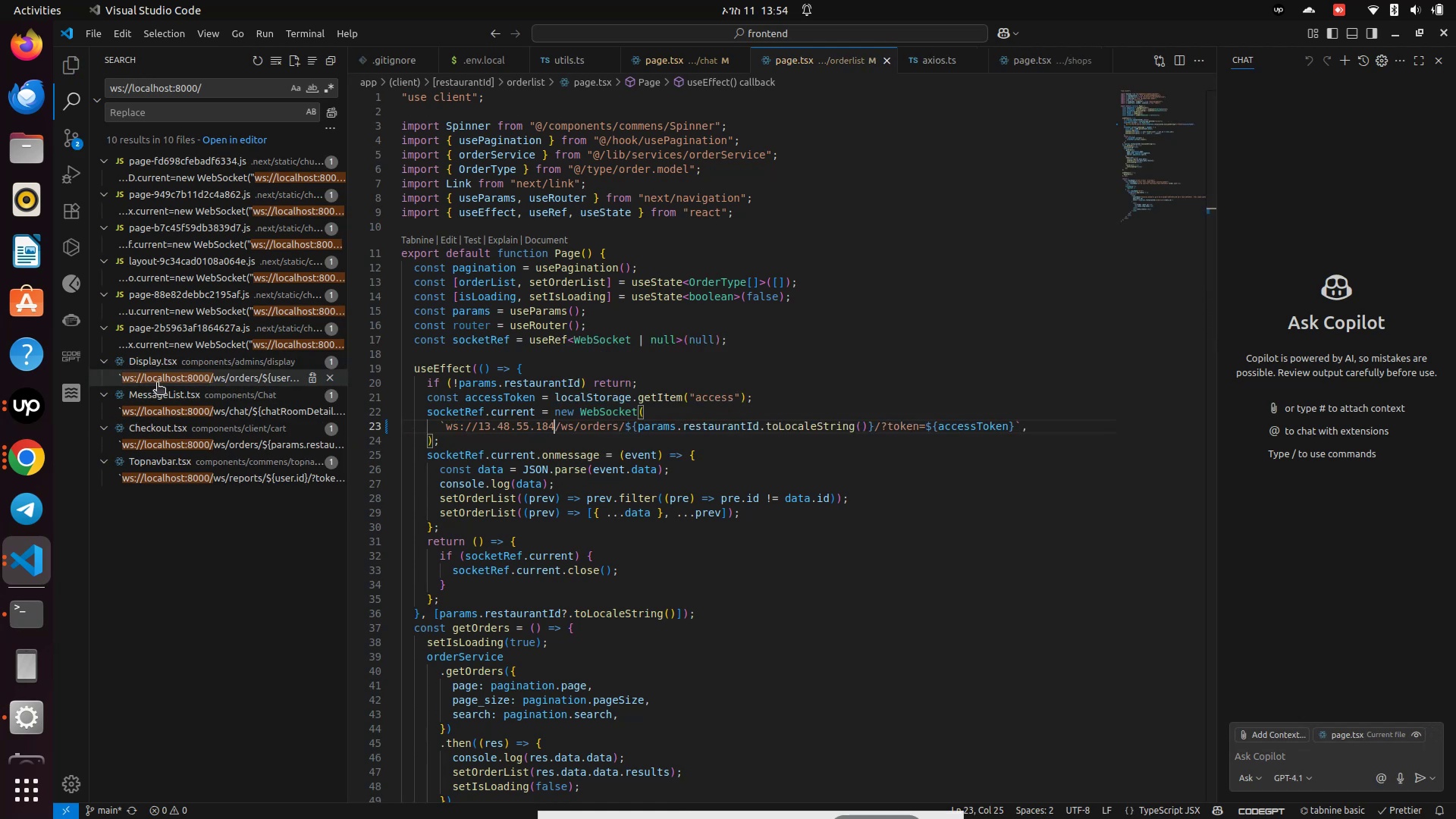 
left_click([156, 384])
 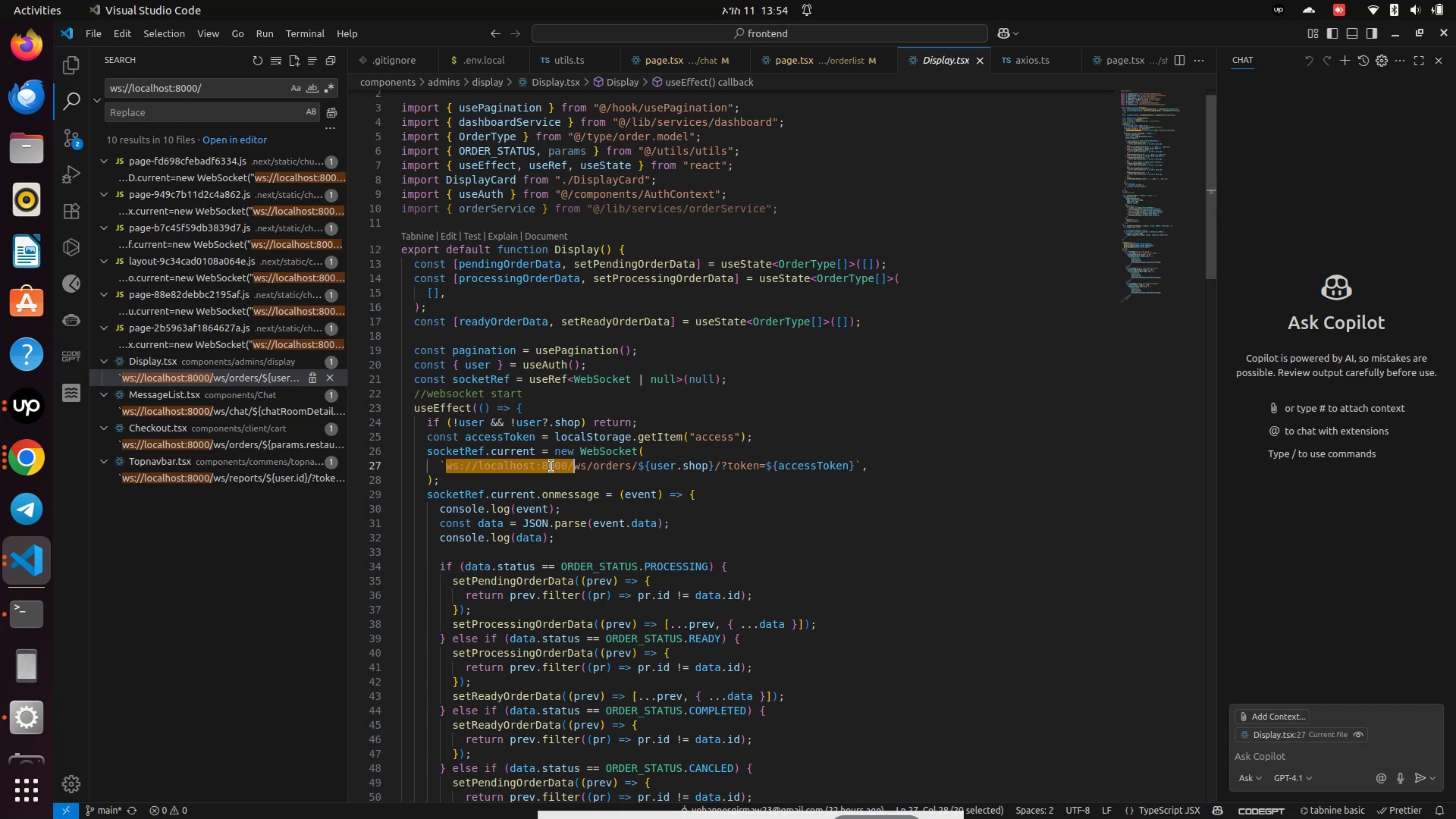 
key(Backspace)
 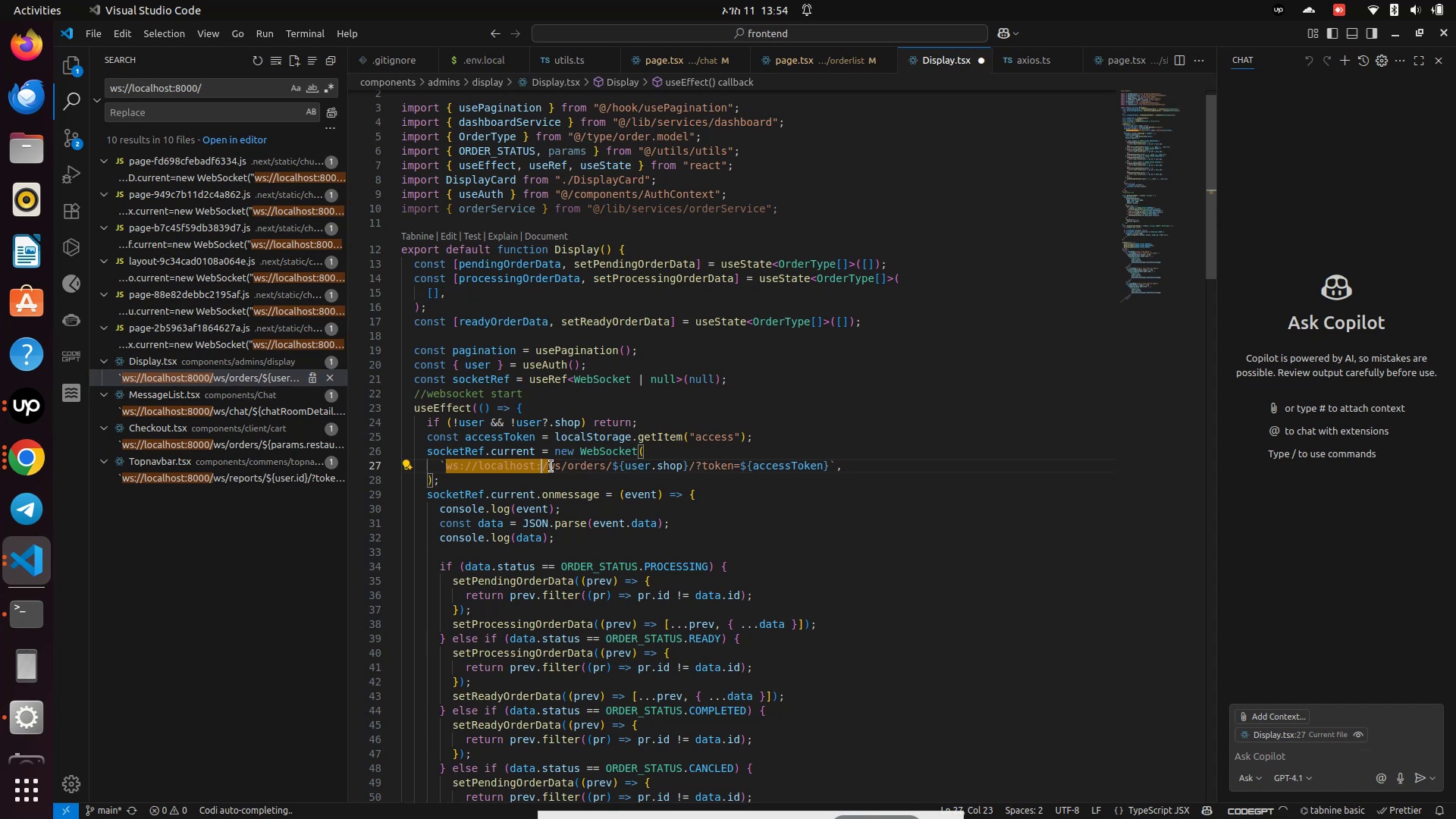 
key(Backspace)
 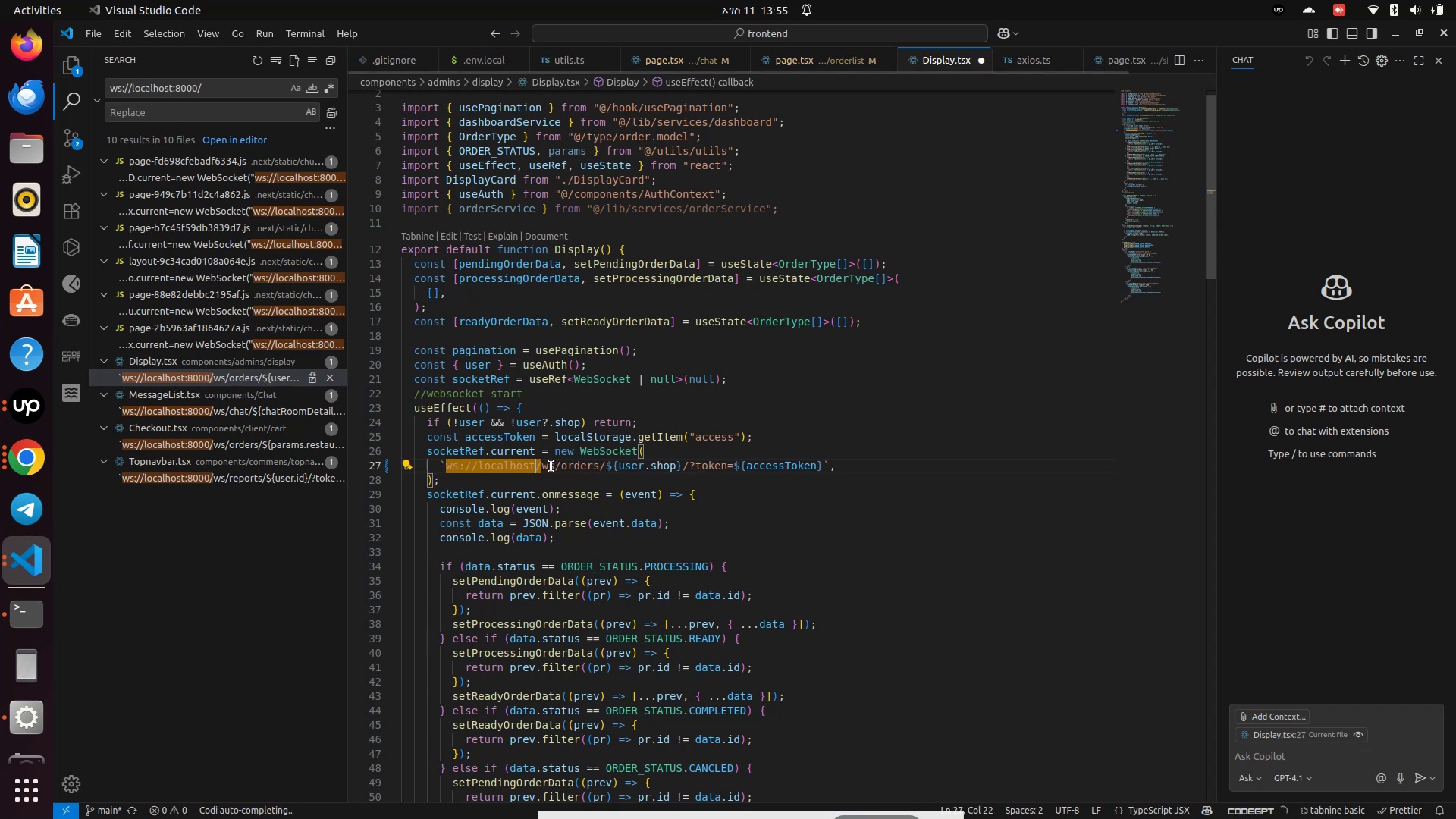 
key(Backspace)
 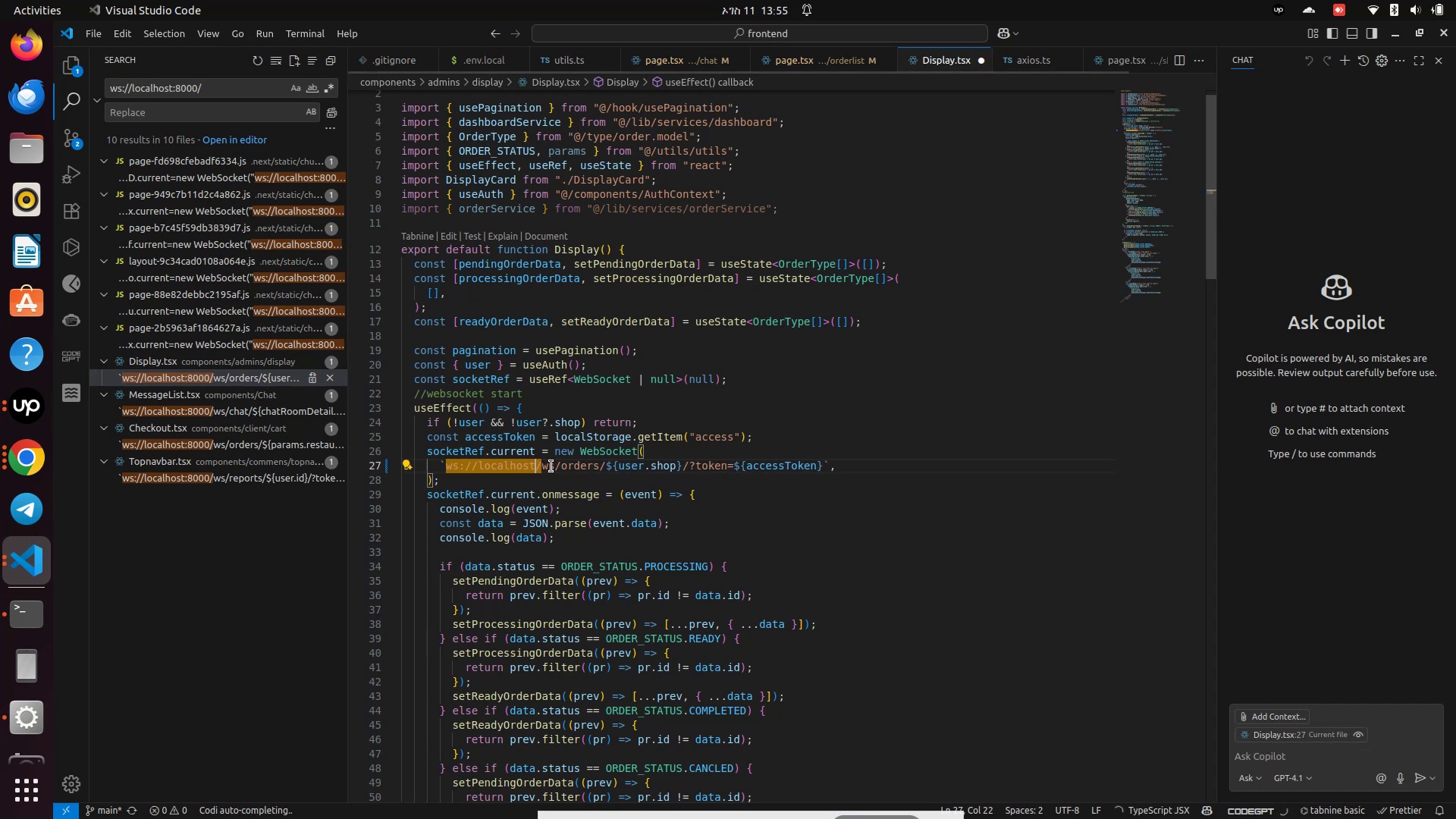 
key(Backspace)
 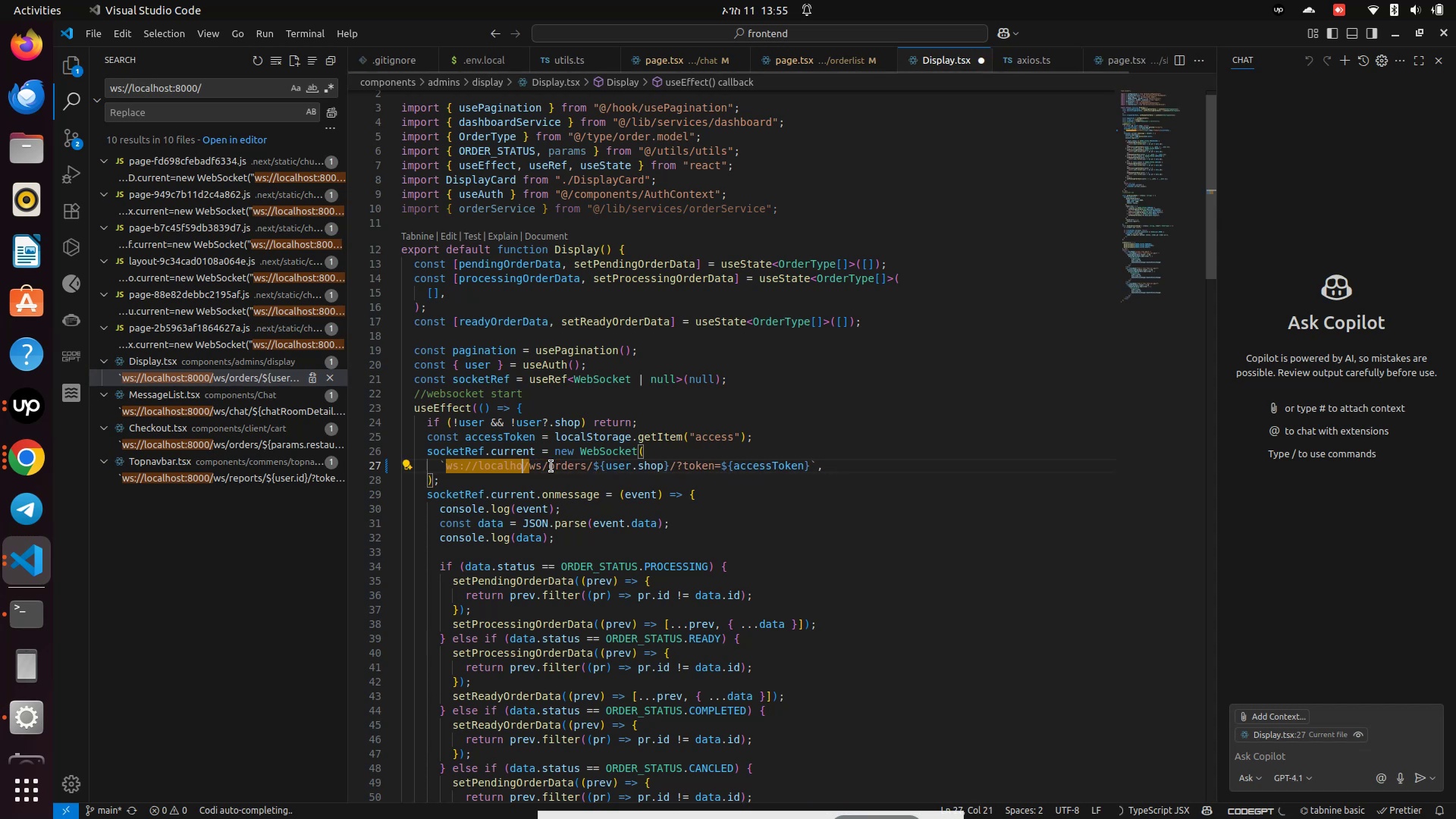 
key(Backspace)
 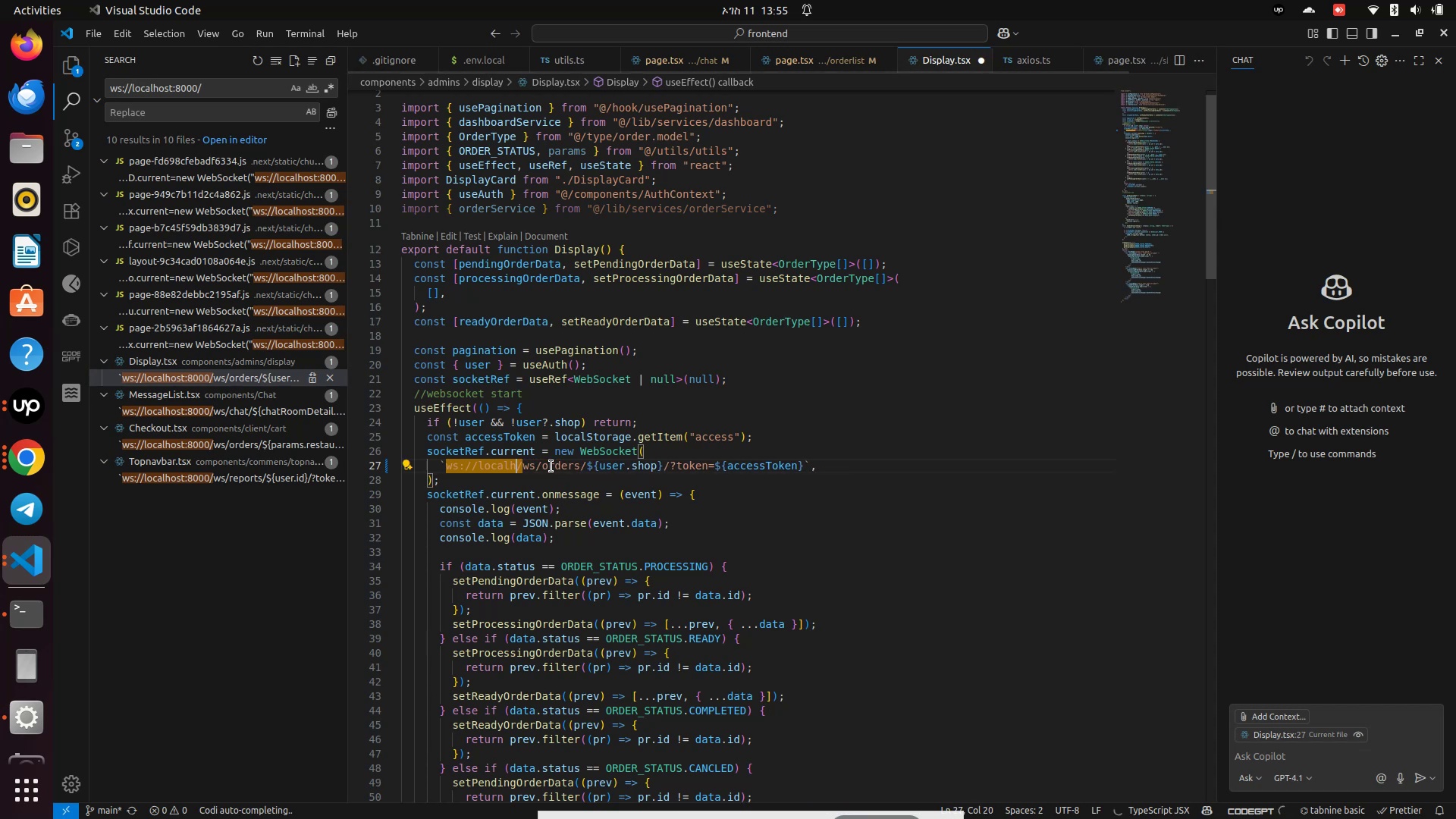 
key(Backspace)
 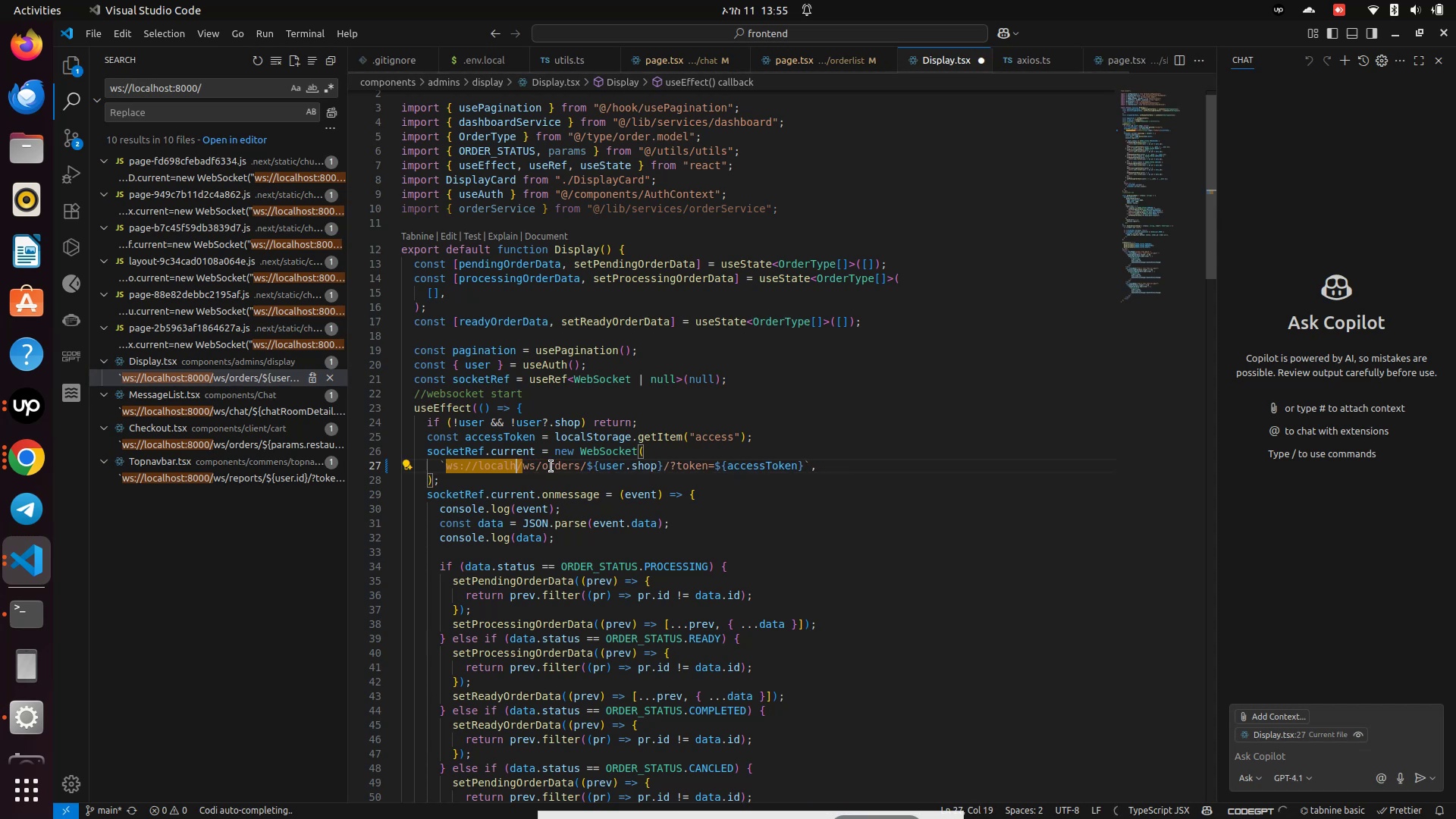 
key(Backspace)
 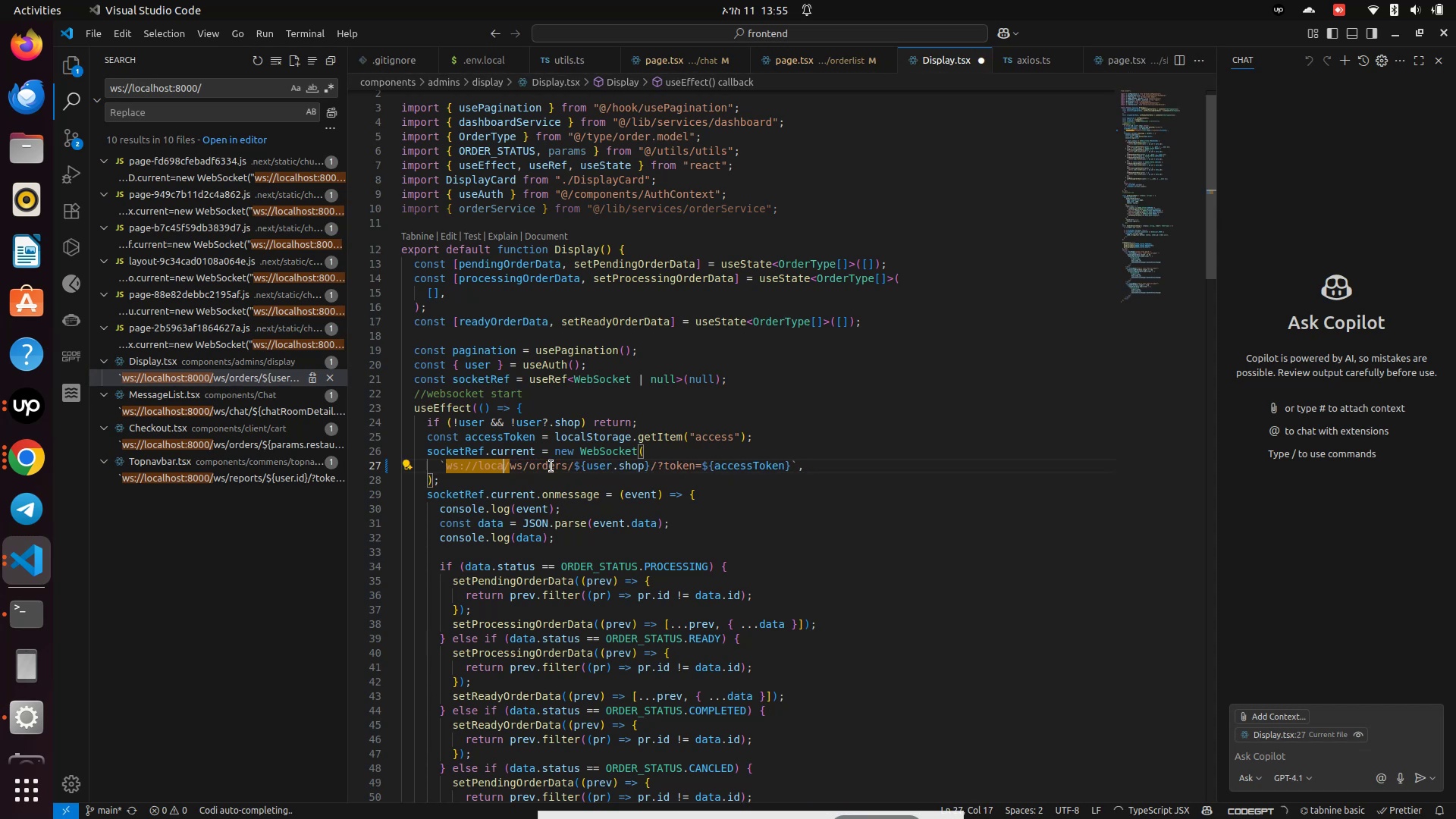 
key(Backspace)
 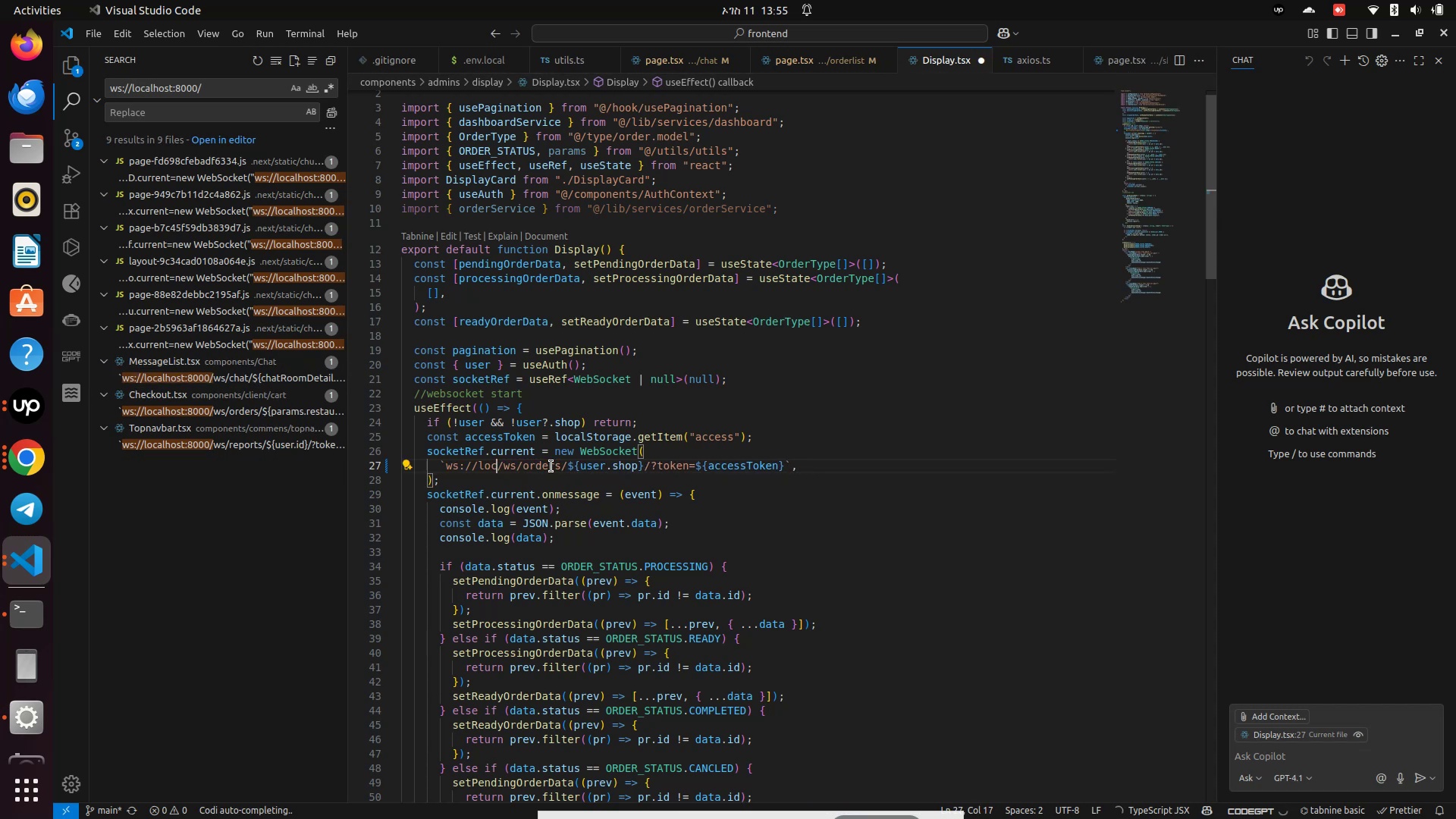 
key(Backspace)
 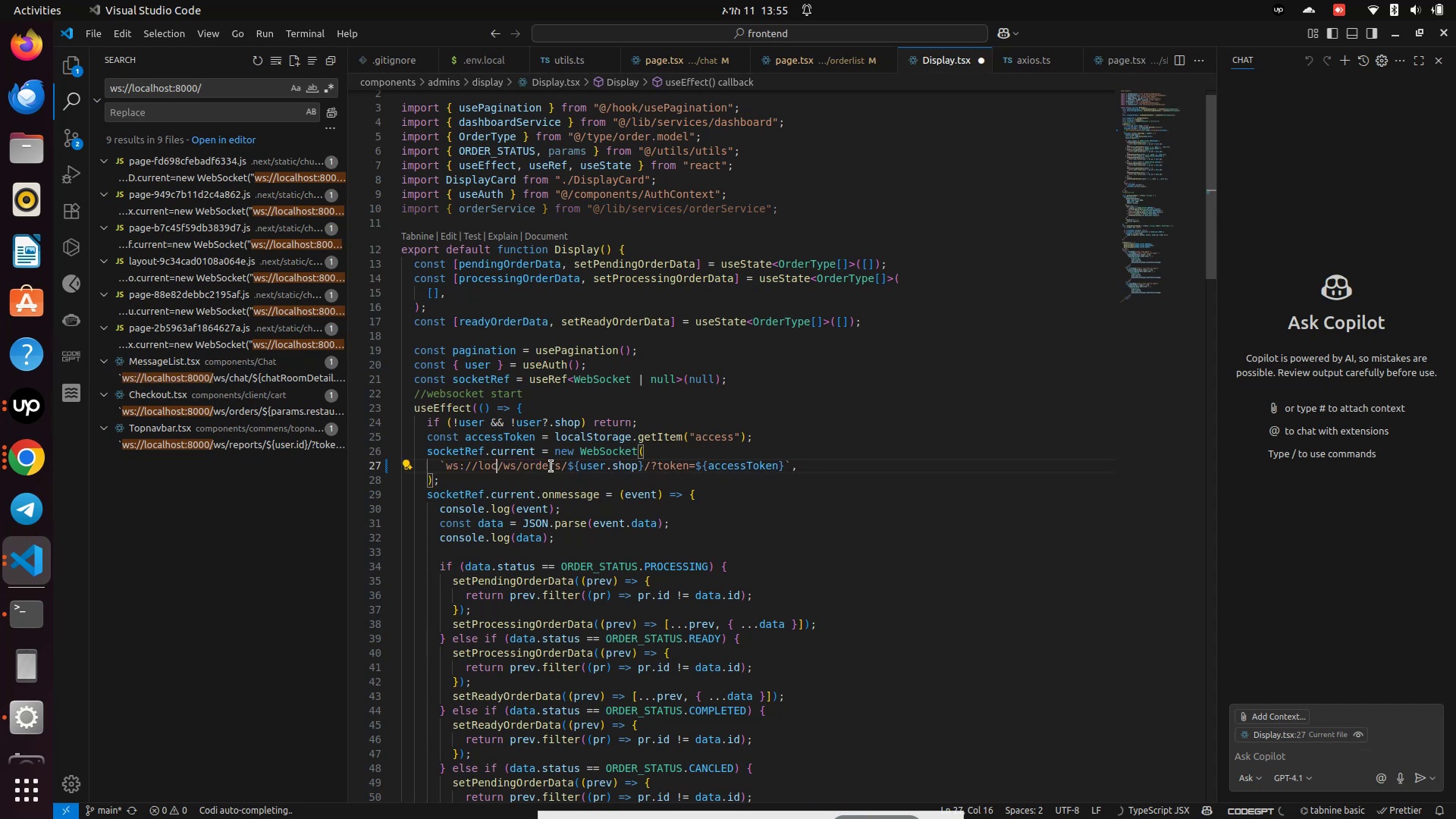 
key(Backspace)
 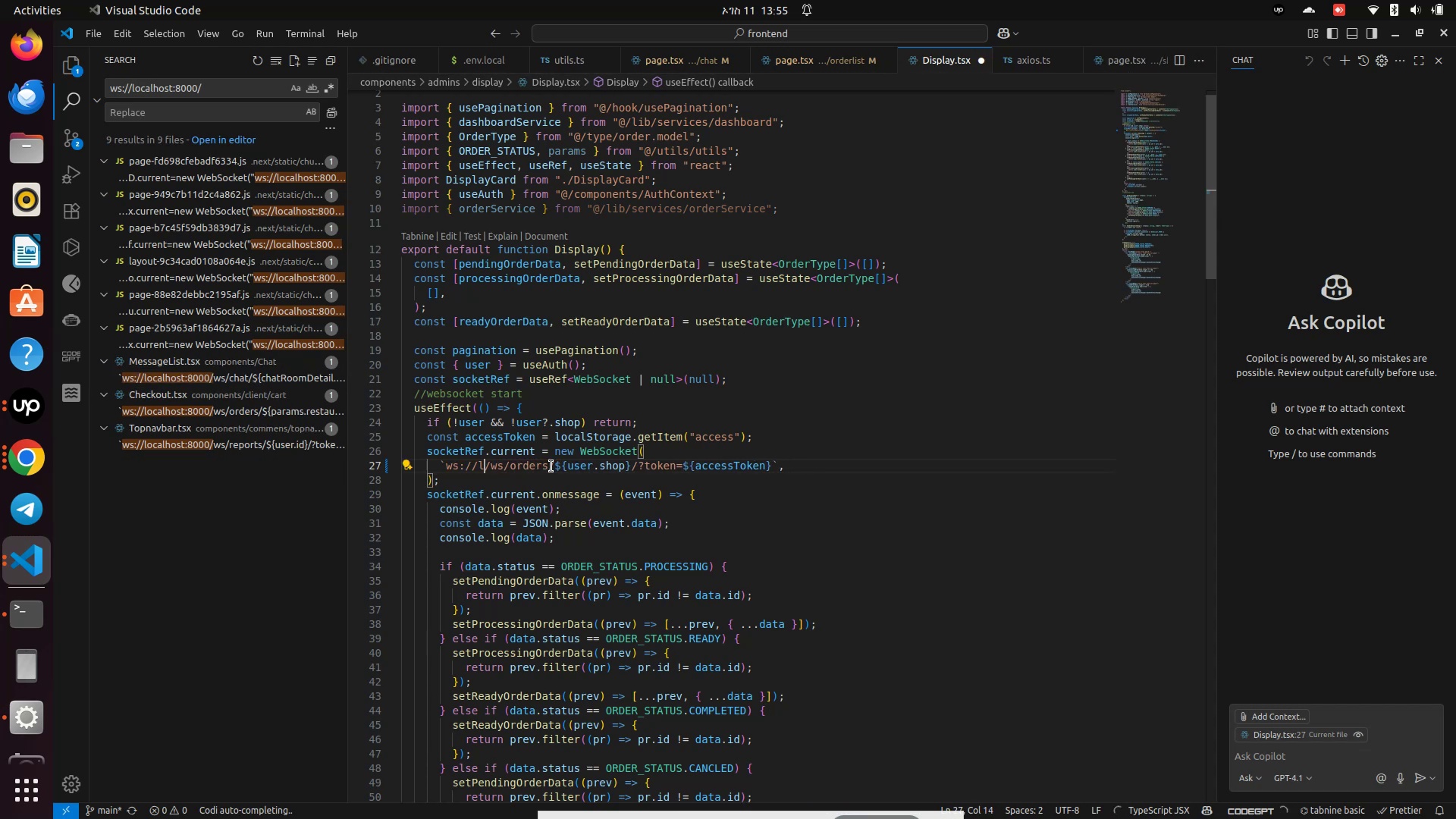 
key(Backspace)
 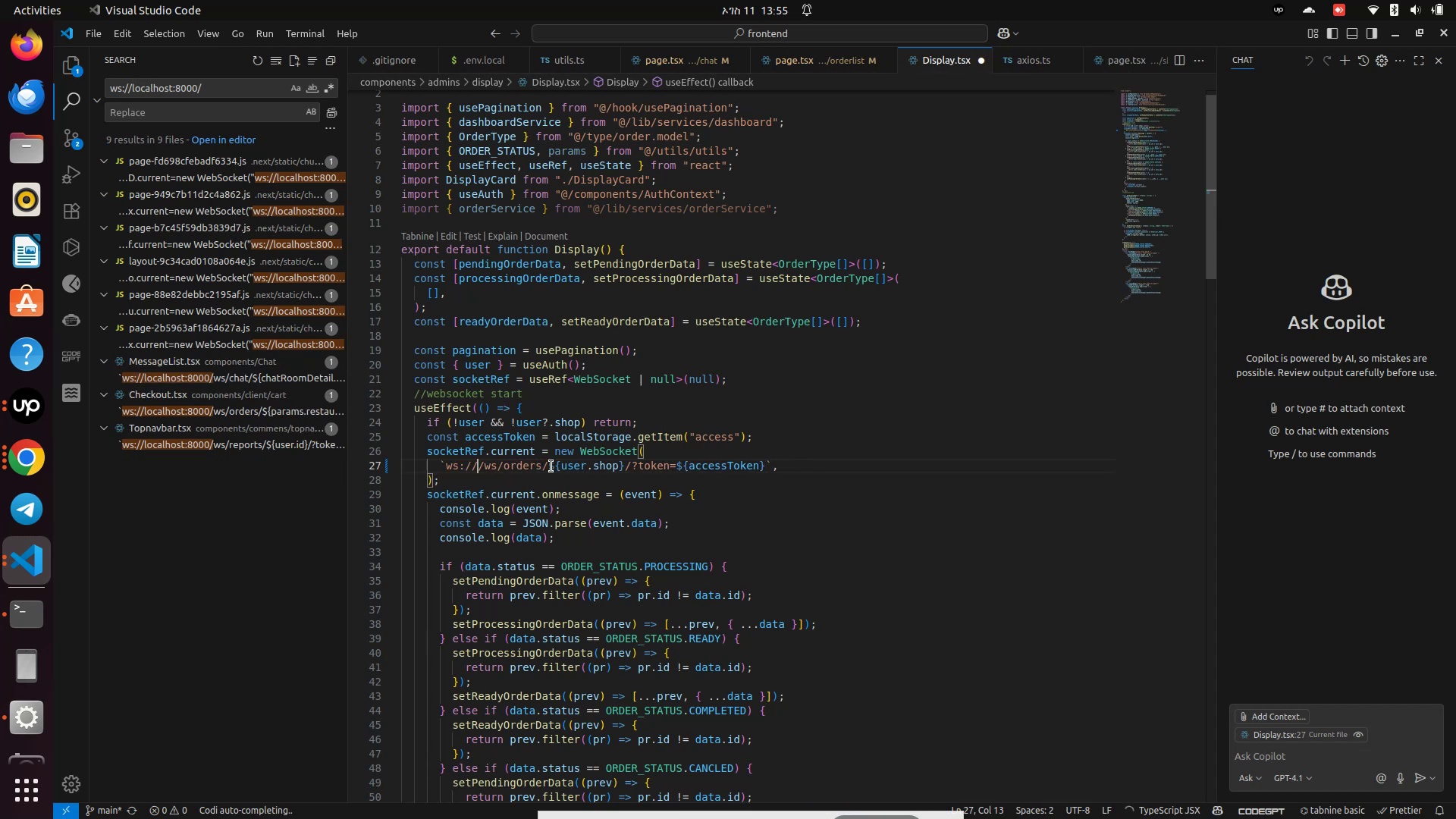 
key(Control+V)
 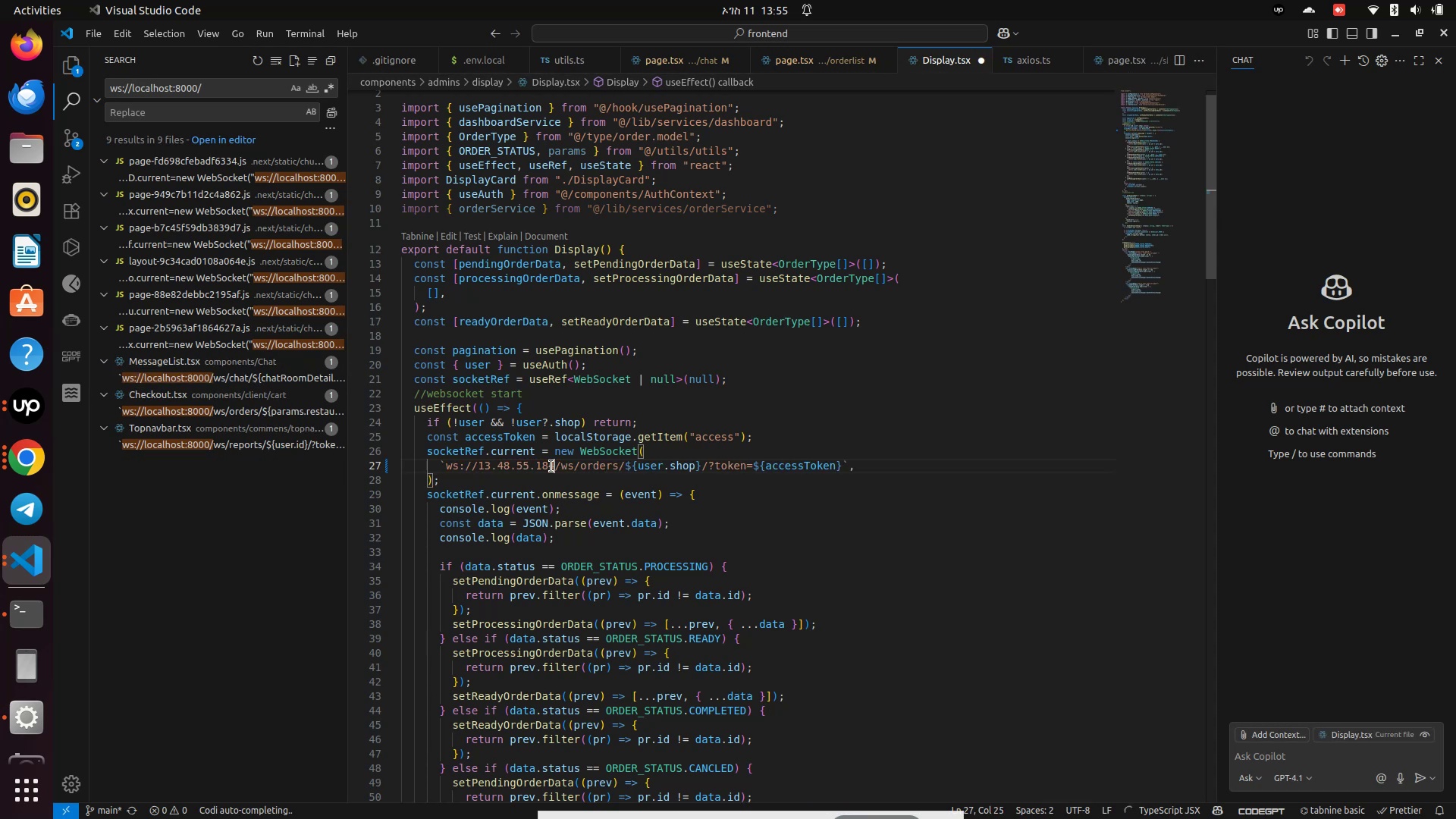 
key(Control+S)
 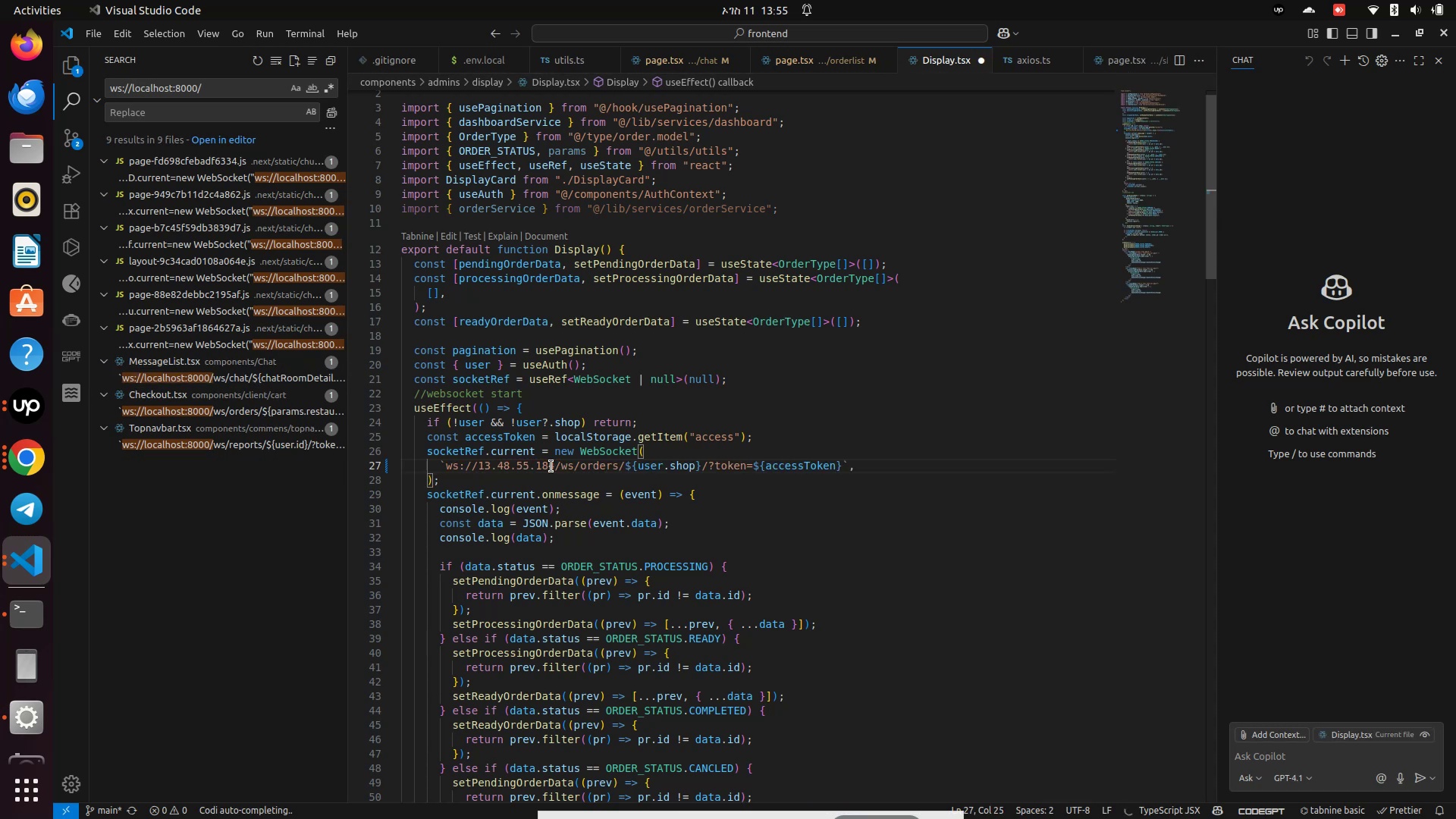 
key(Control+S)
 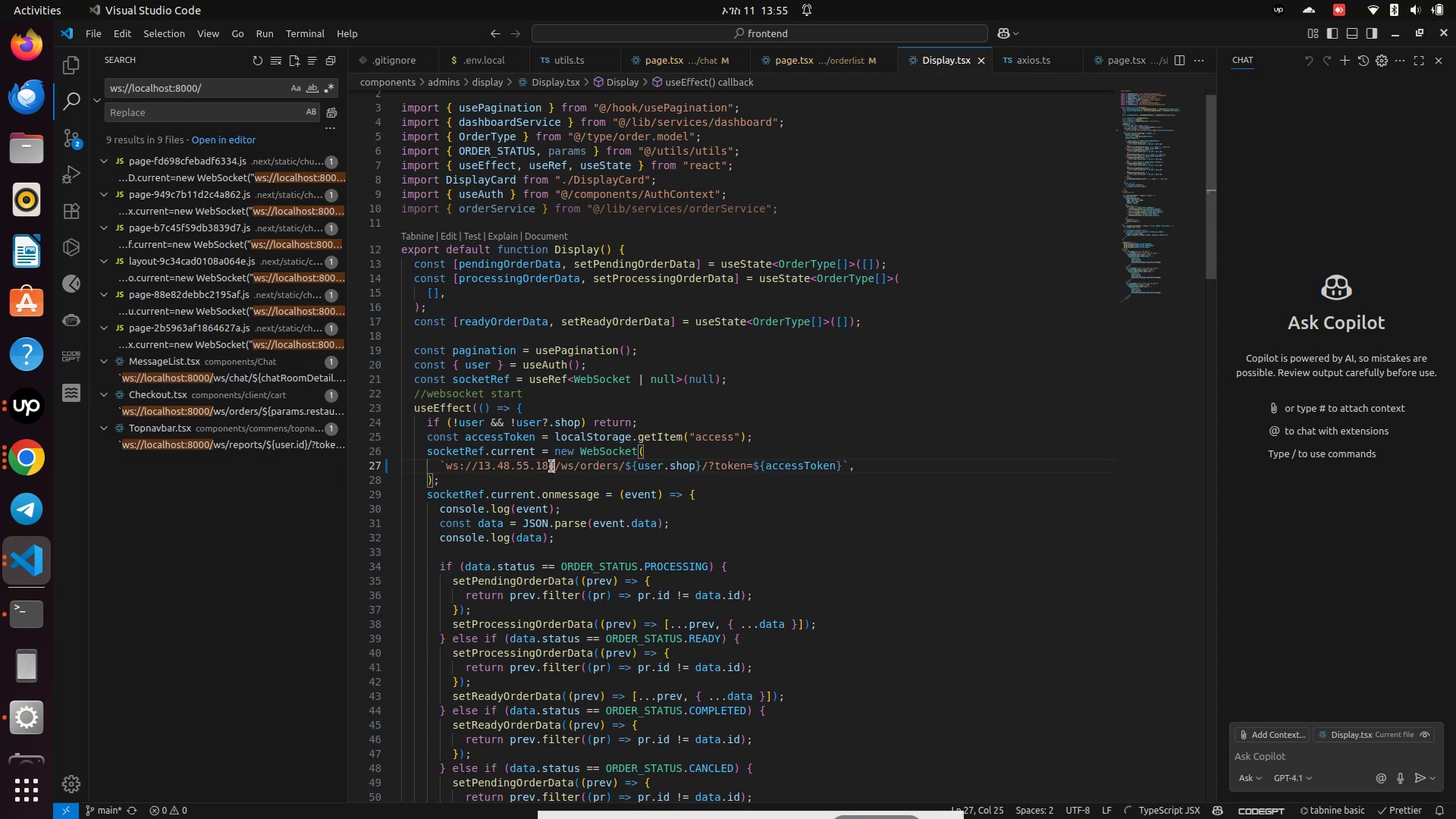 
key(Control+S)
 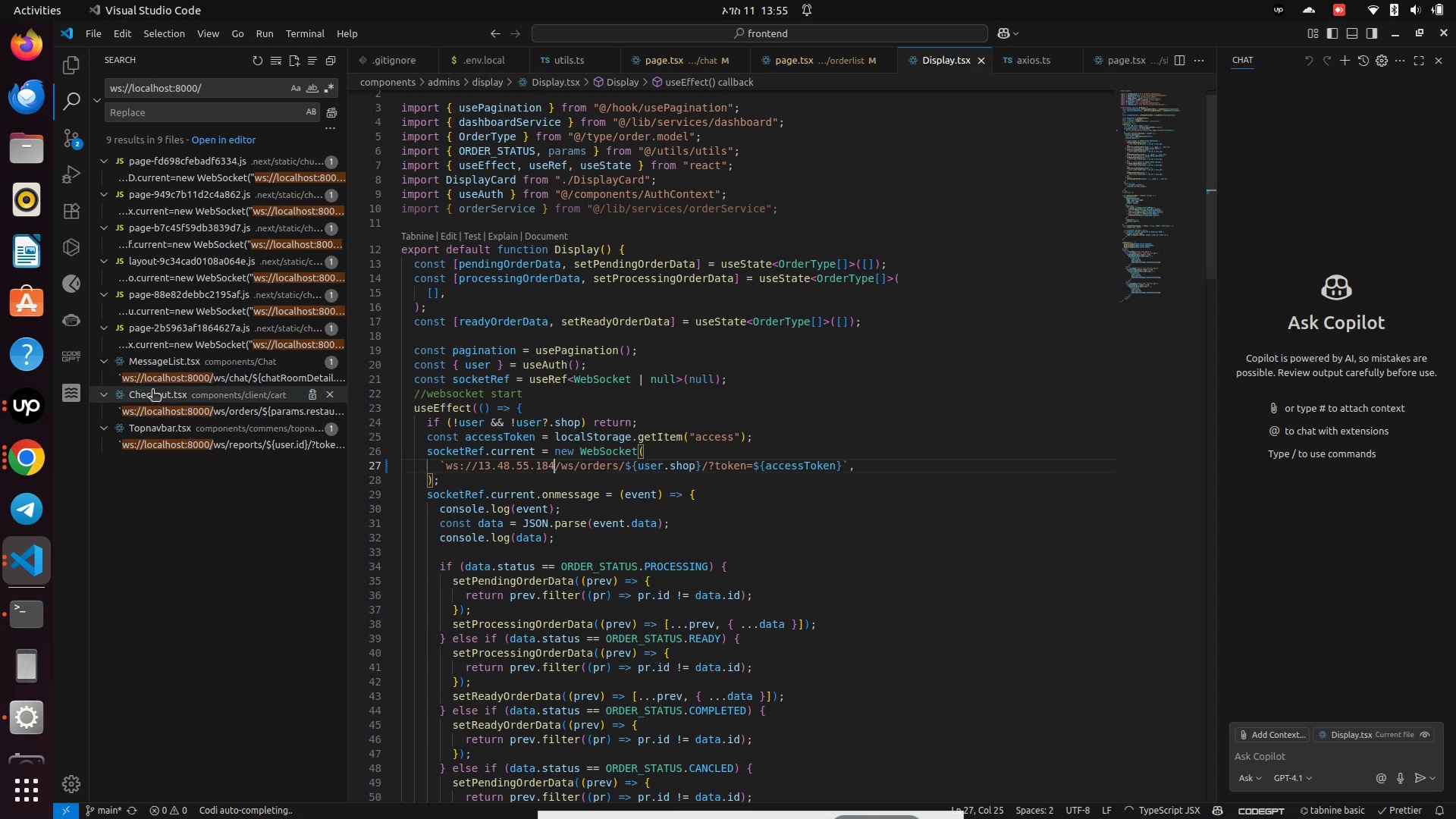 
left_click([161, 378])
 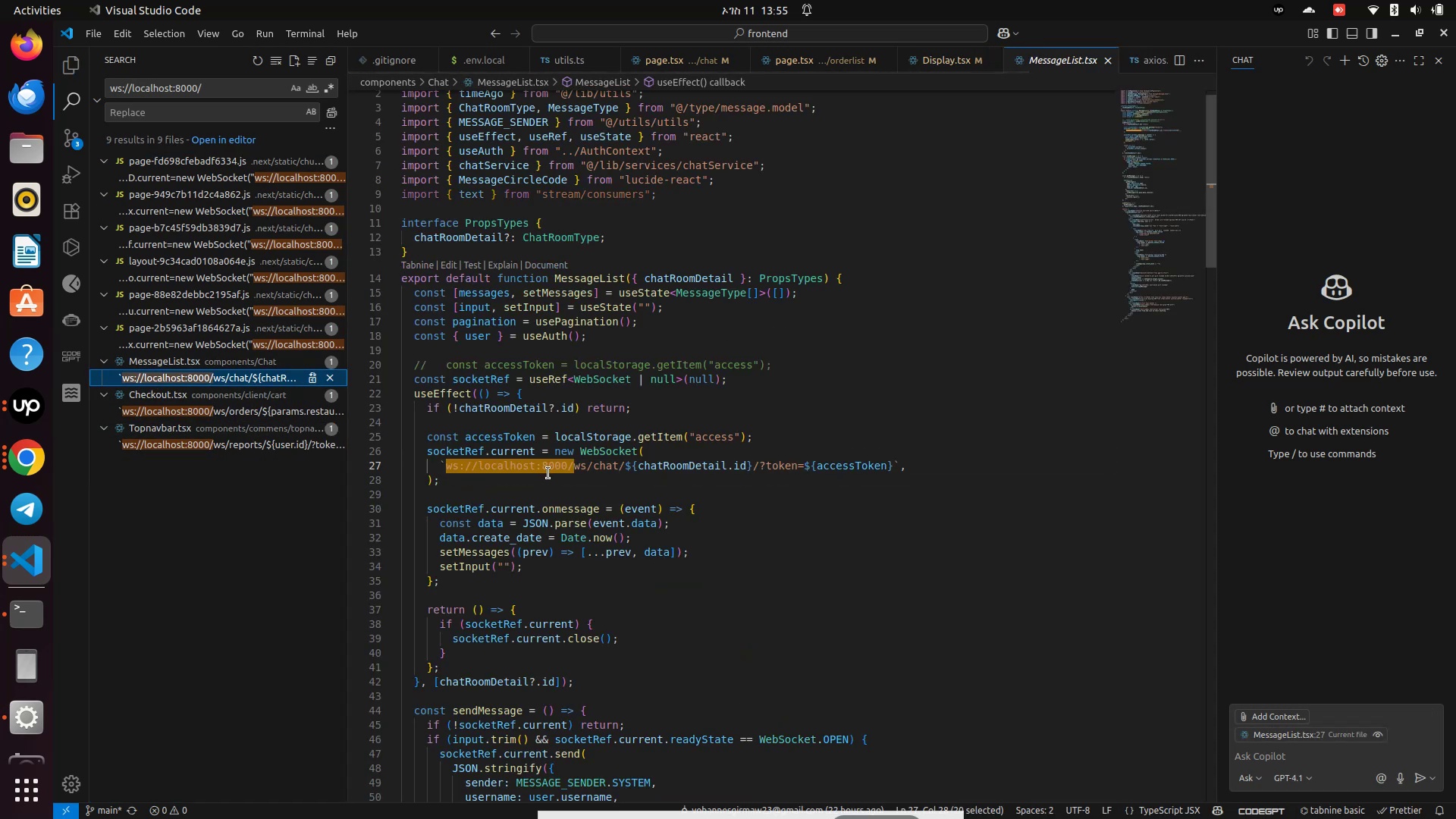 
double_click([551, 468])
 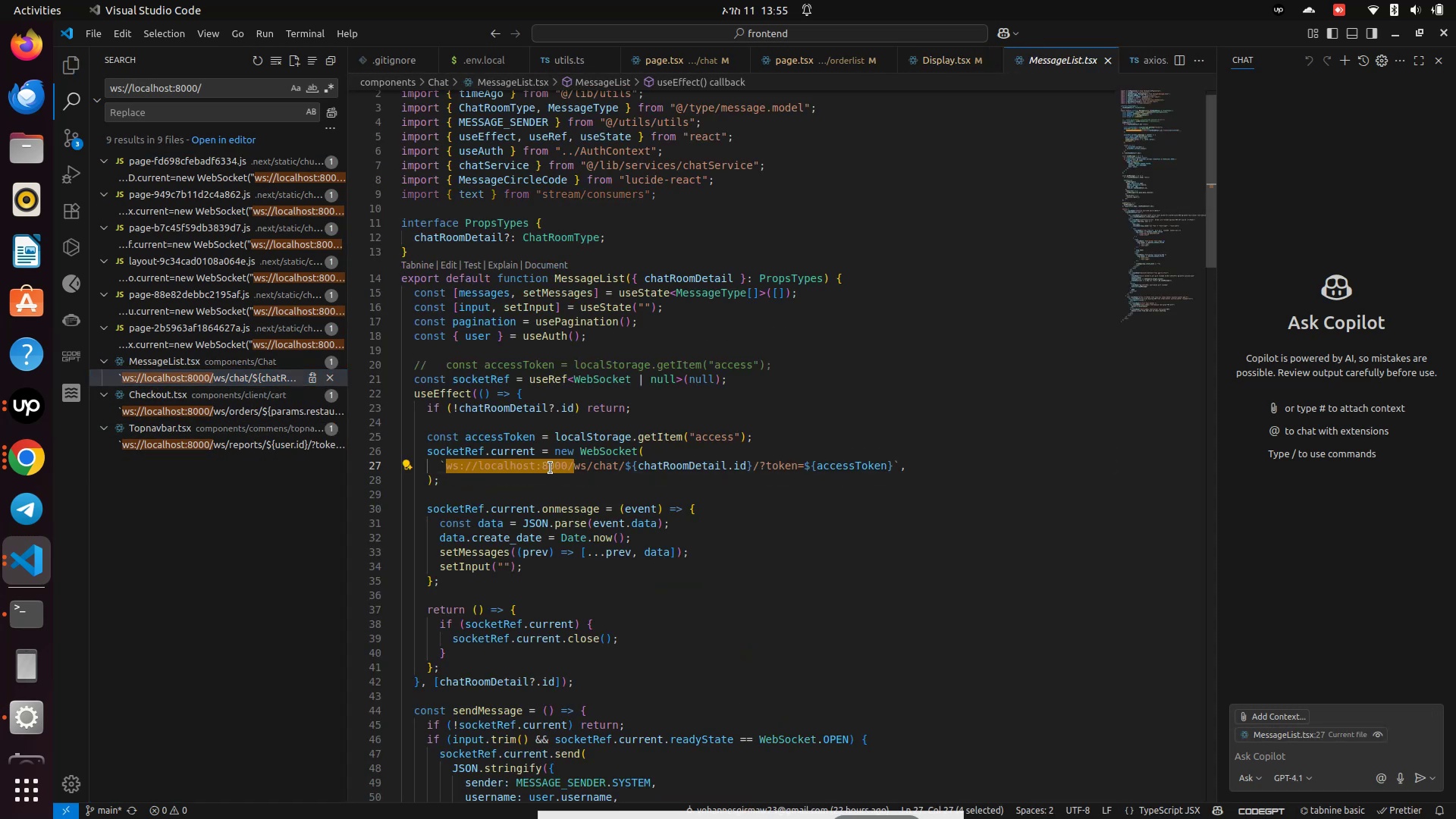 
key(Backspace)
 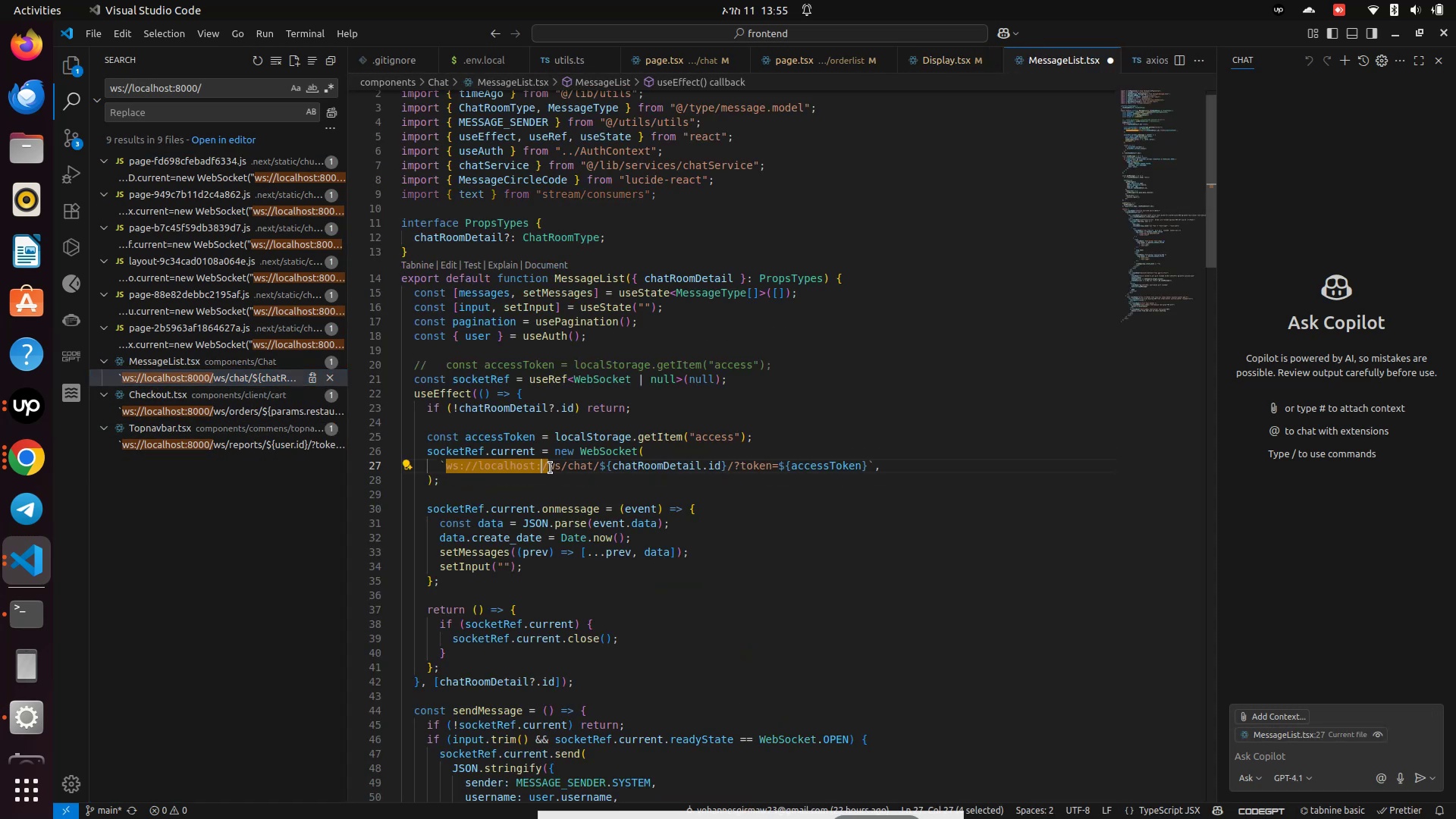 
key(Backspace)
 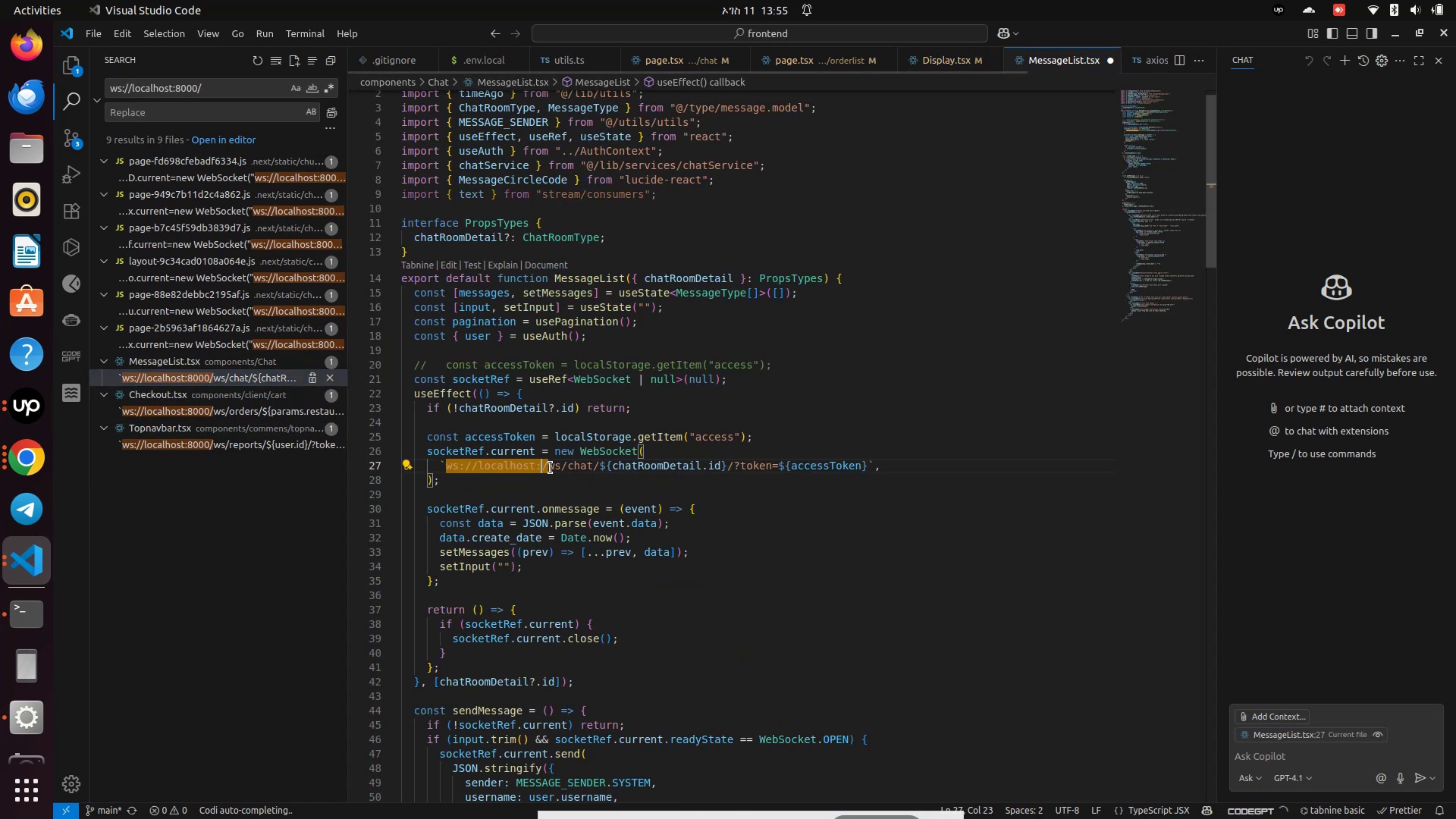 
key(Backspace)
 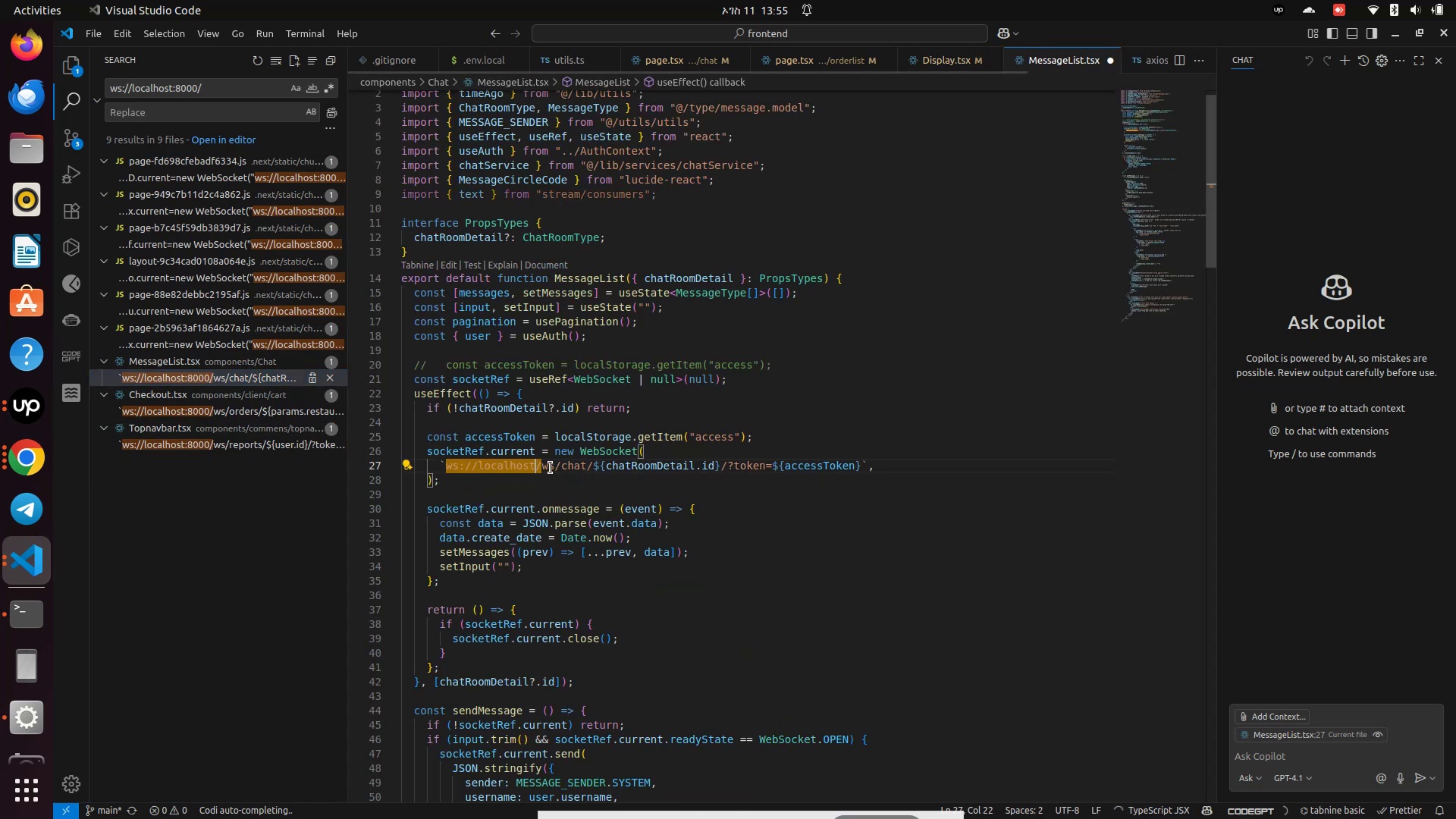 
key(Backspace)
 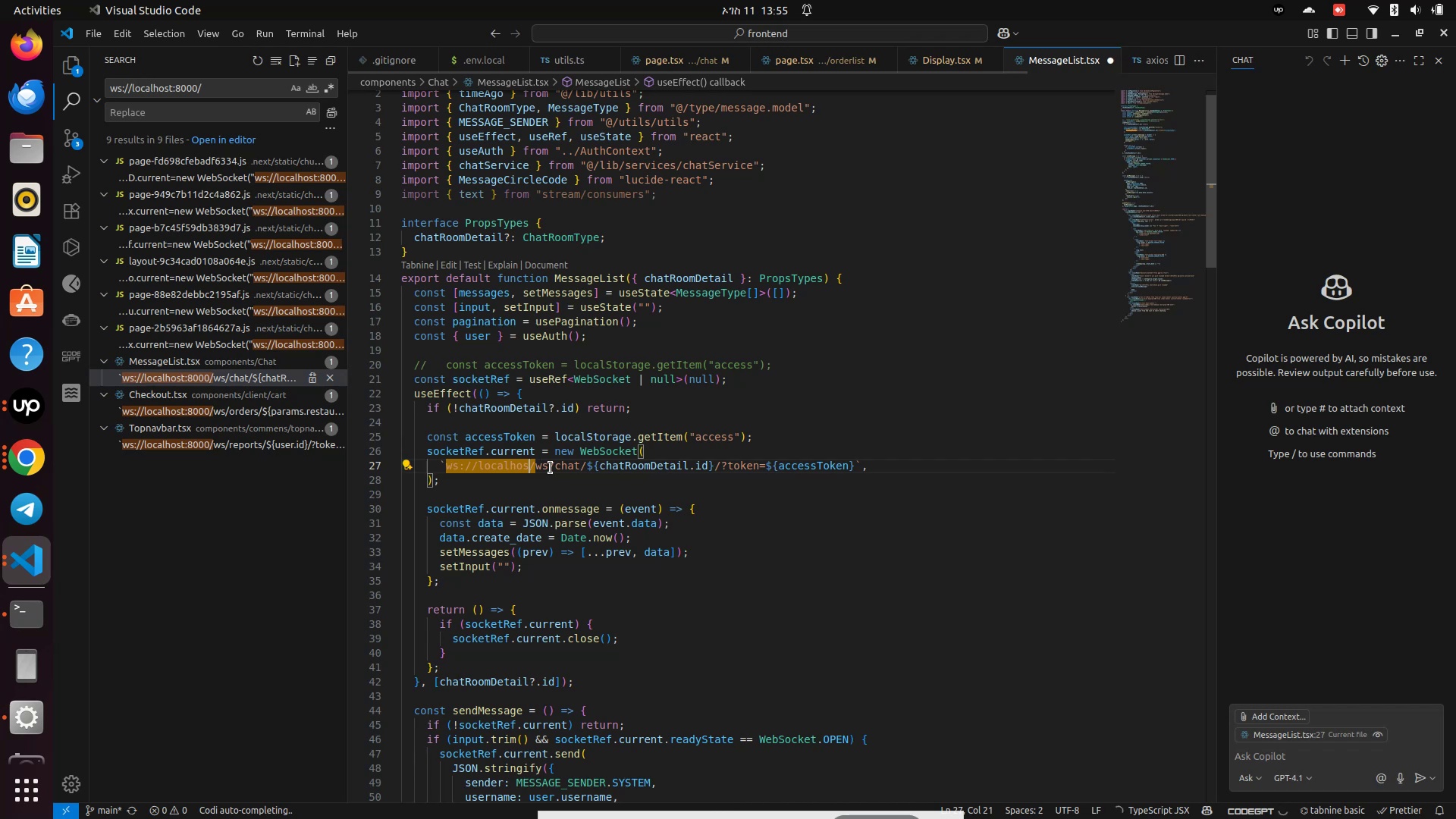 
key(Backspace)
 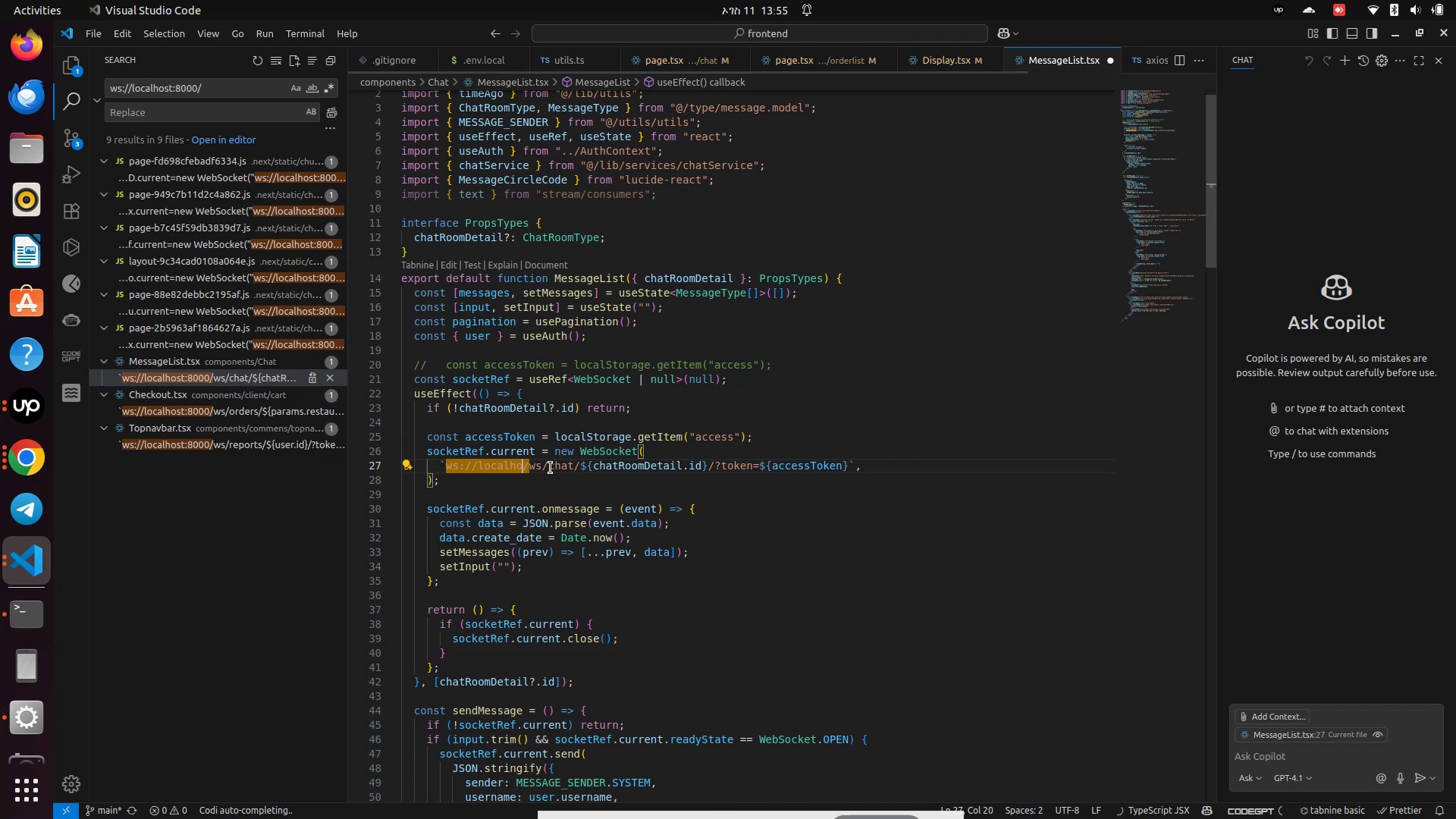 
key(Backspace)
 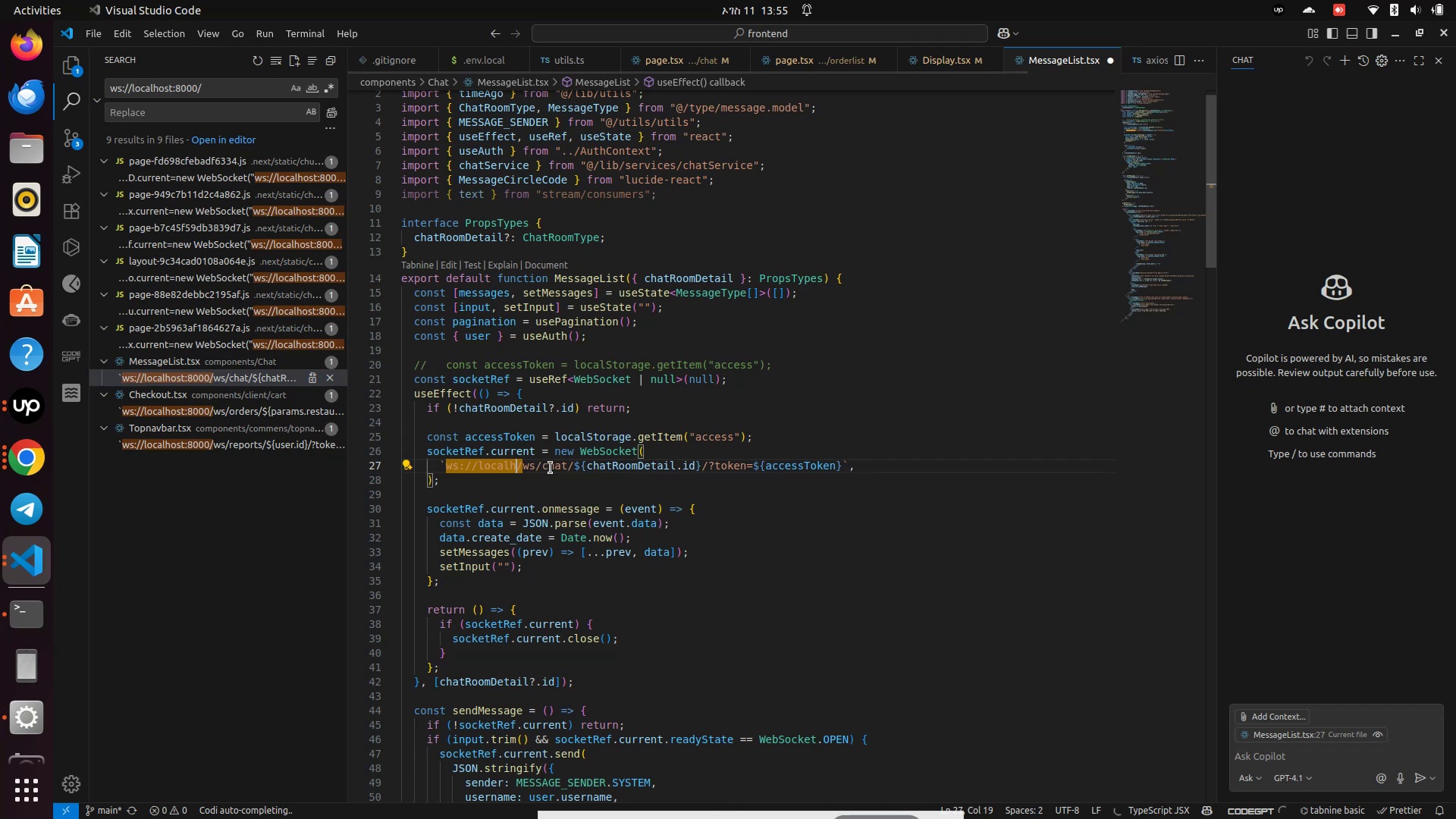 
key(Backspace)
 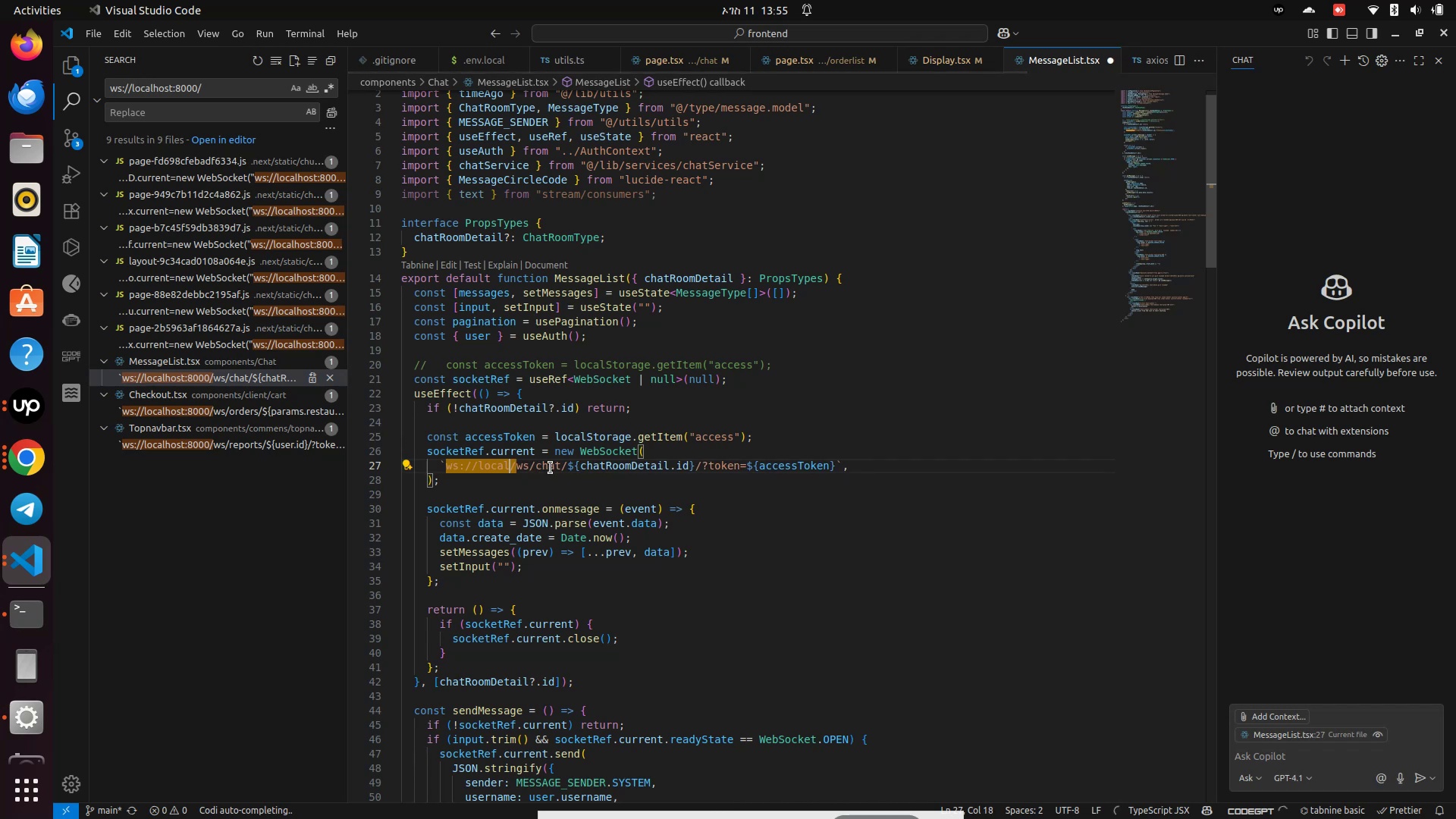 
key(Backspace)
 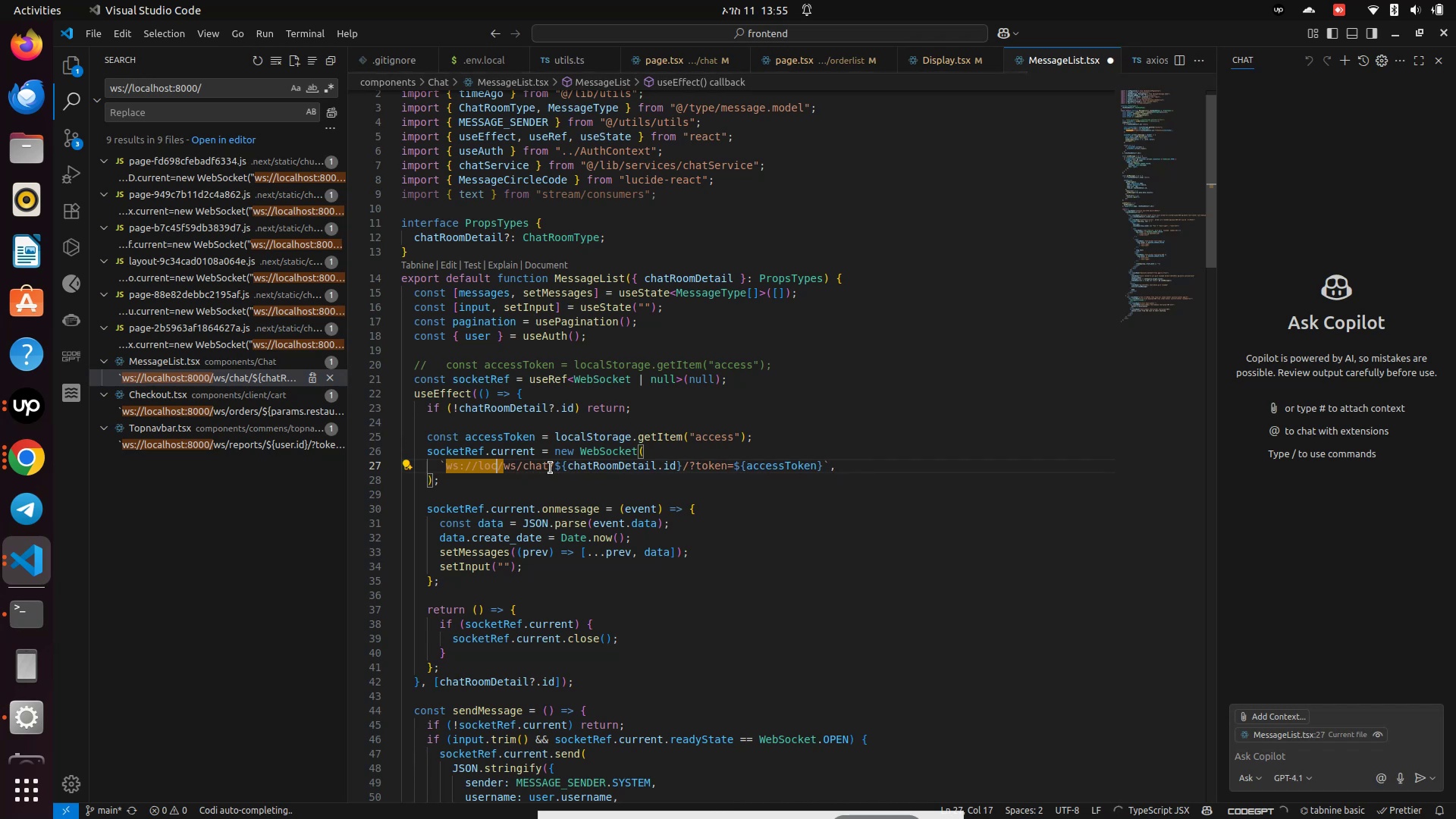 
key(Backspace)
 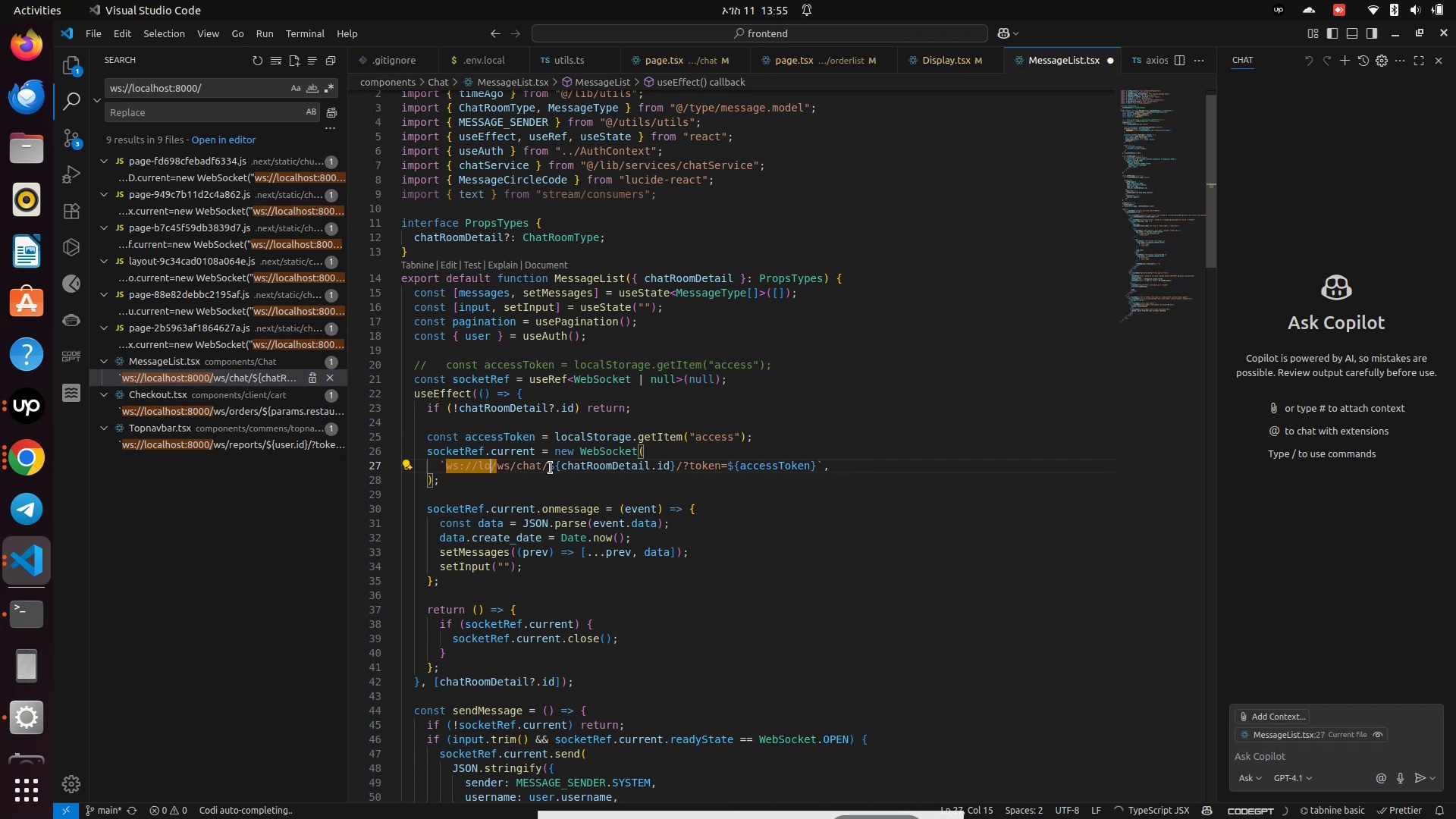 
key(Backspace)
 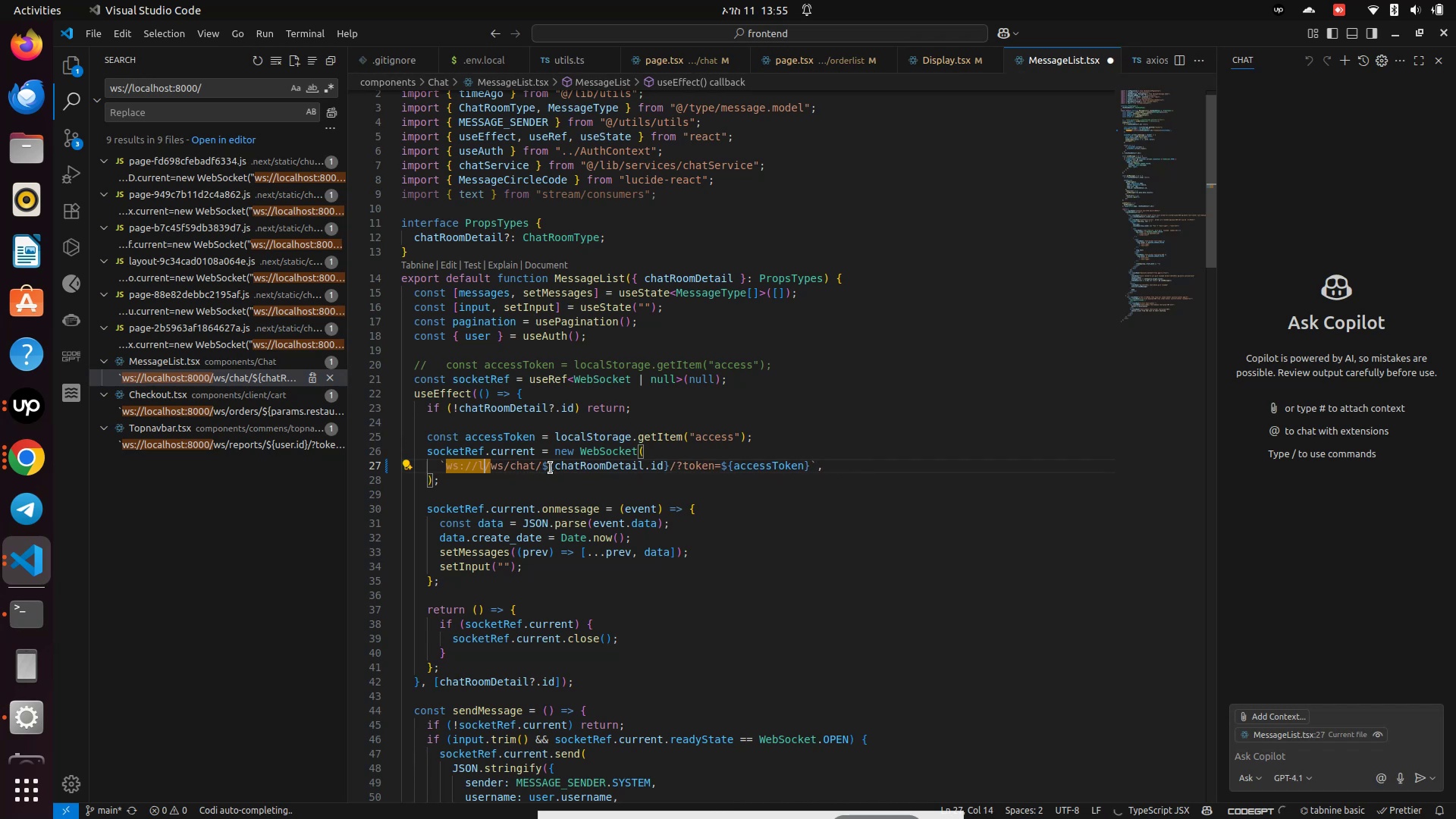 
key(Backspace)
 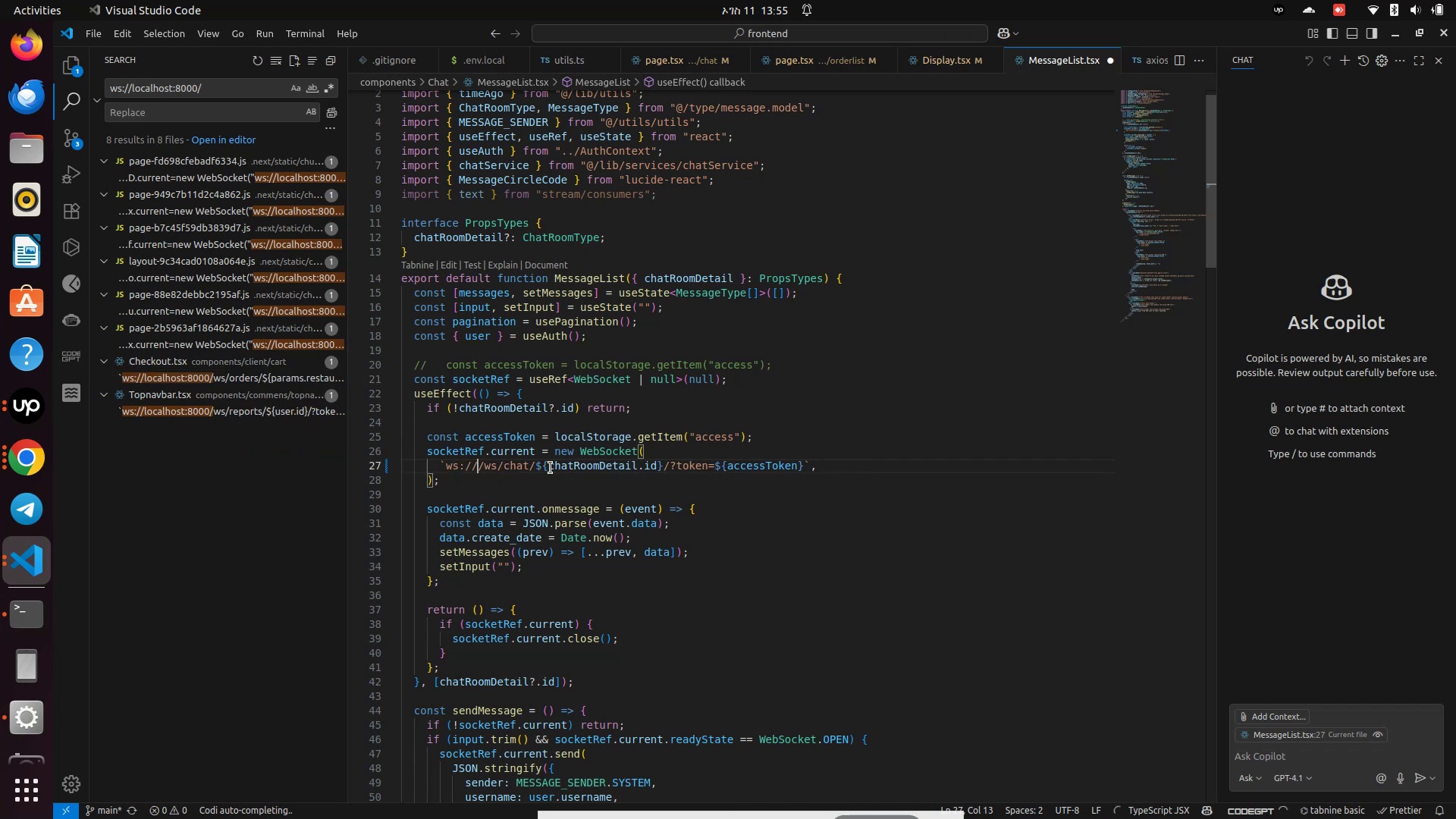 
key(Control+V)
 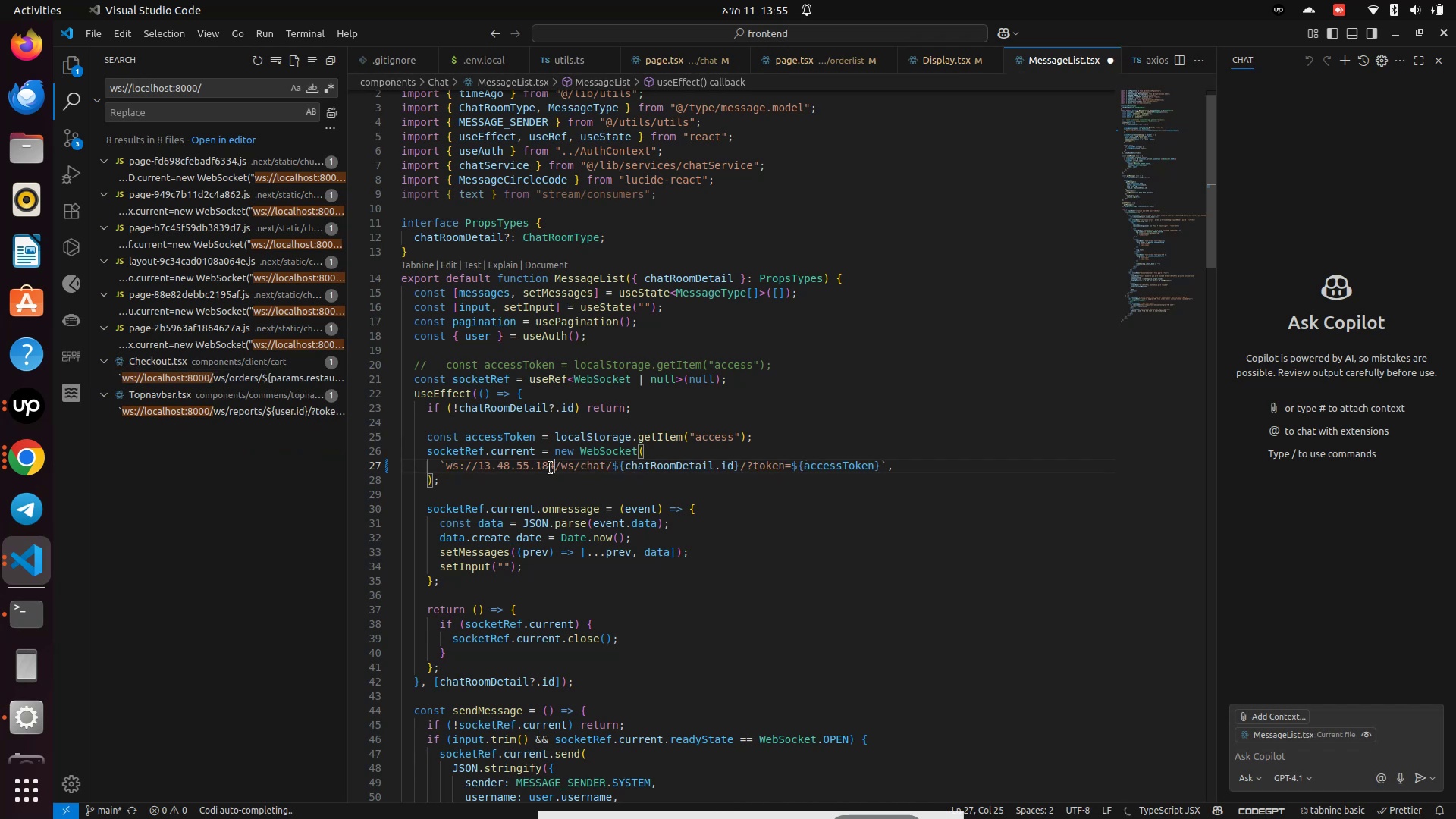 
key(Control+S)
 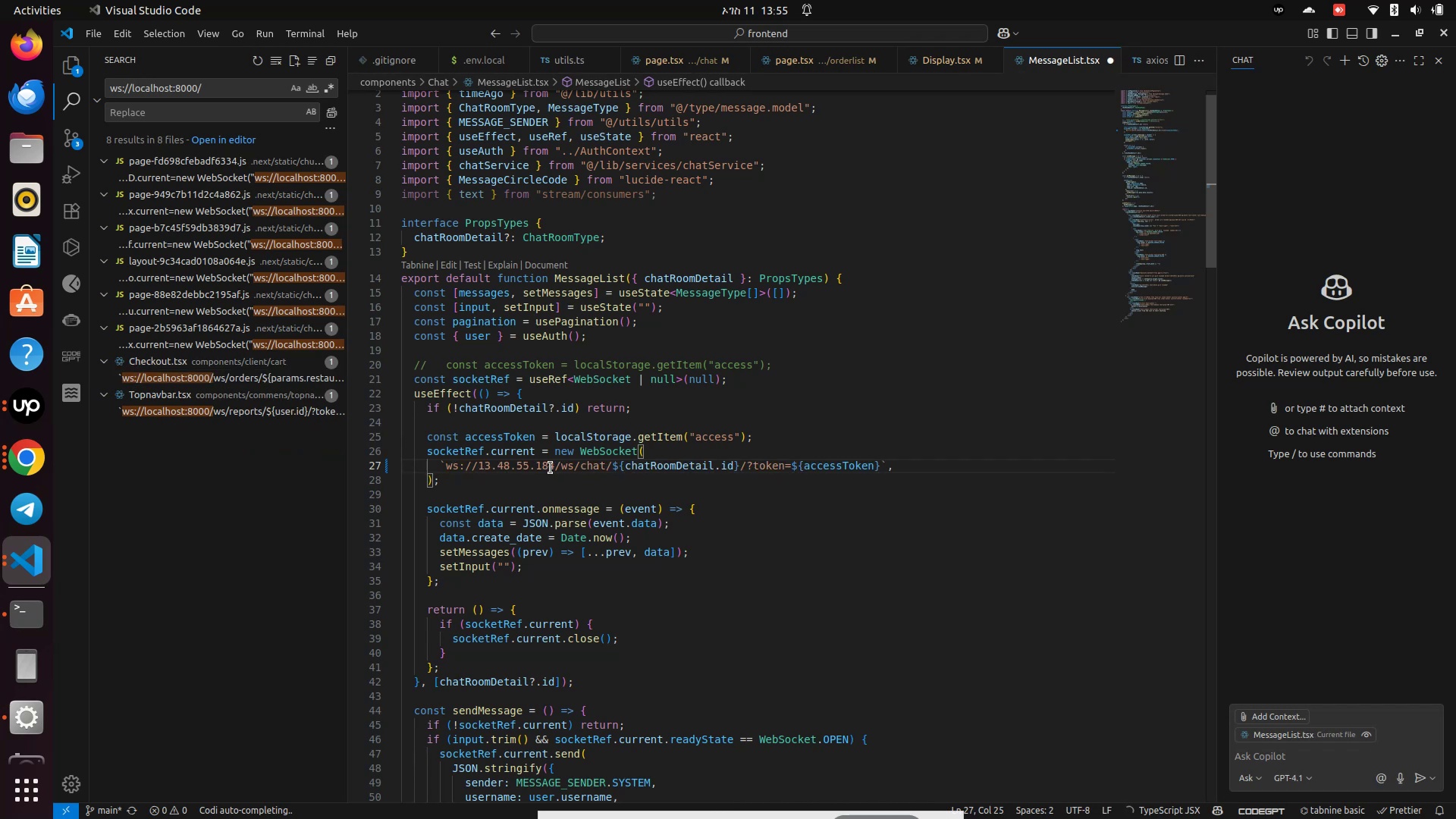 
key(Control+S)
 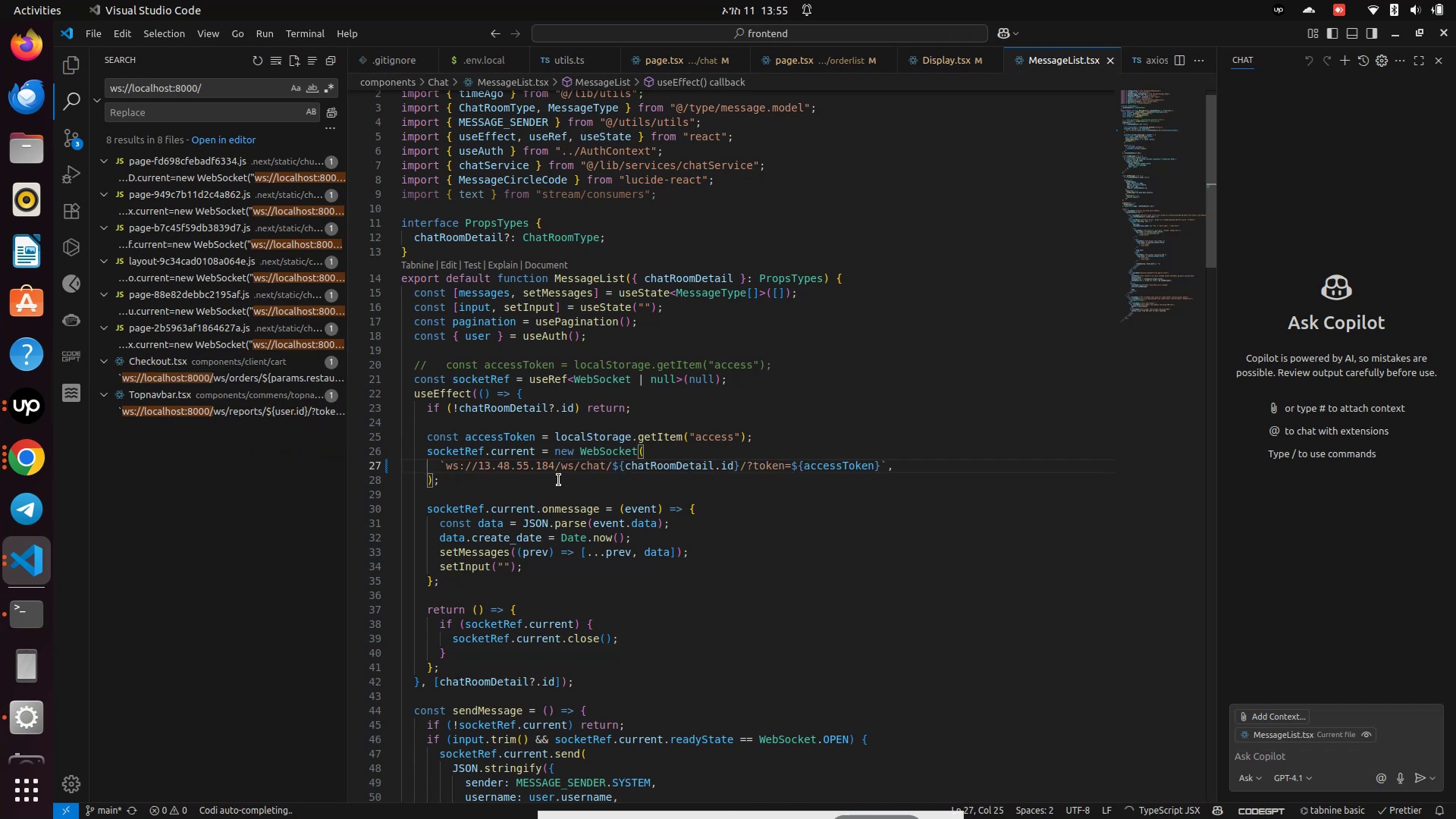 
left_click([559, 480])
 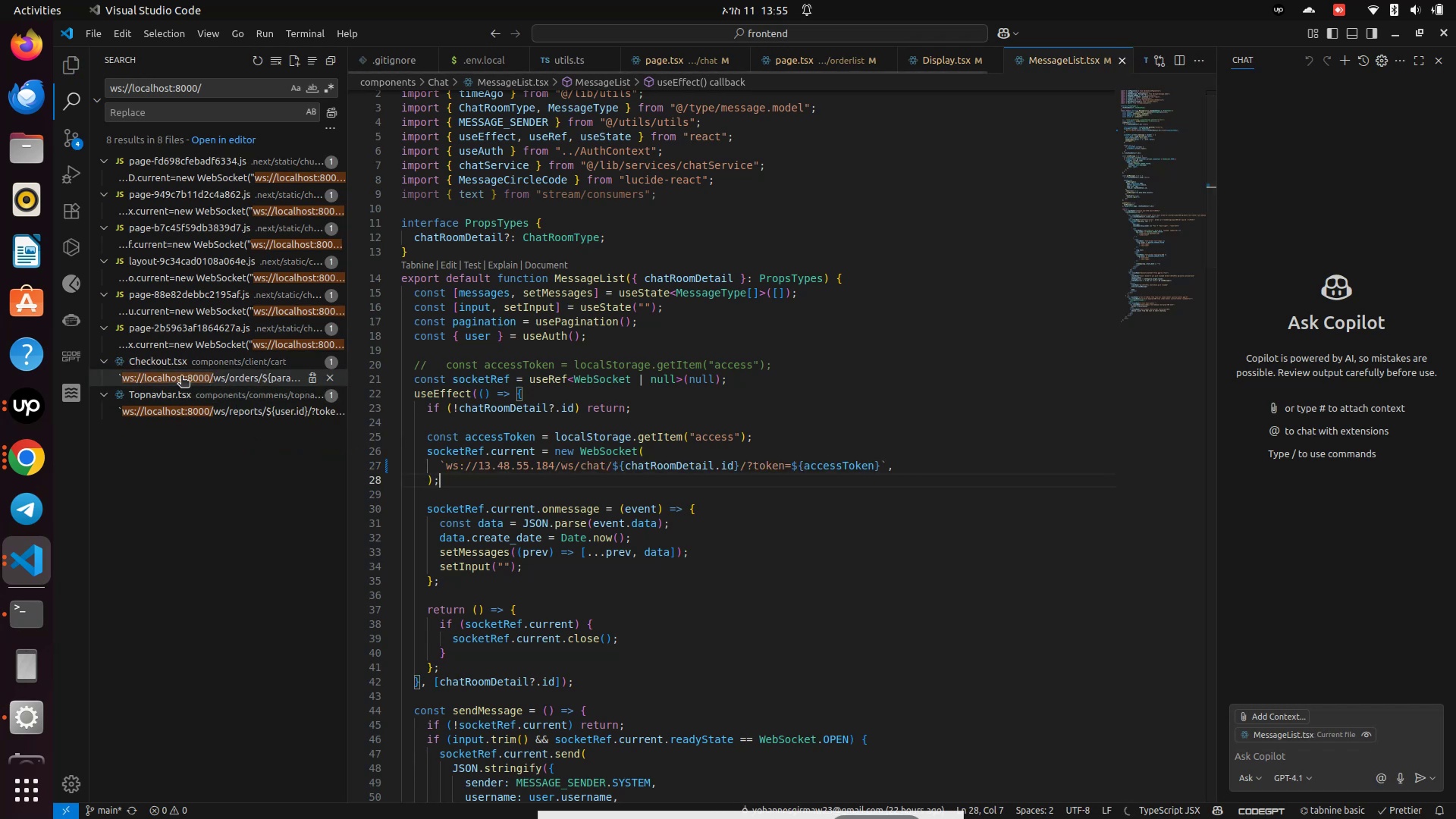 
left_click([181, 377])
 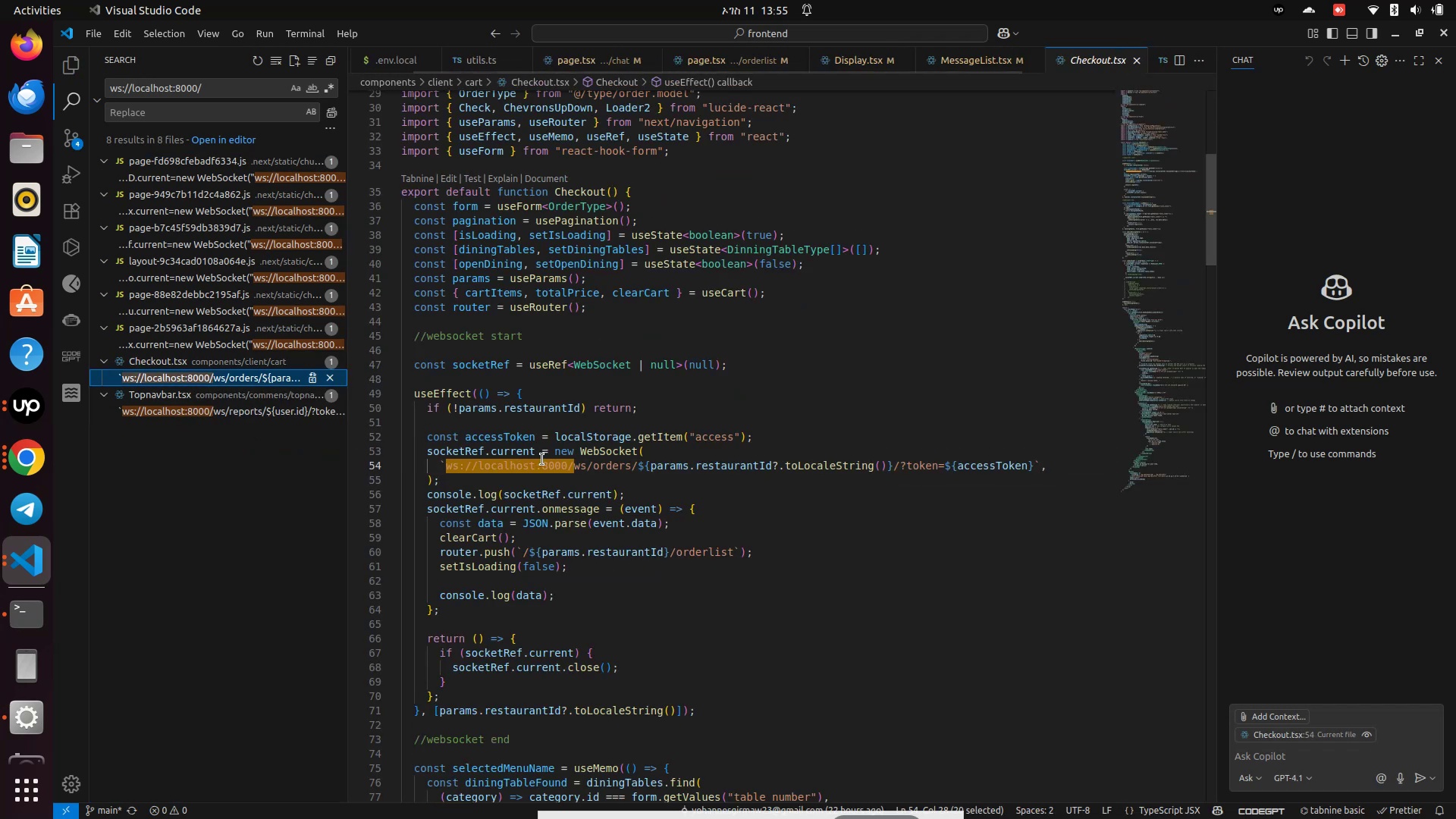 
left_click([545, 464])
 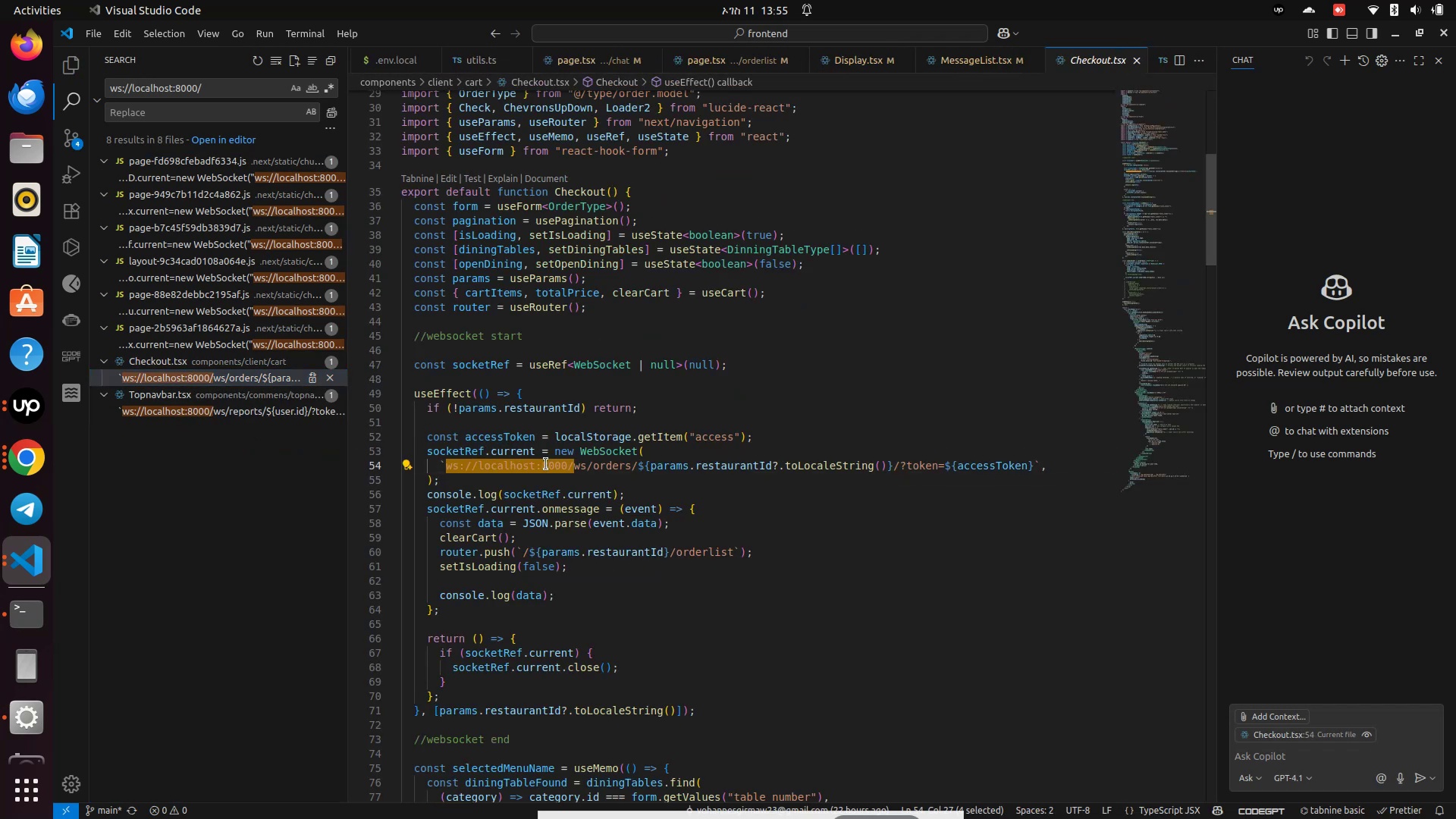 
key(Backspace)
 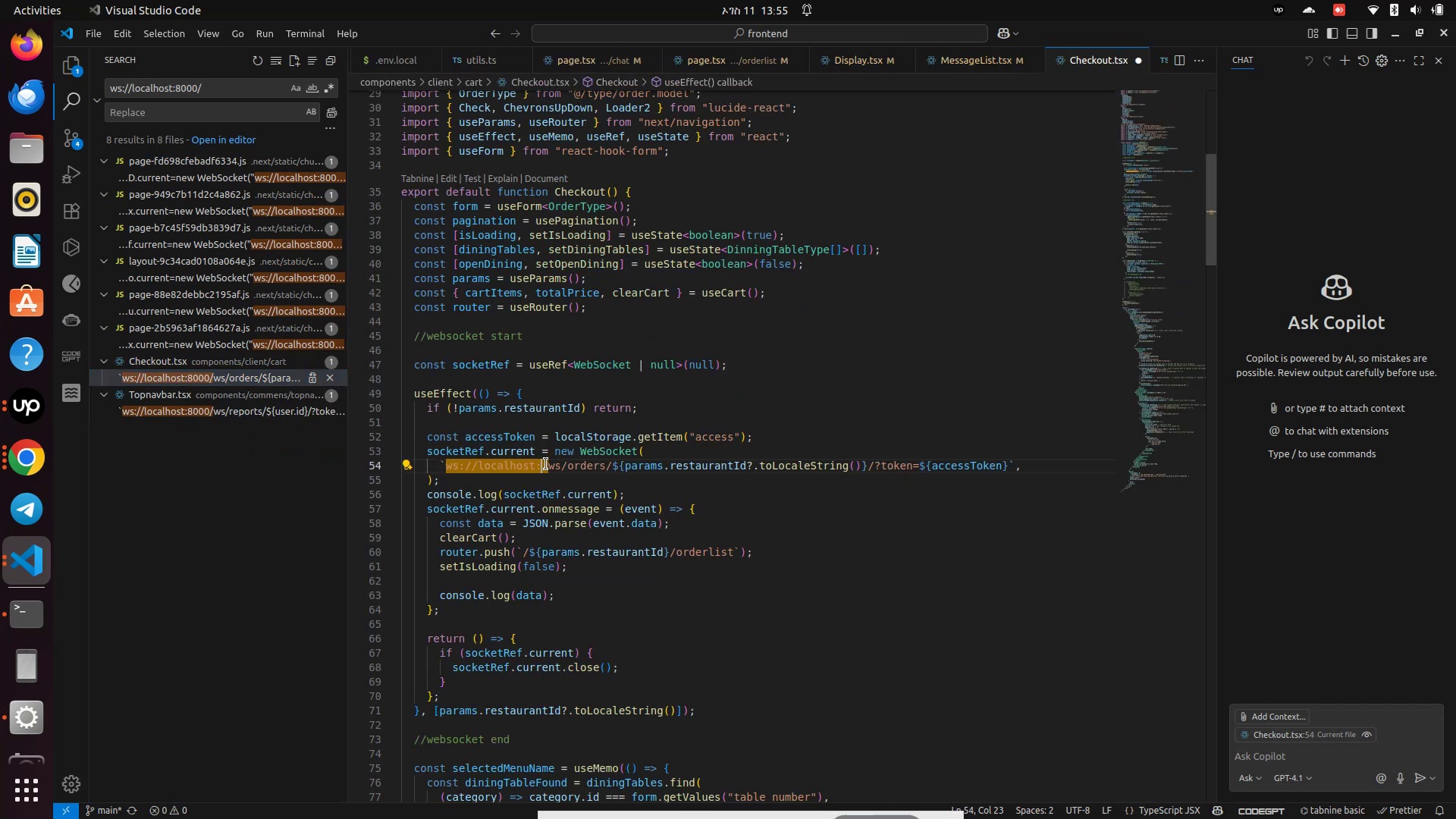 
key(Backspace)
 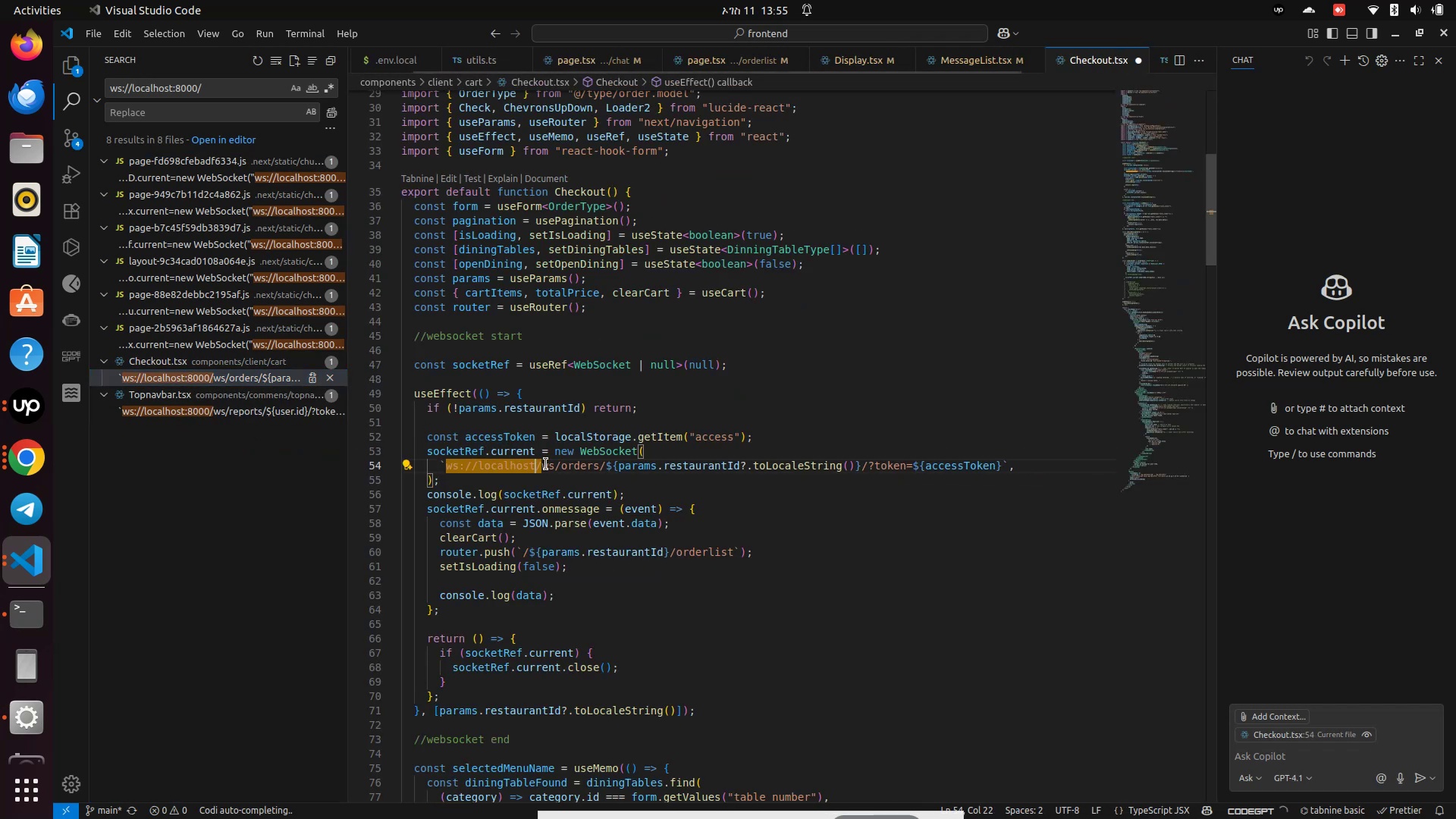 
key(Backspace)
 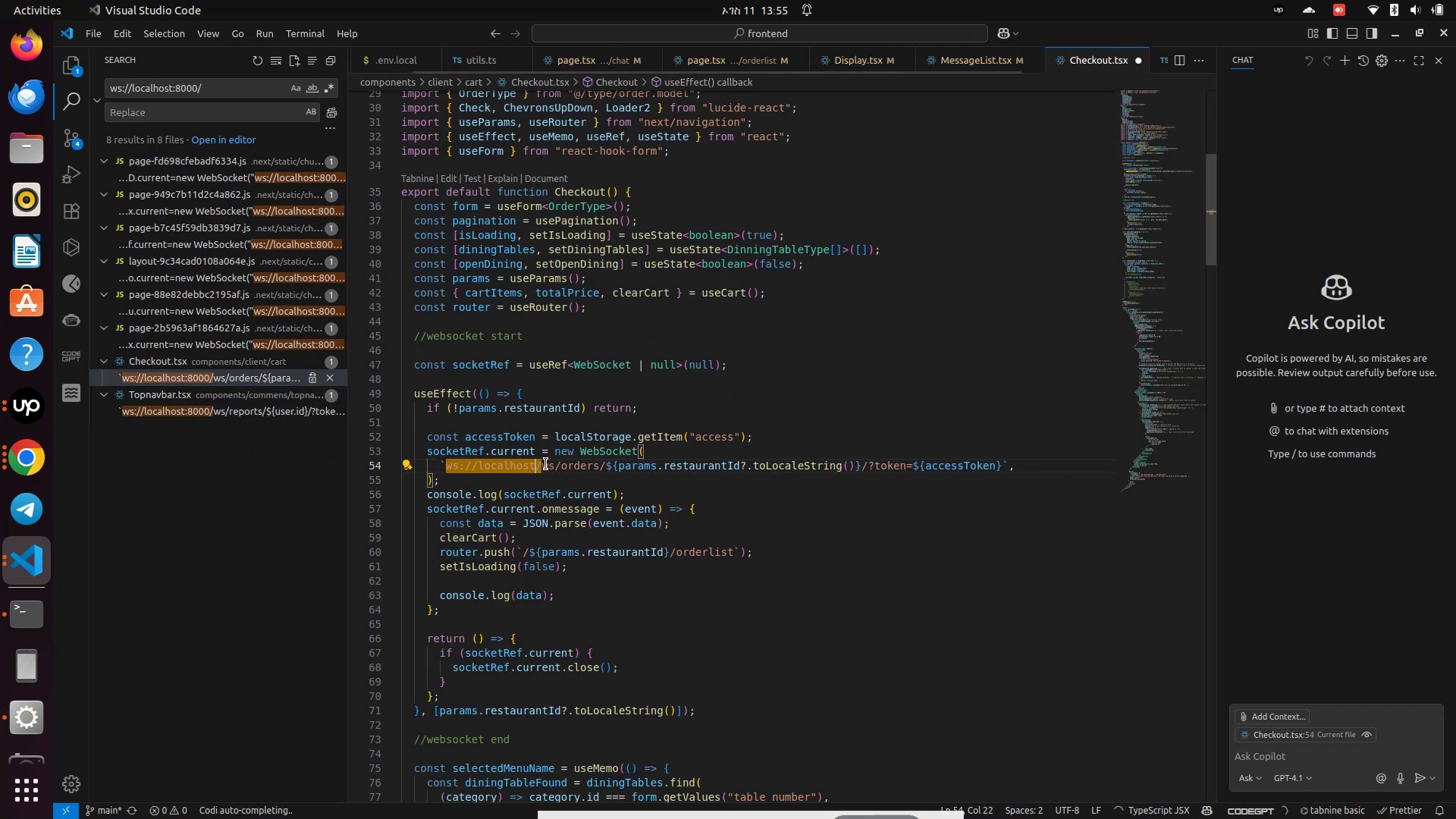 
key(Backspace)
 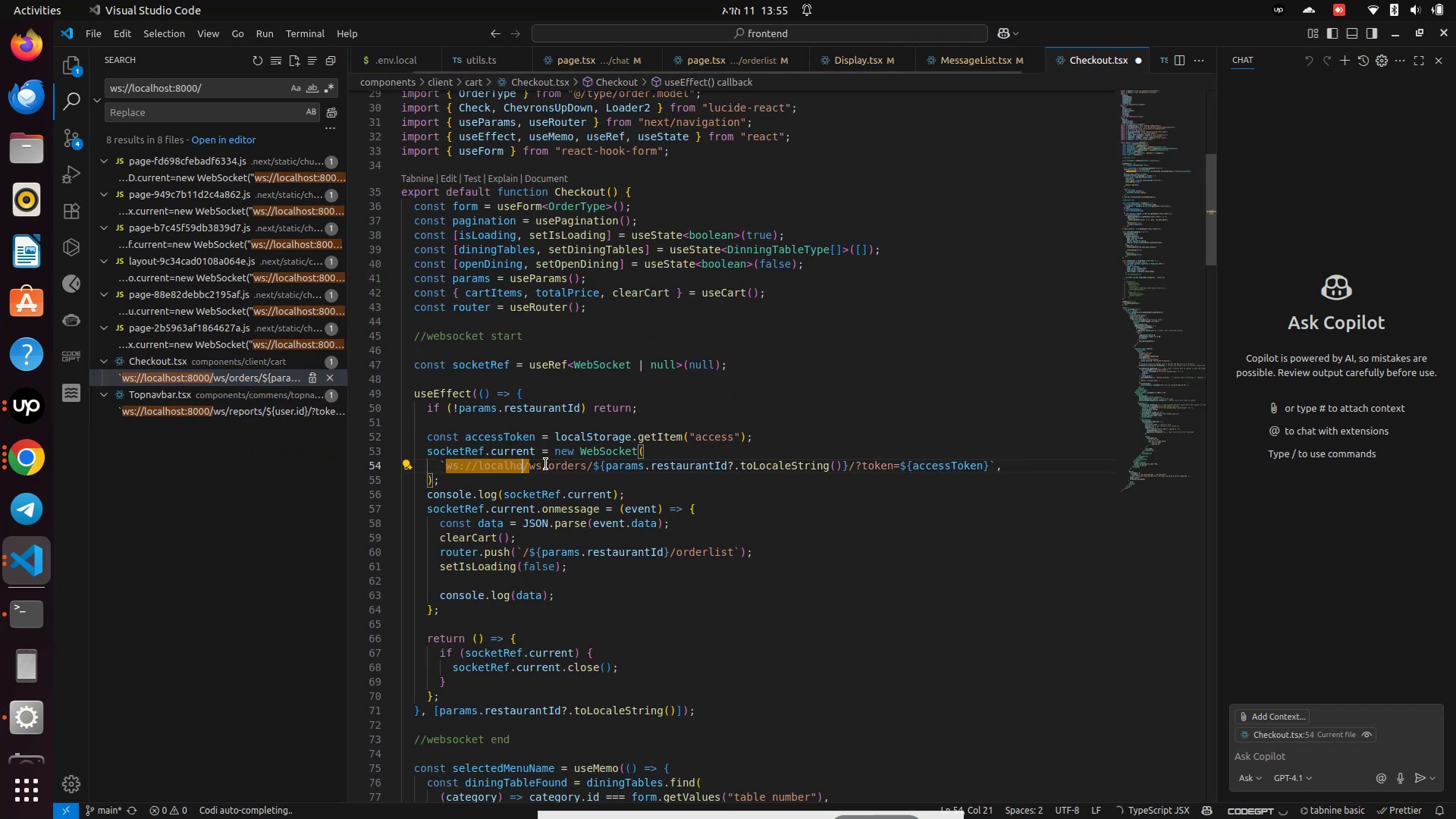 
key(Backspace)
 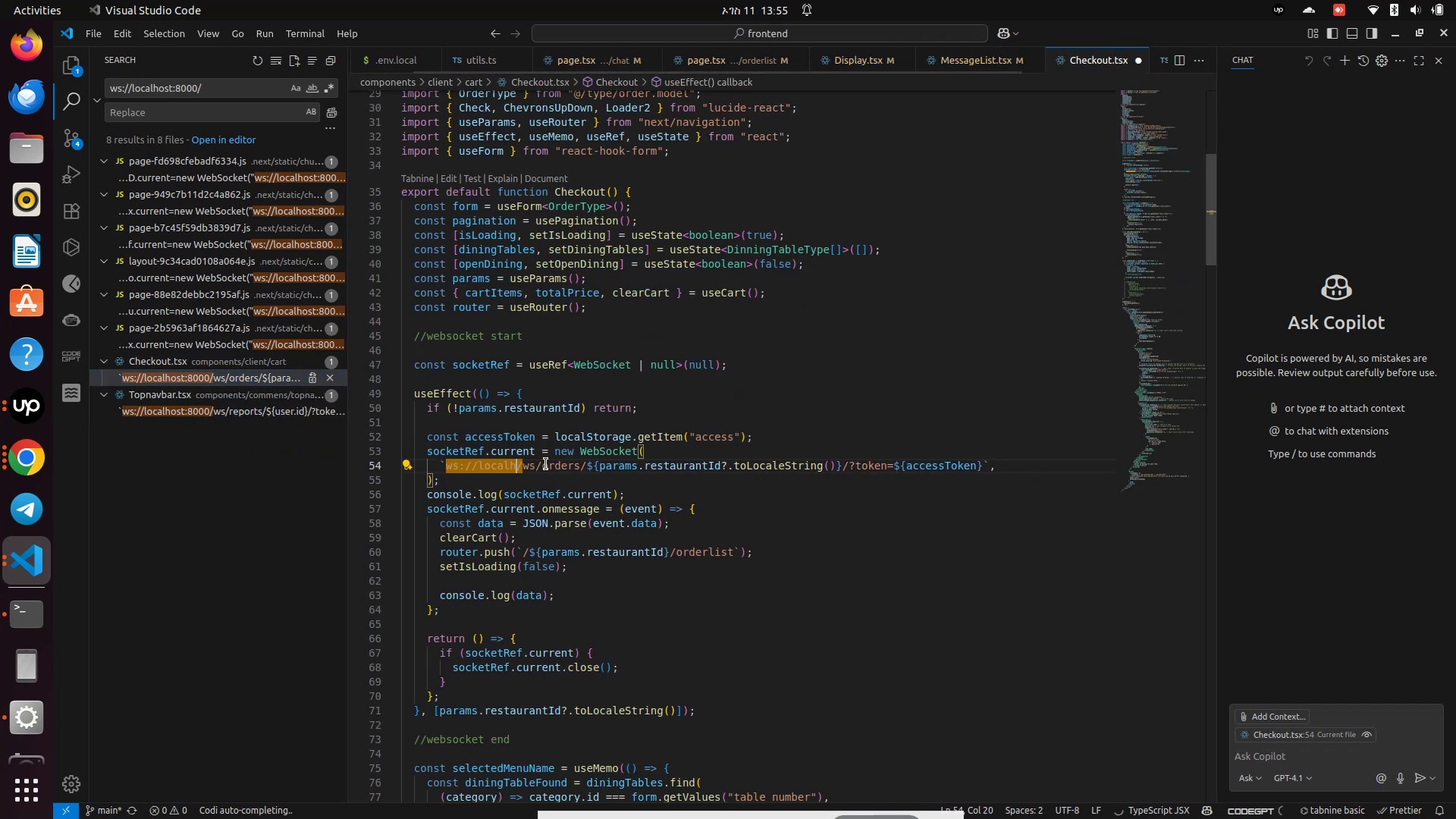 
key(Backspace)
 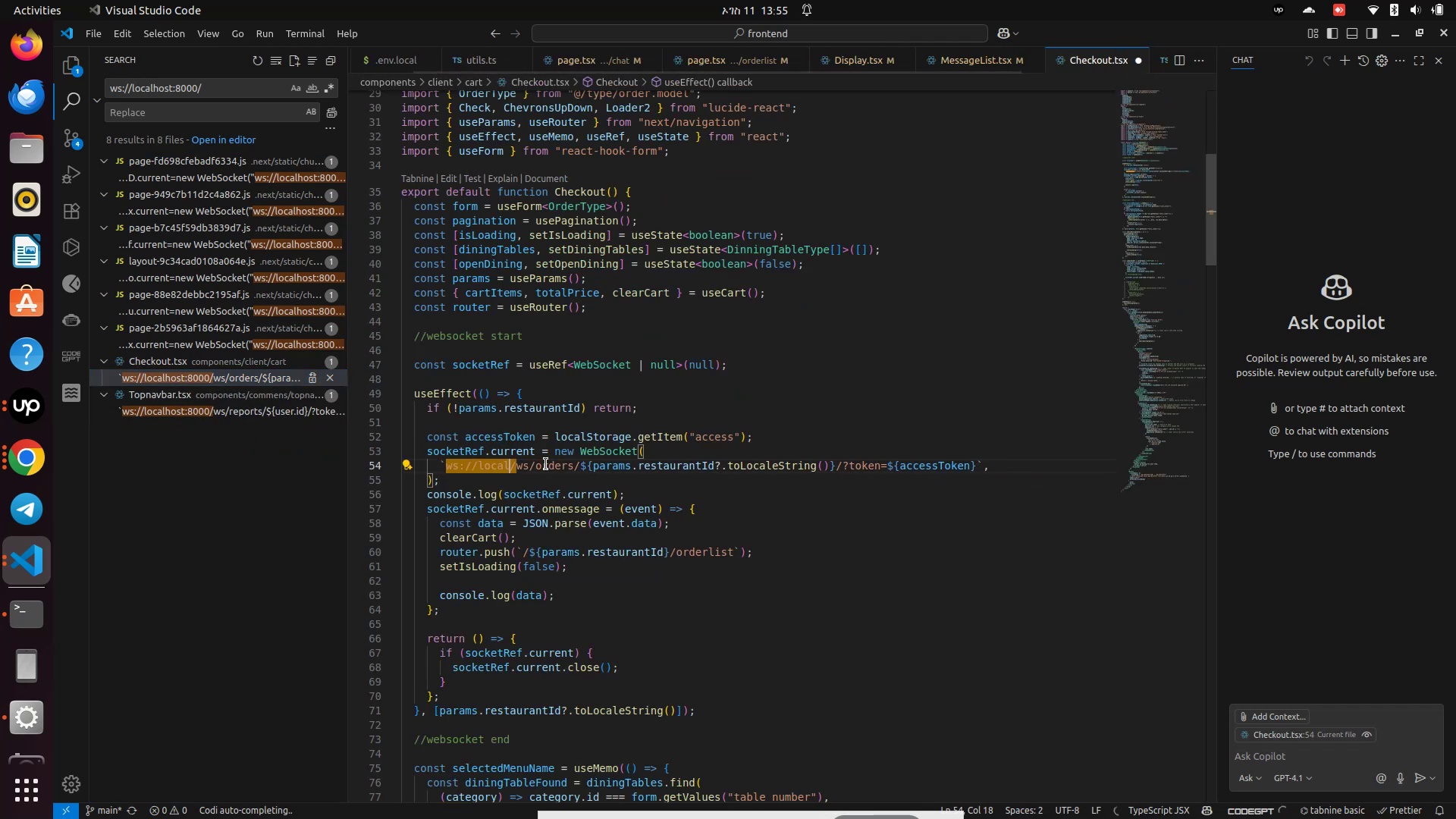 
key(Backspace)
 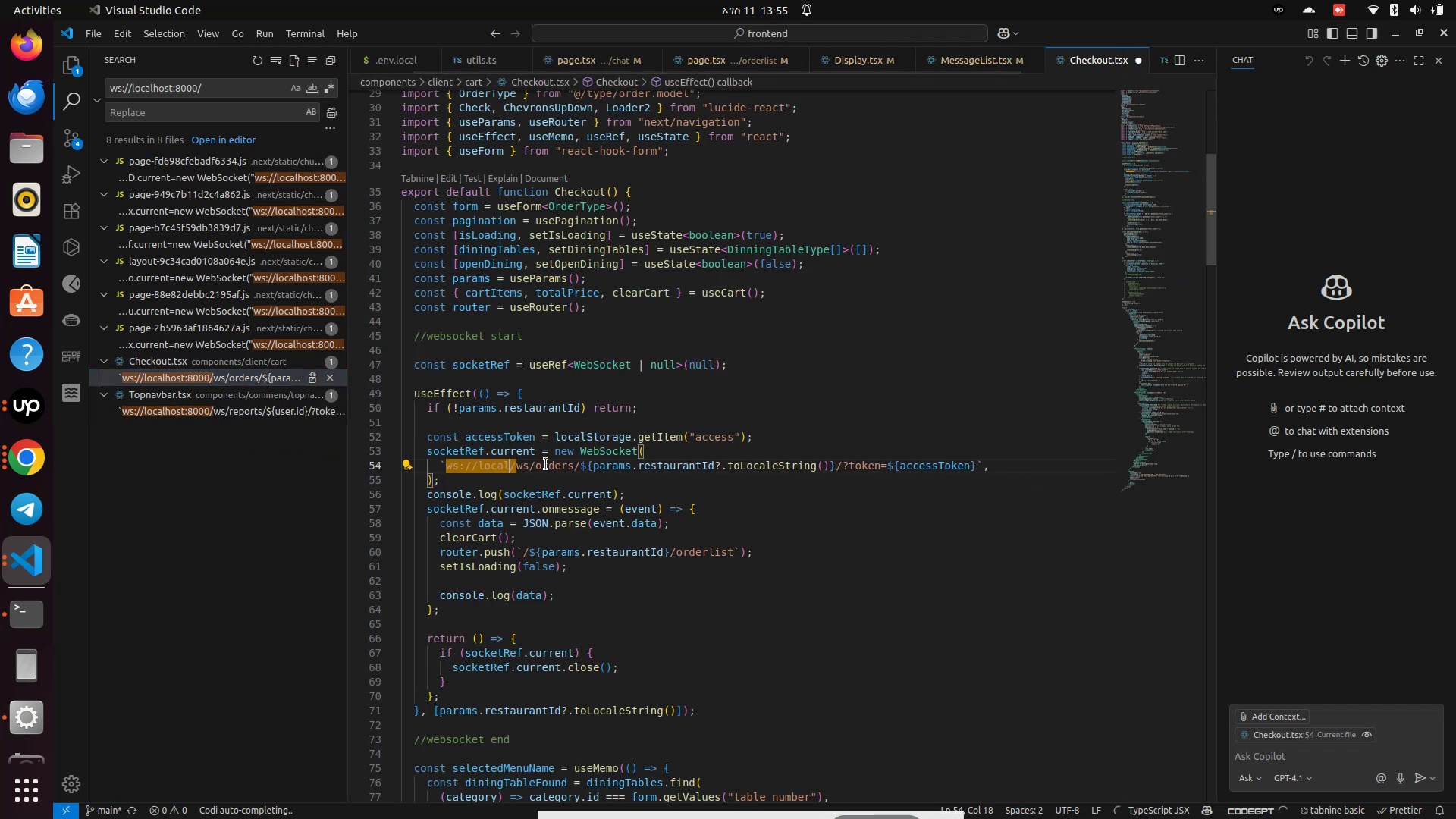 
key(Backspace)
 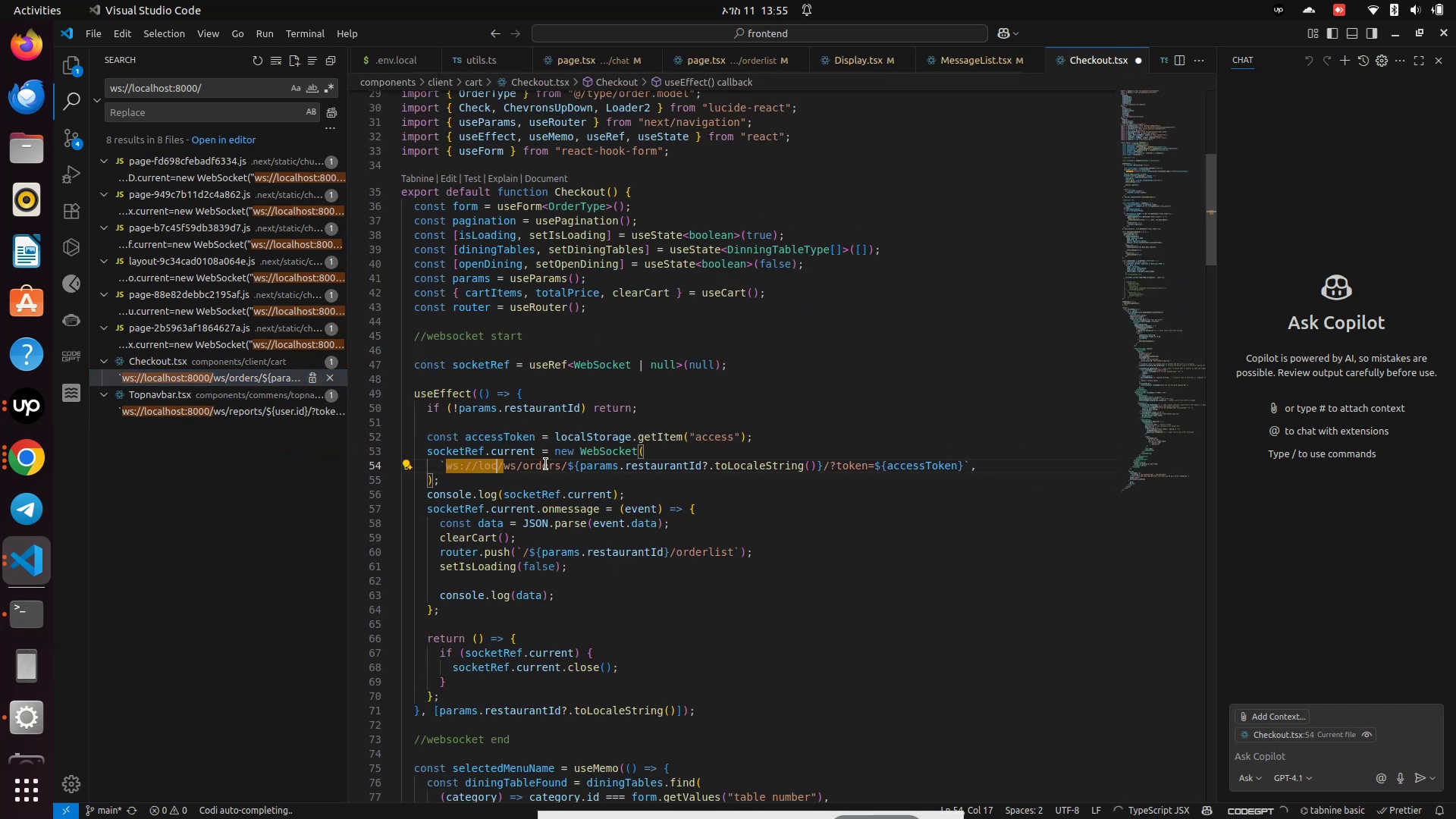 
key(Backspace)
 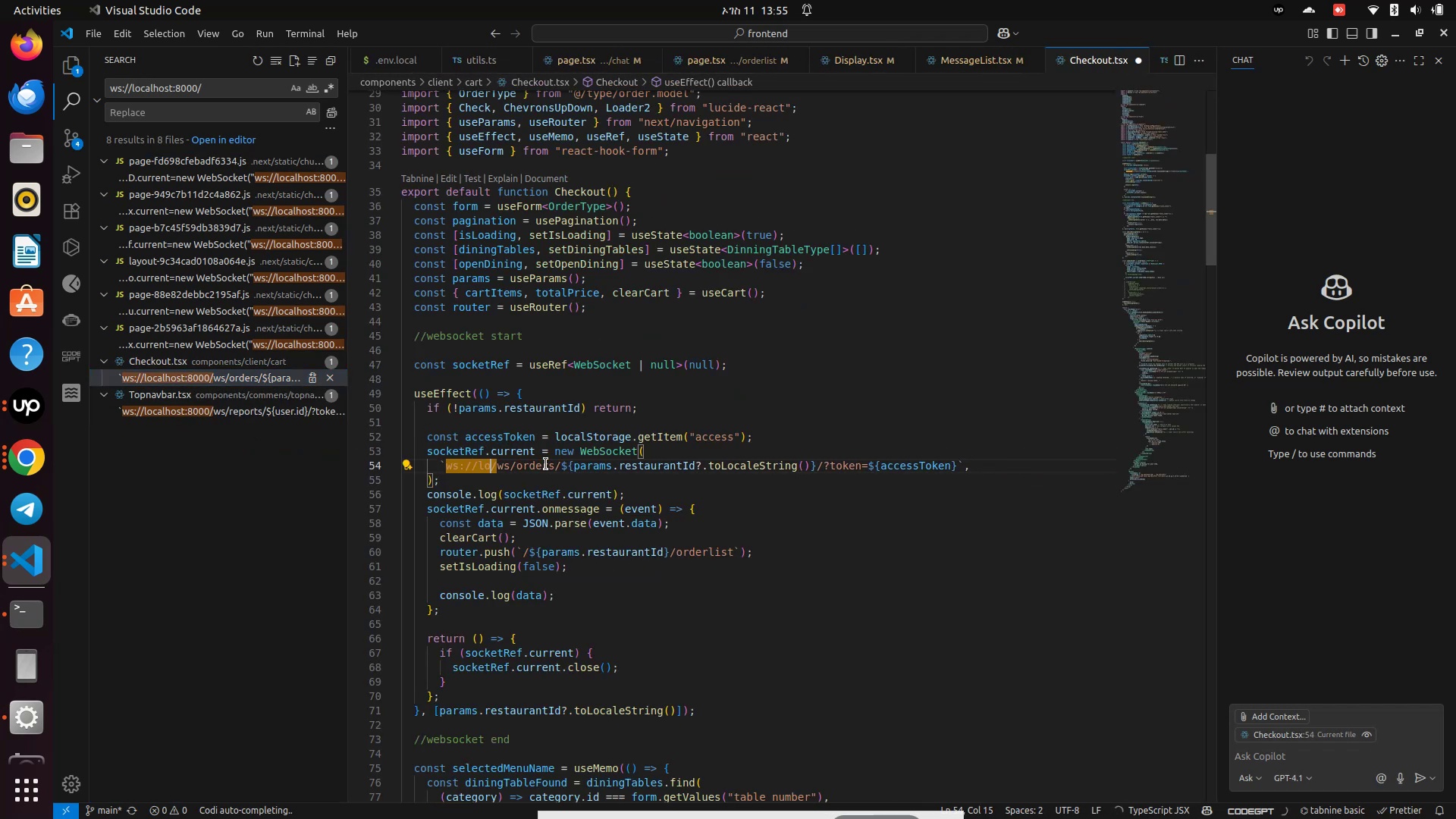 
key(Backspace)
 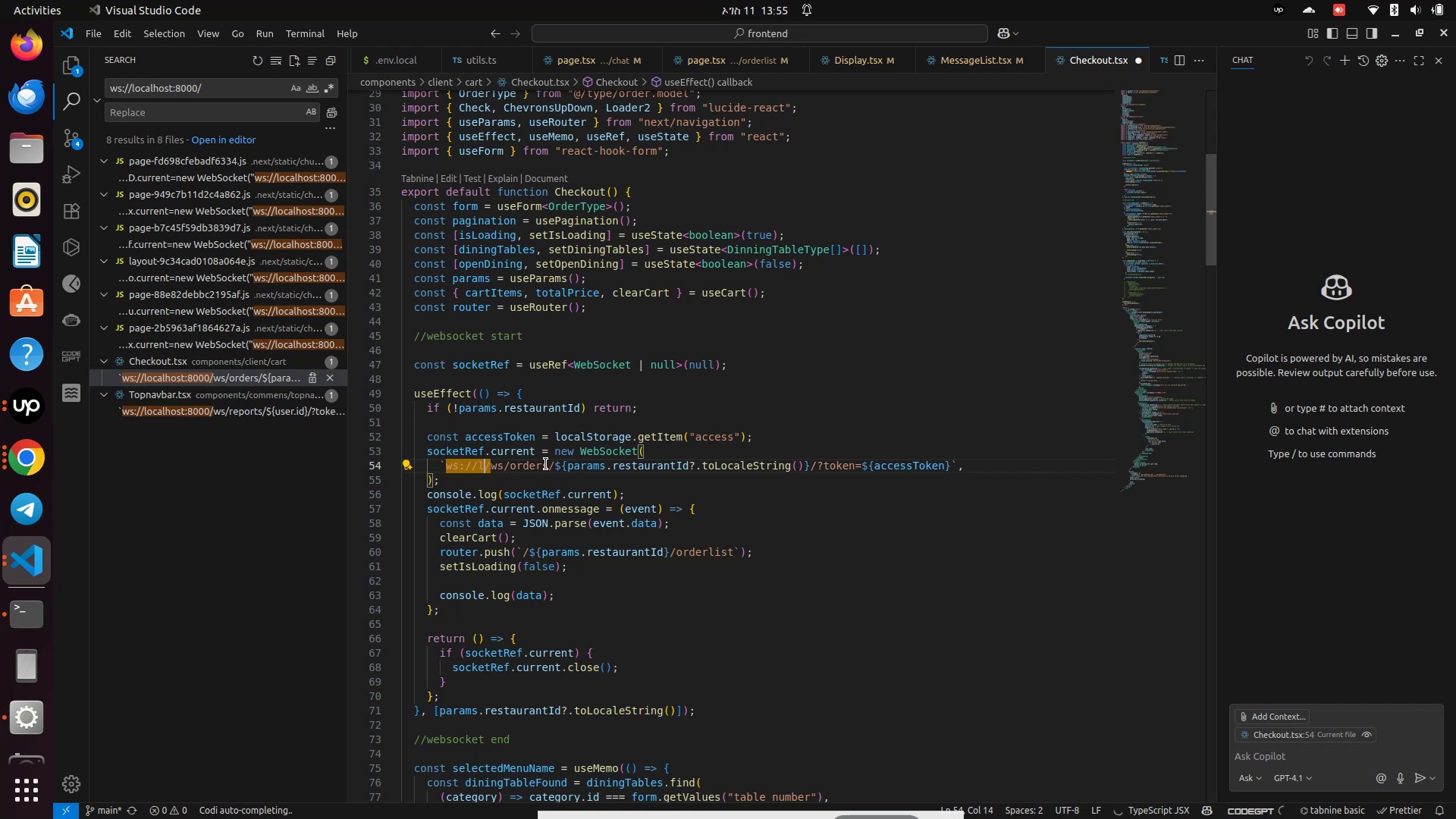 
key(Backspace)
 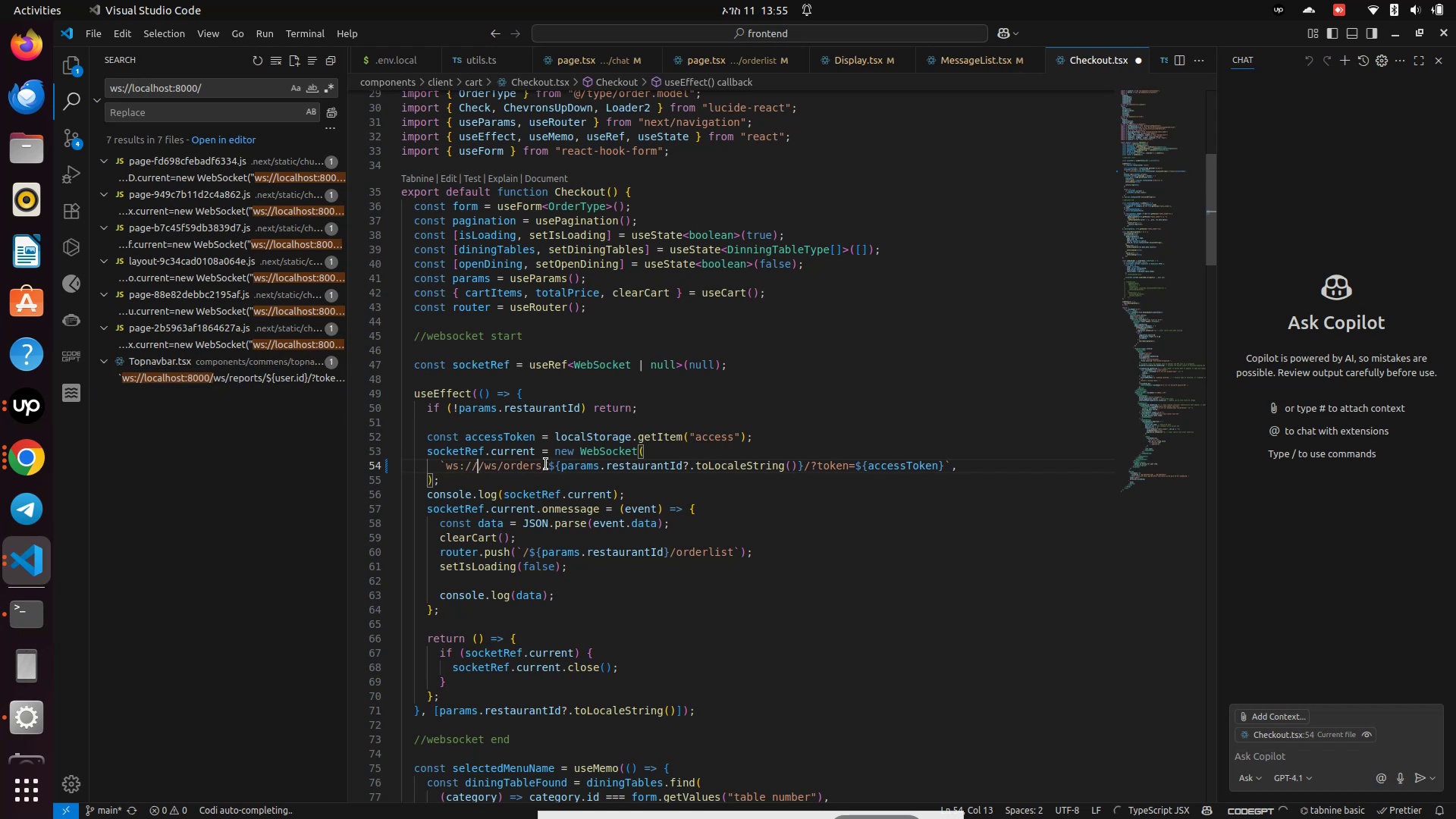 
key(Control+V)
 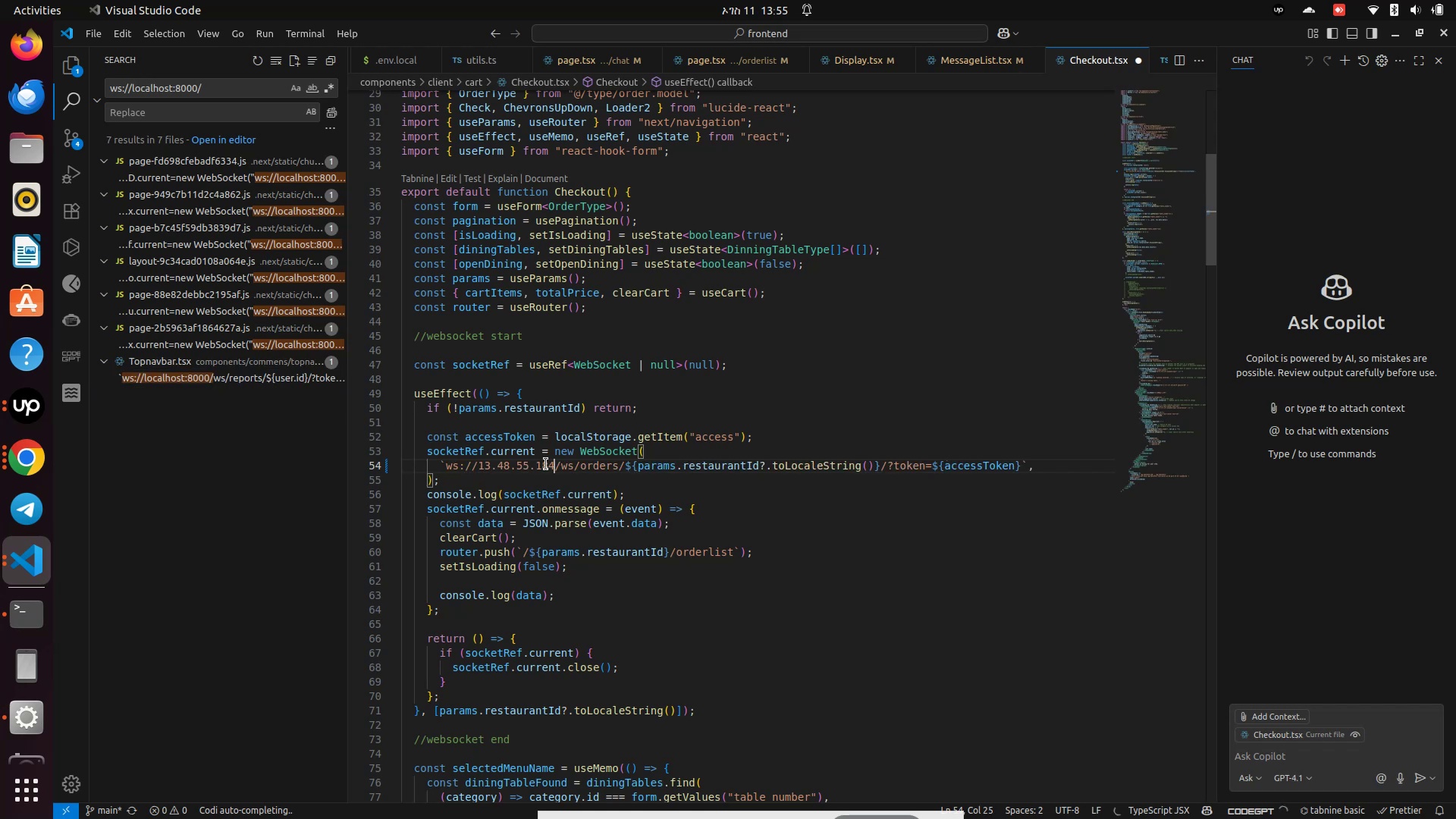 
key(Control+S)
 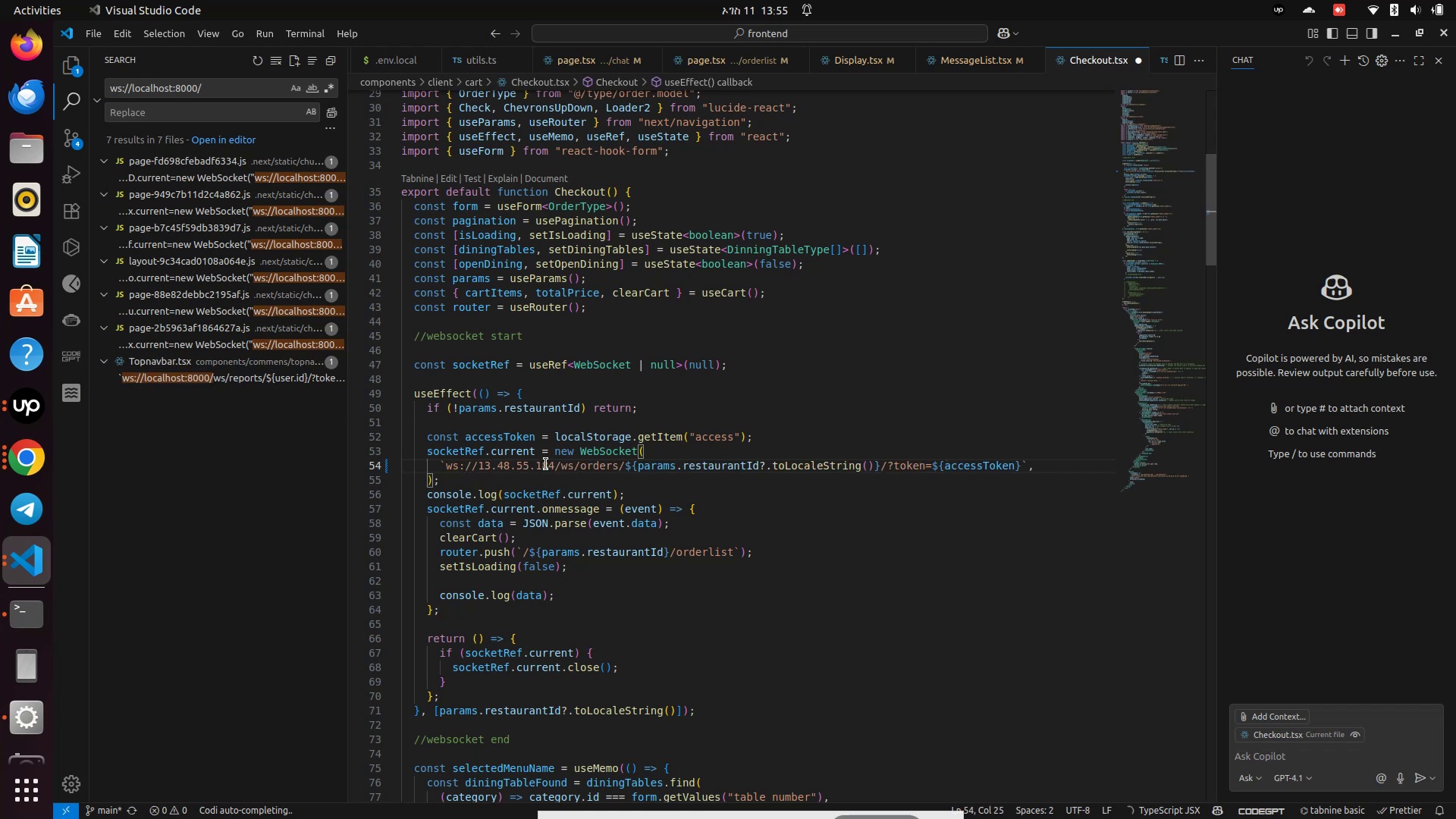 
key(Control+S)
 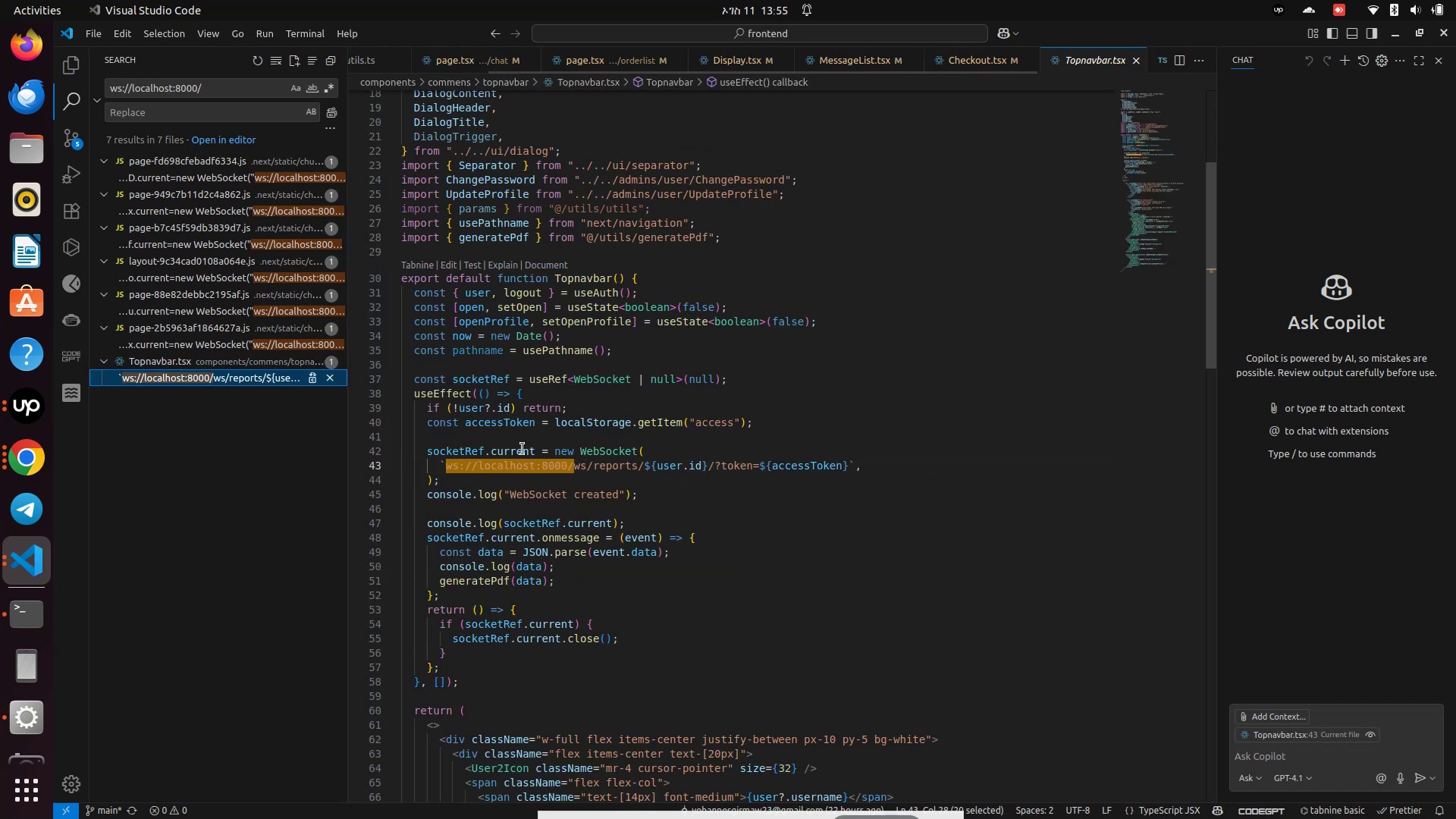 
double_click([555, 468])
 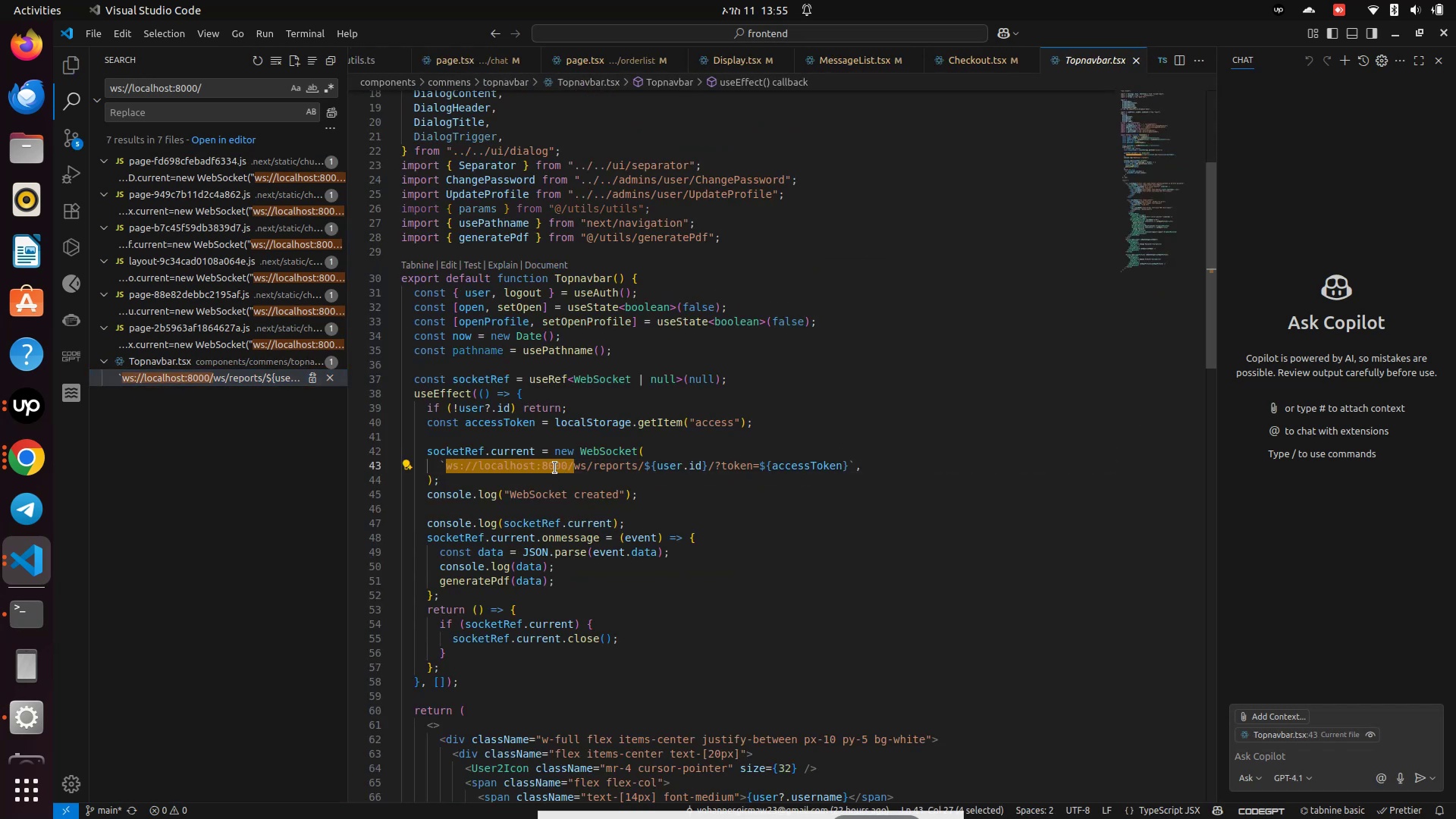 
key(Backspace)
 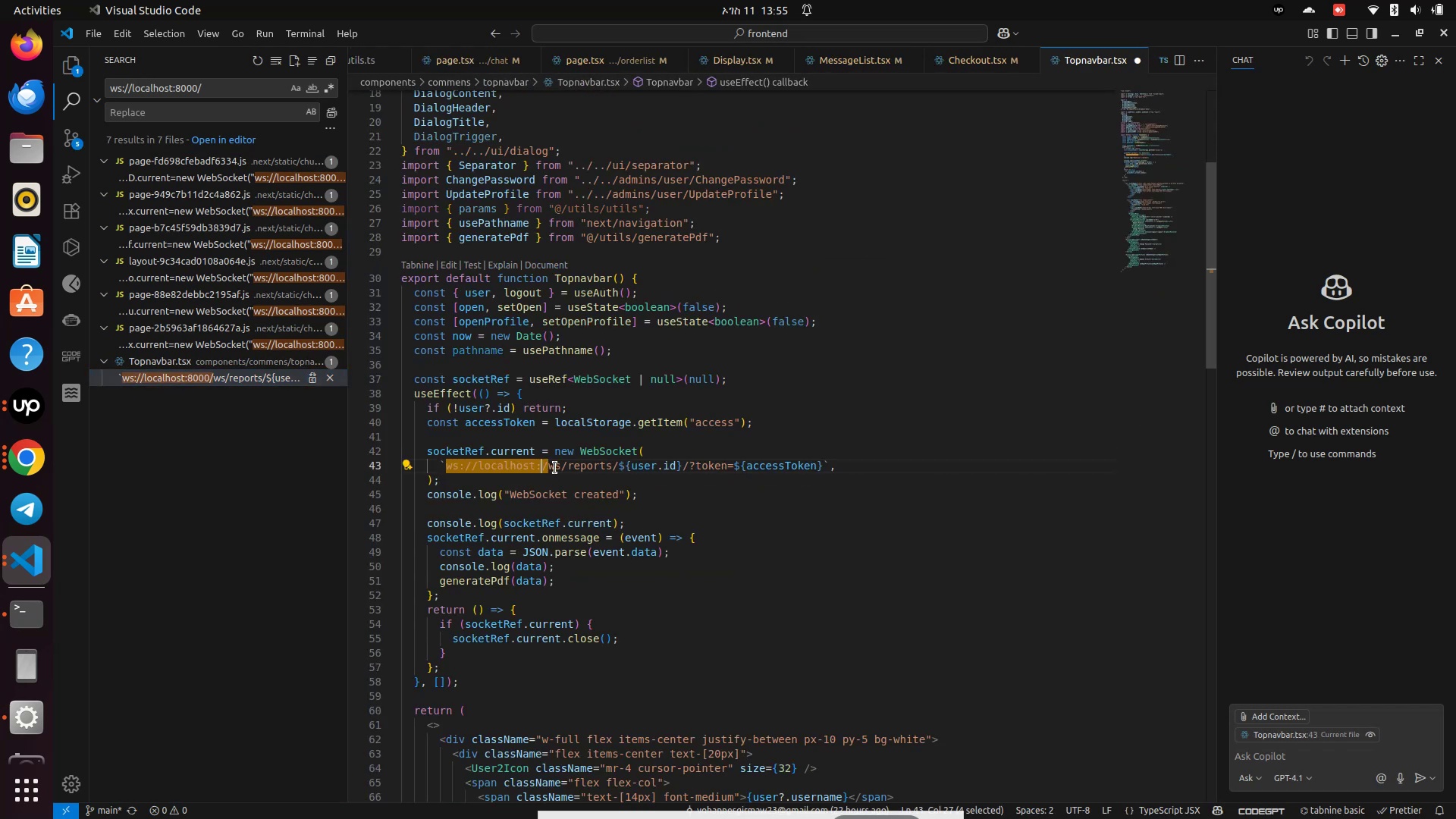 
key(Backspace)
 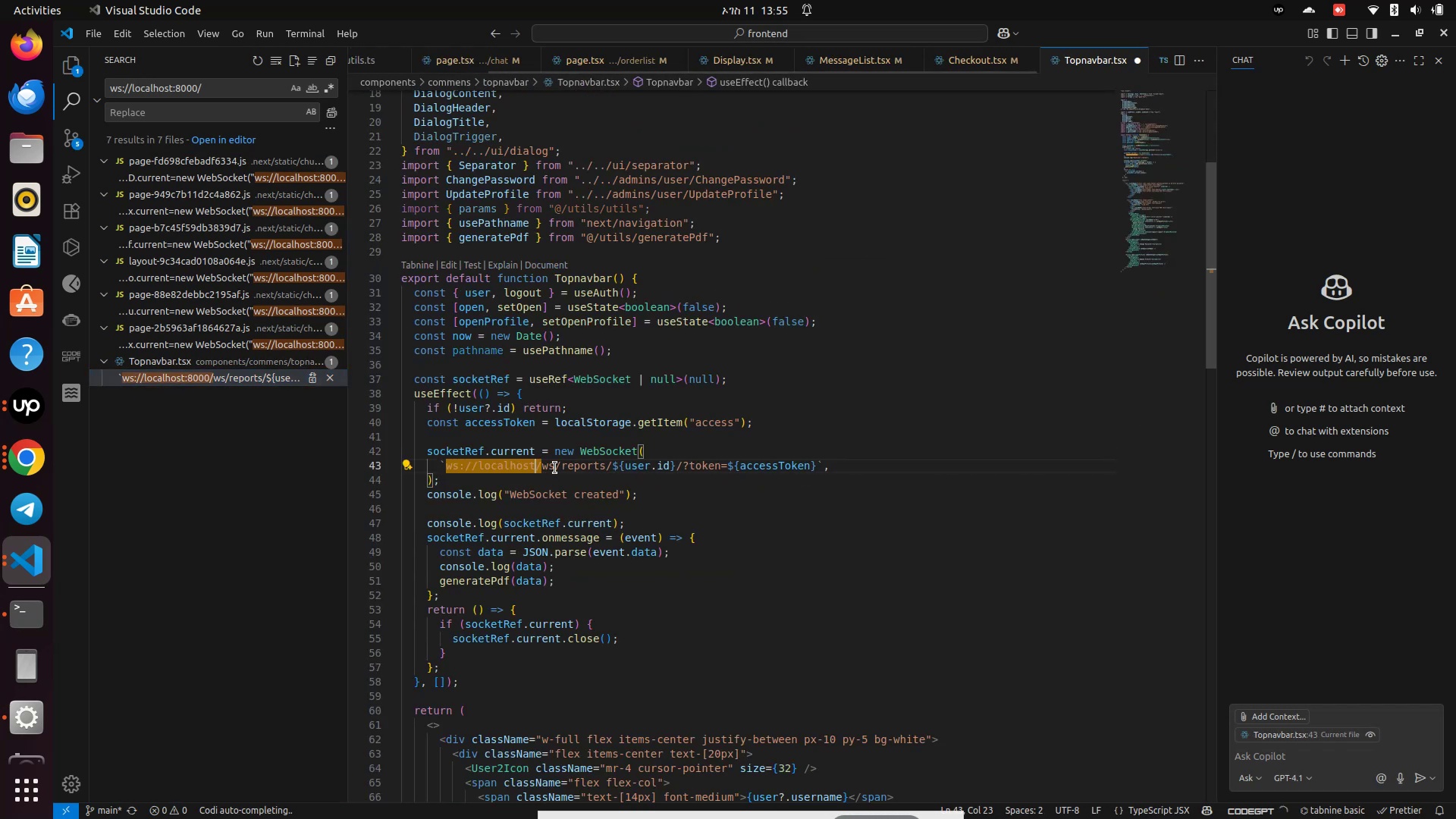 
key(Backspace)
 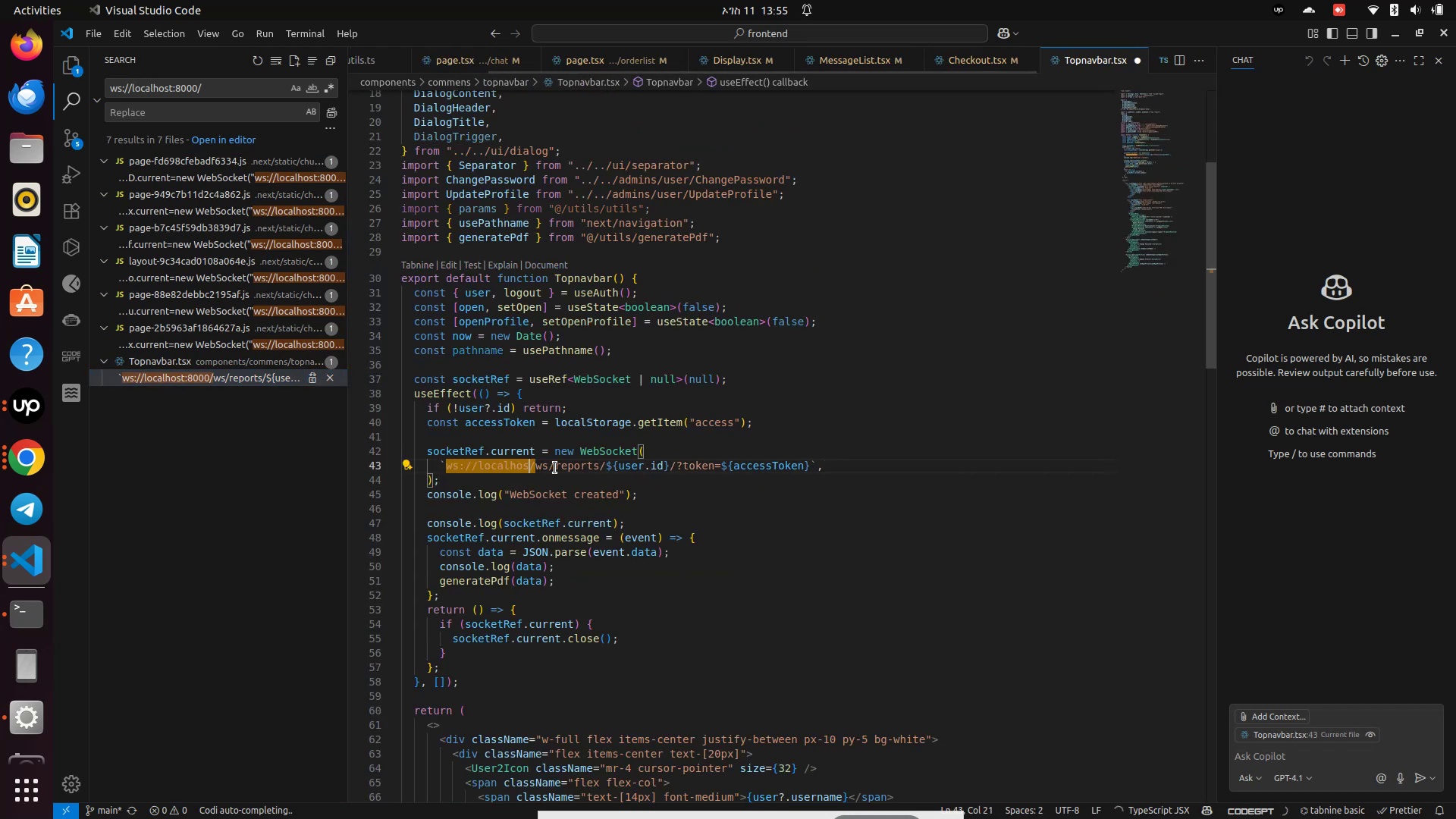 
key(Backspace)
 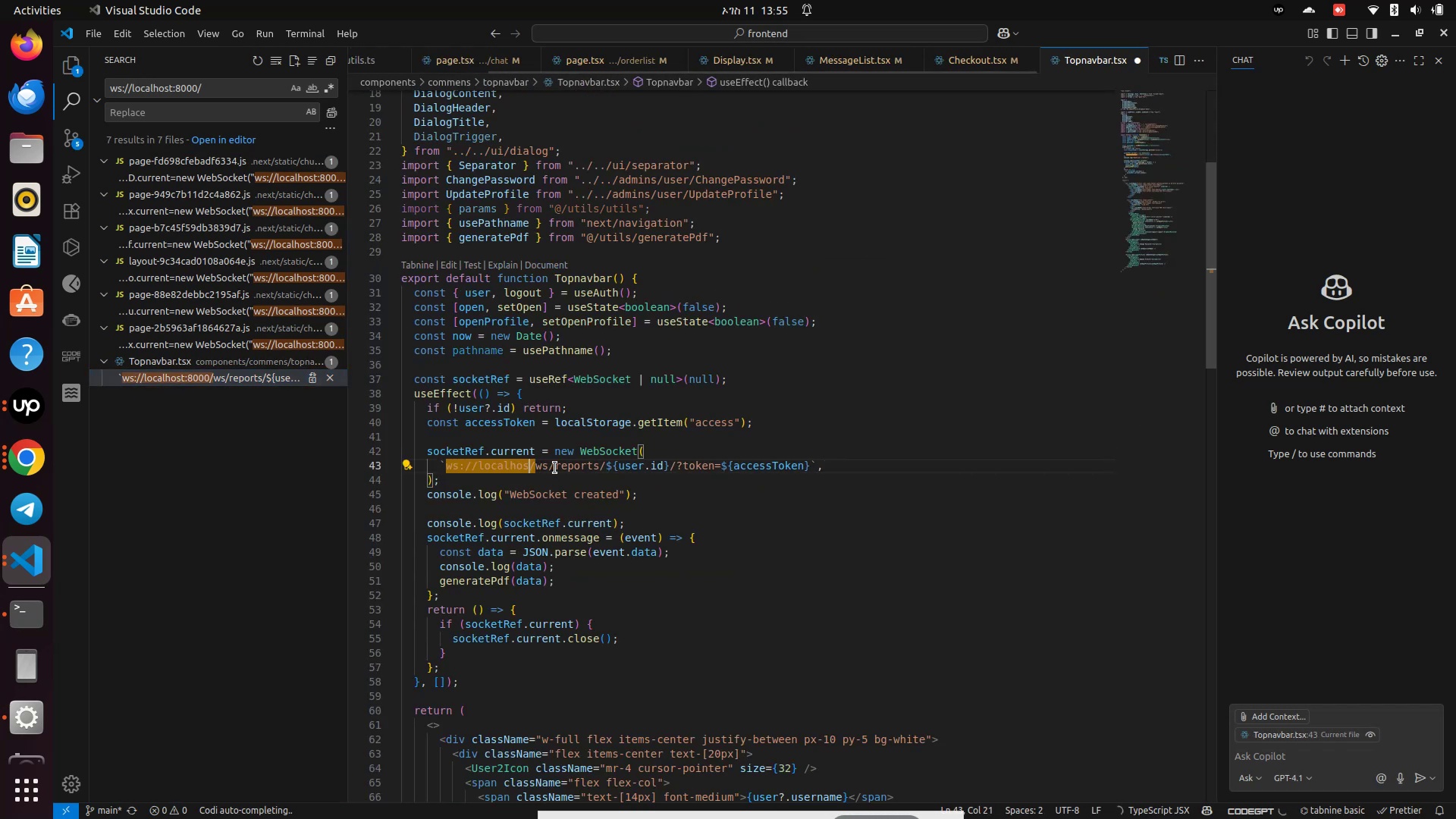 
key(Backspace)
 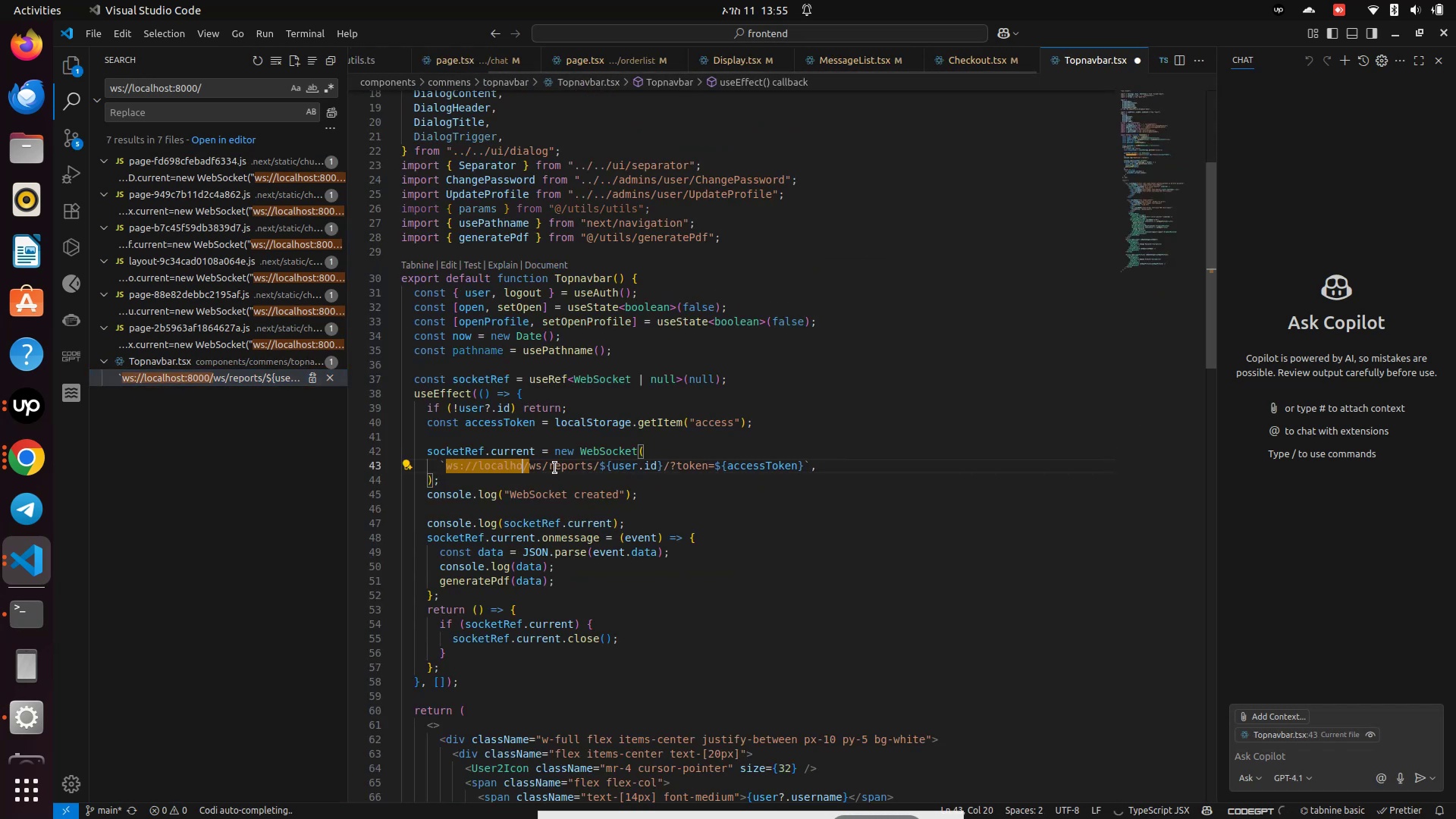 
key(Backspace)
 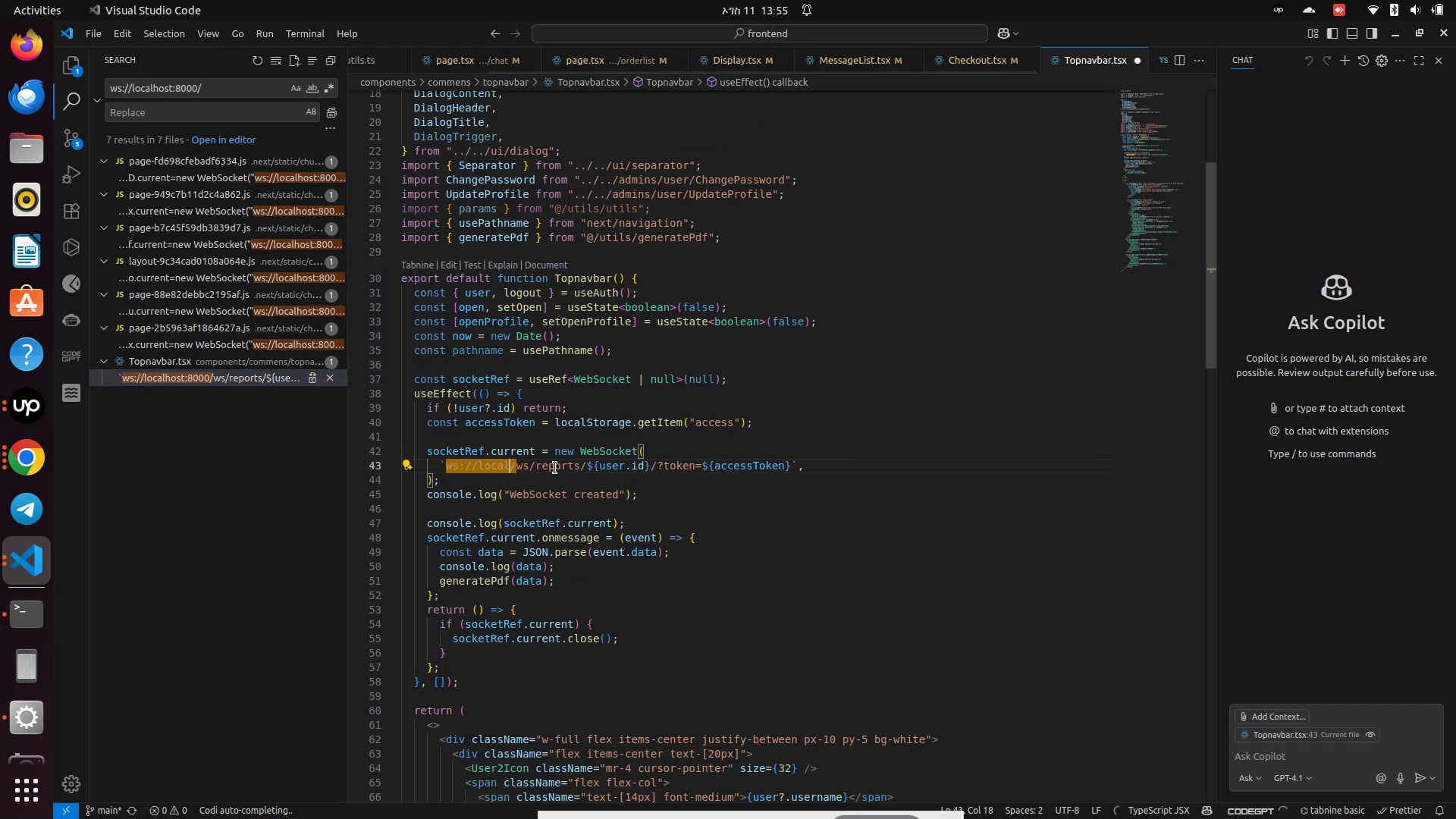 
key(Backspace)
 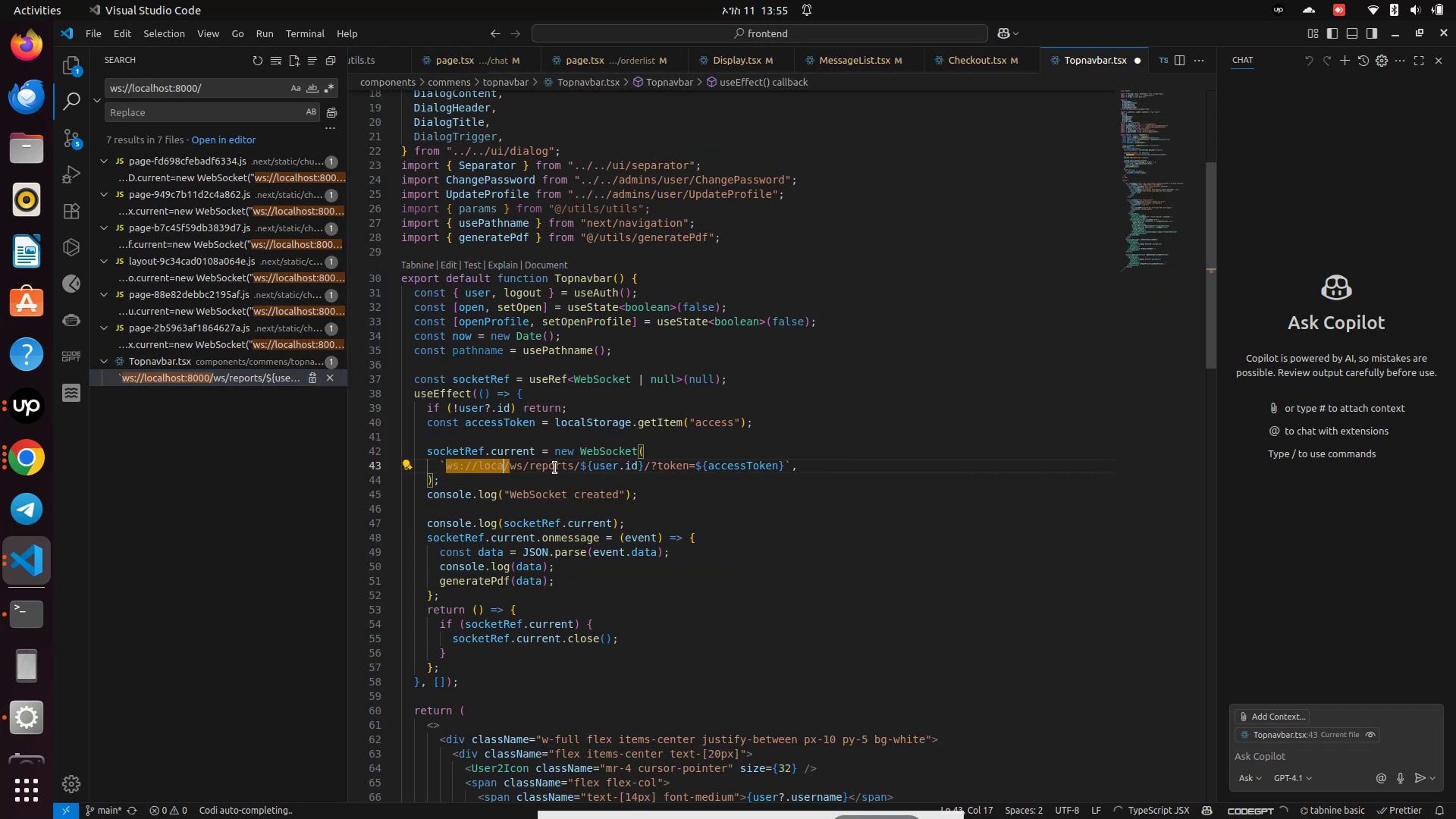 
key(Backspace)
 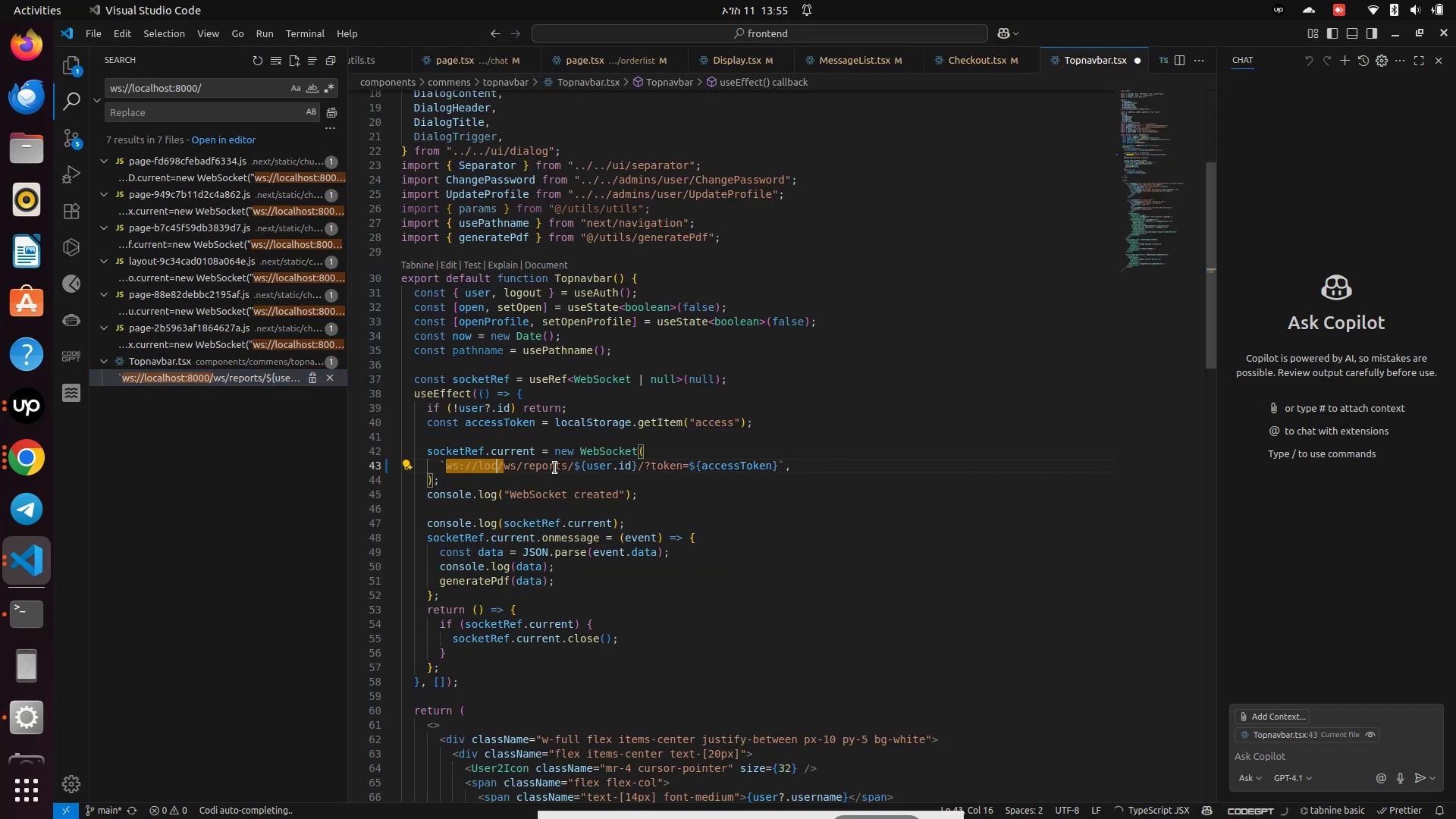 
key(Backspace)
 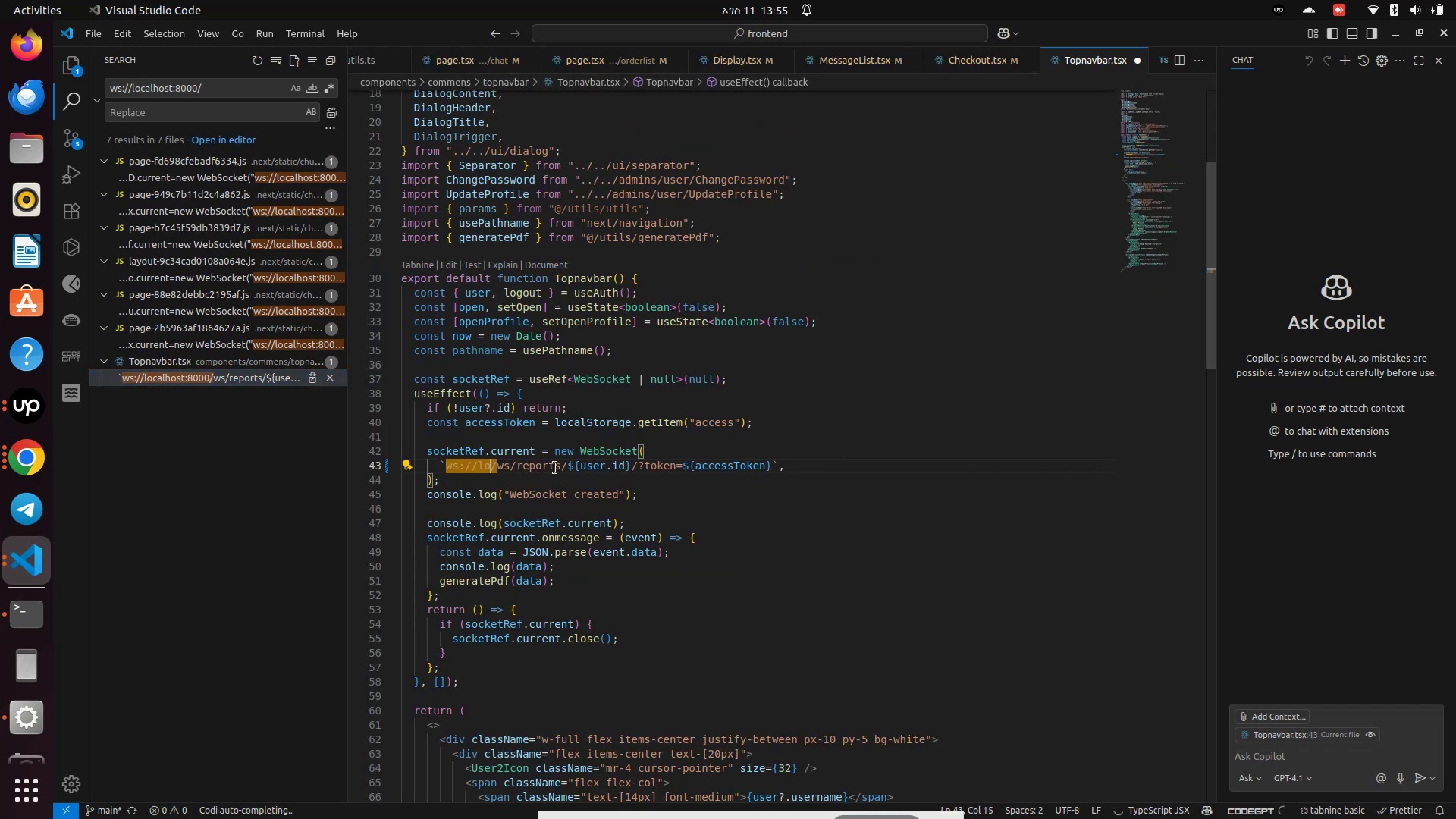 
key(Backspace)
 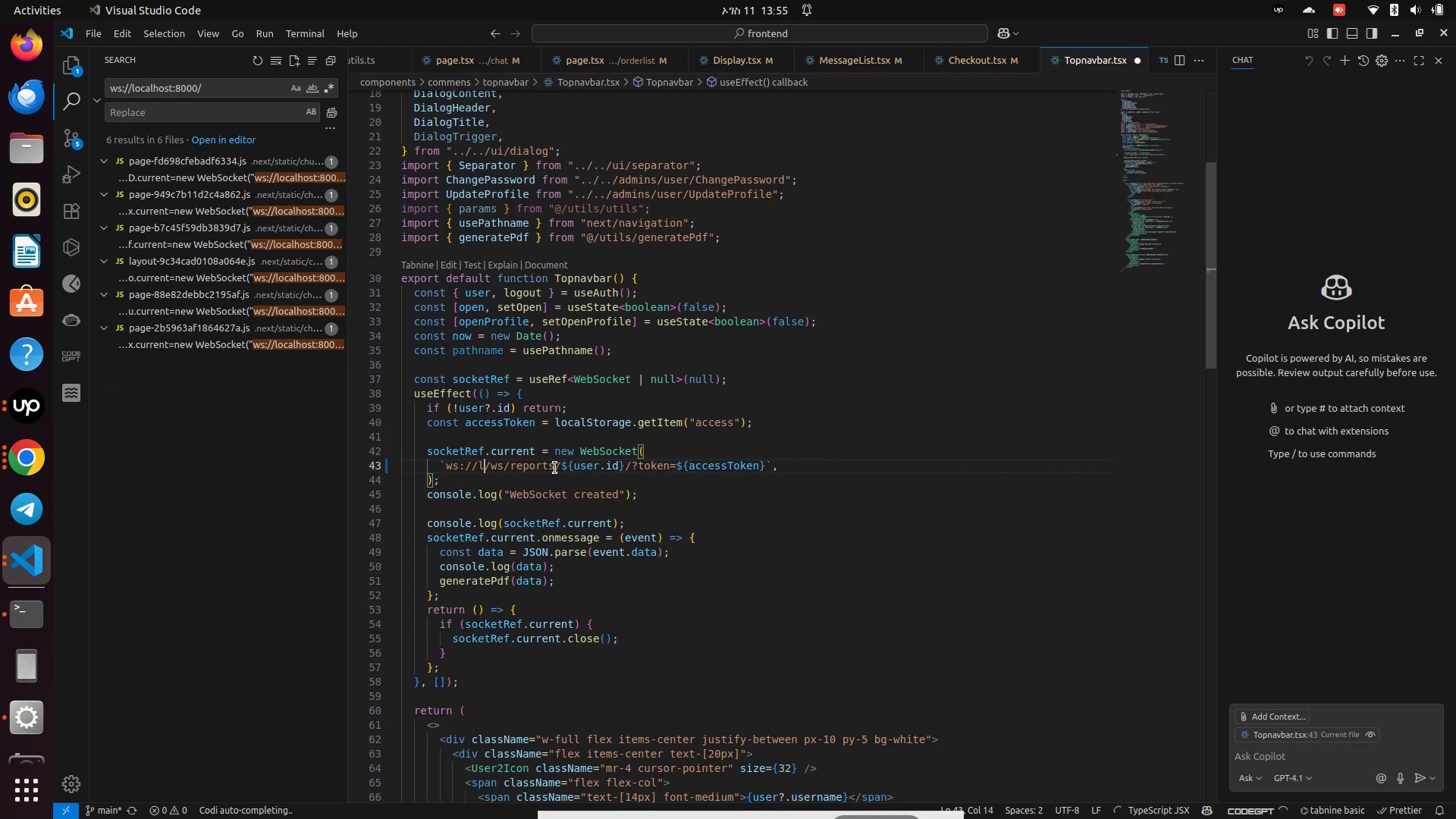 
key(Backspace)
 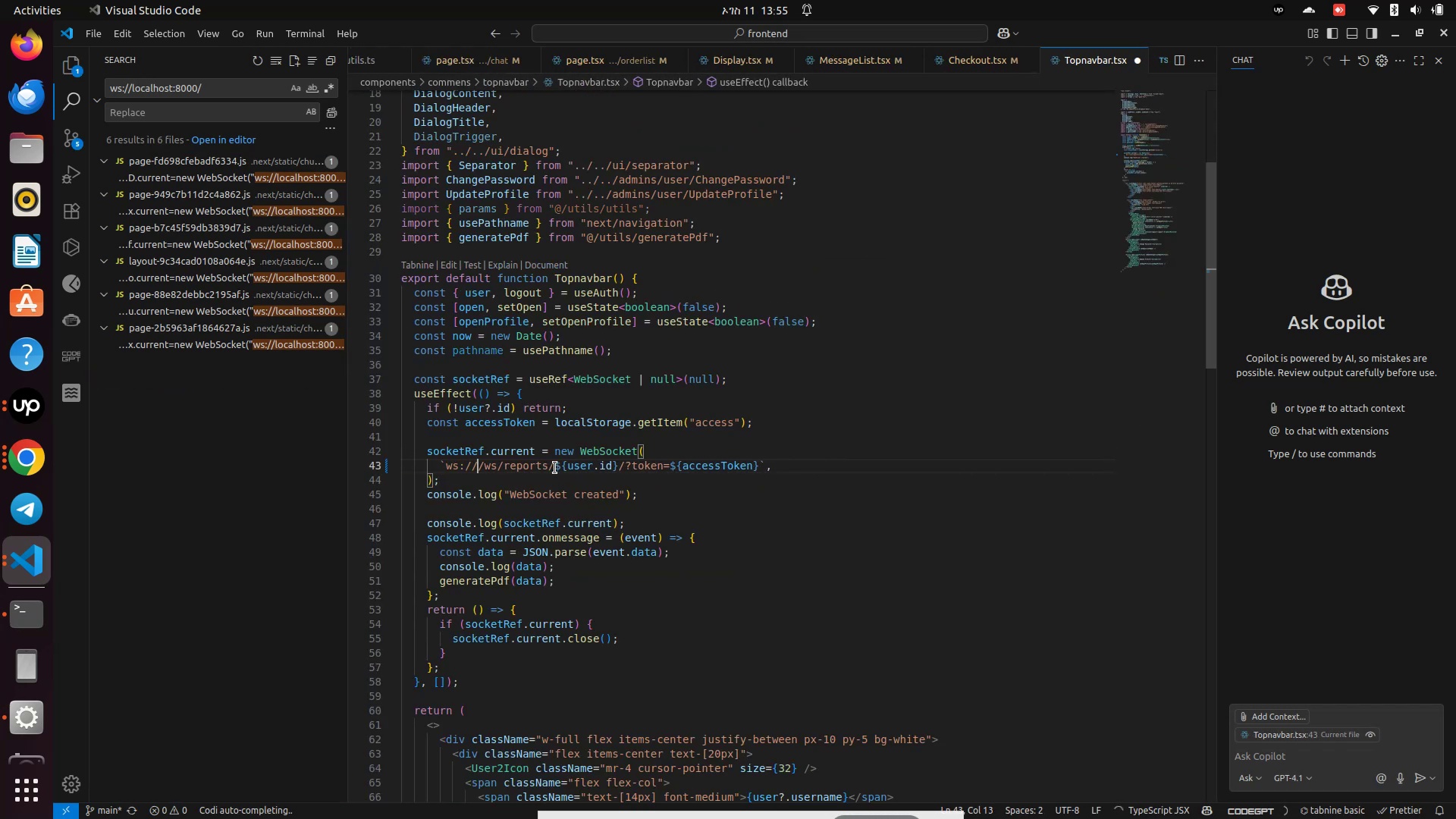 
key(Control+V)
 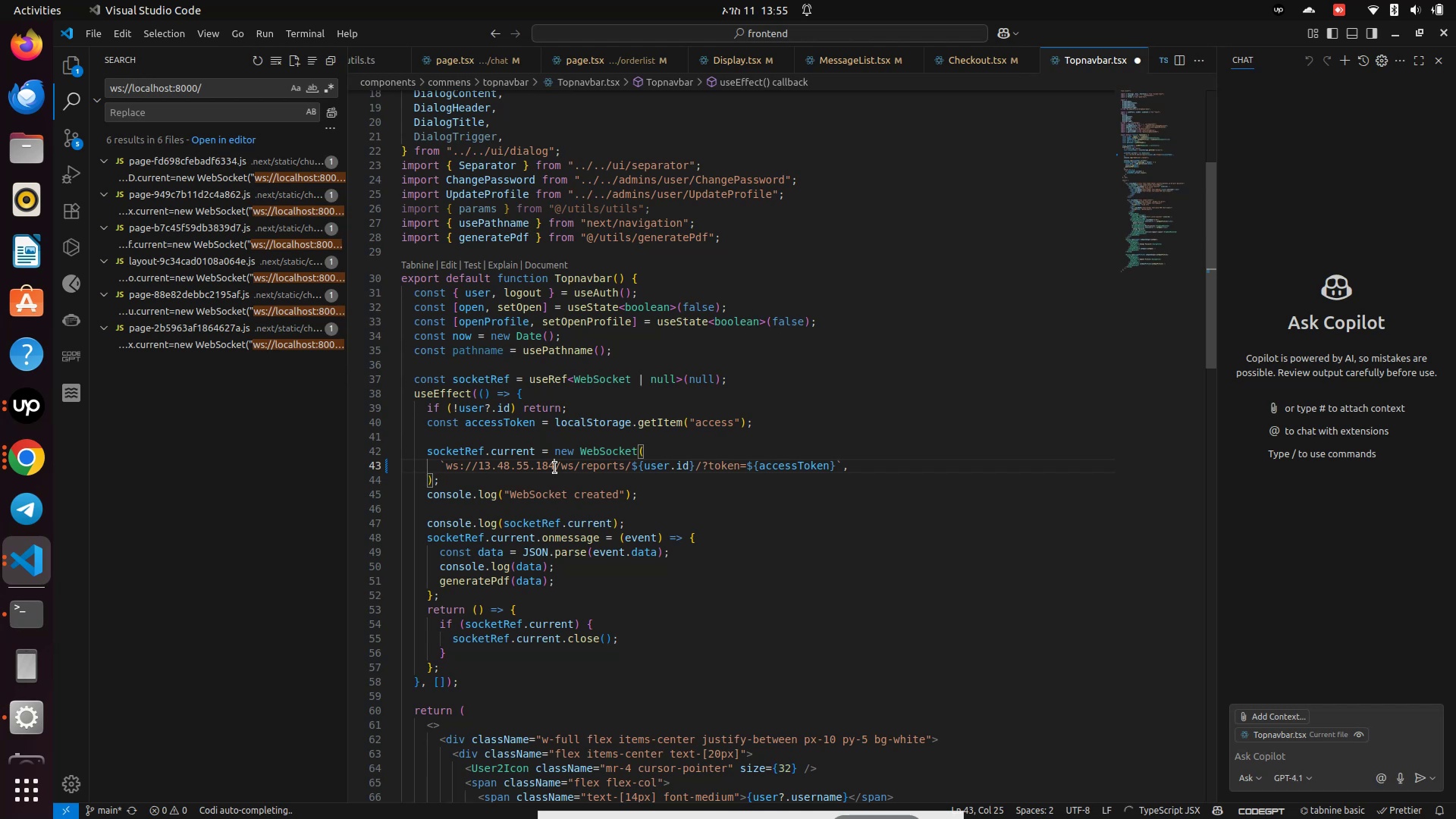 
key(Control+S)
 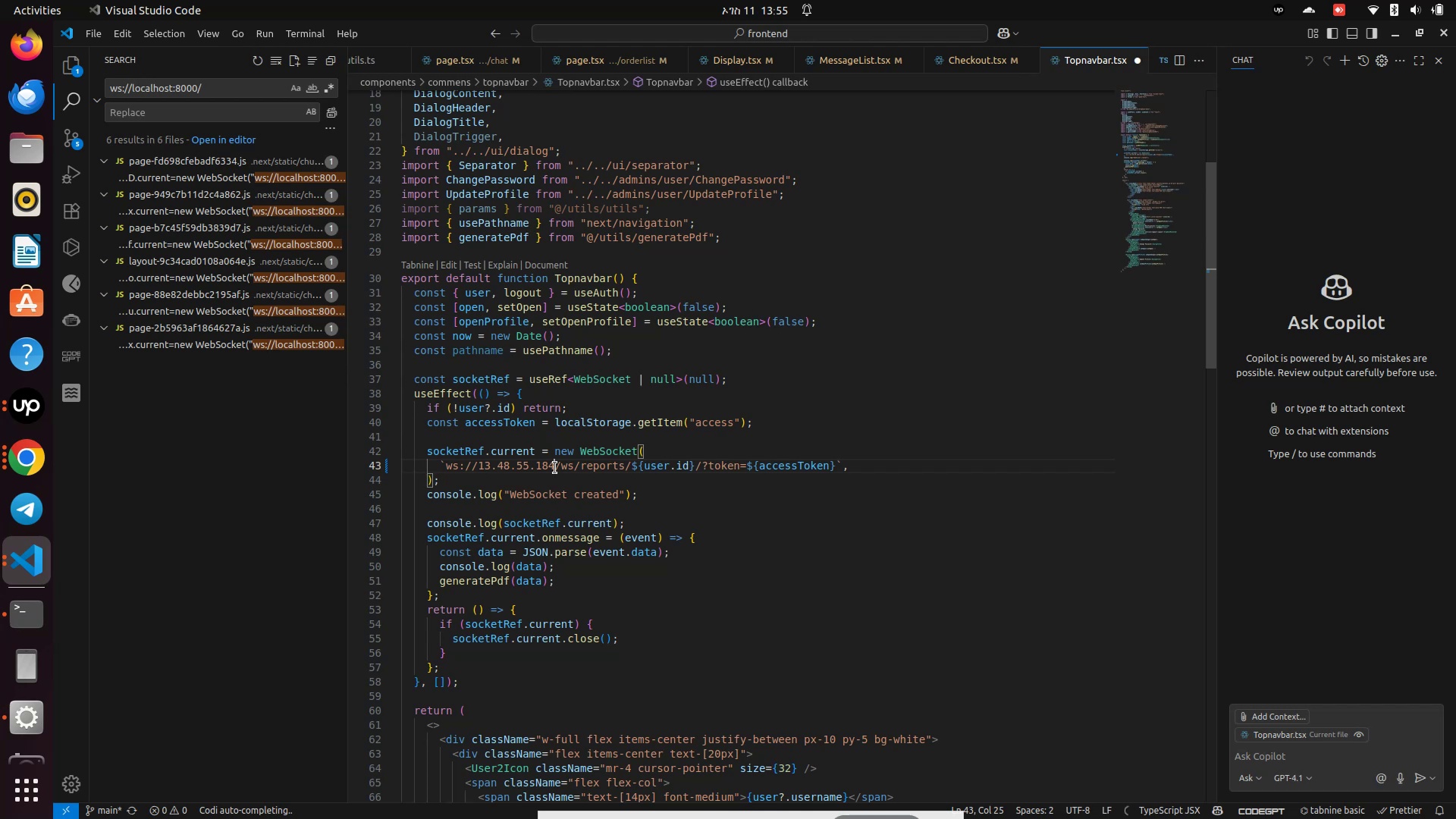 
key(Control+S)
 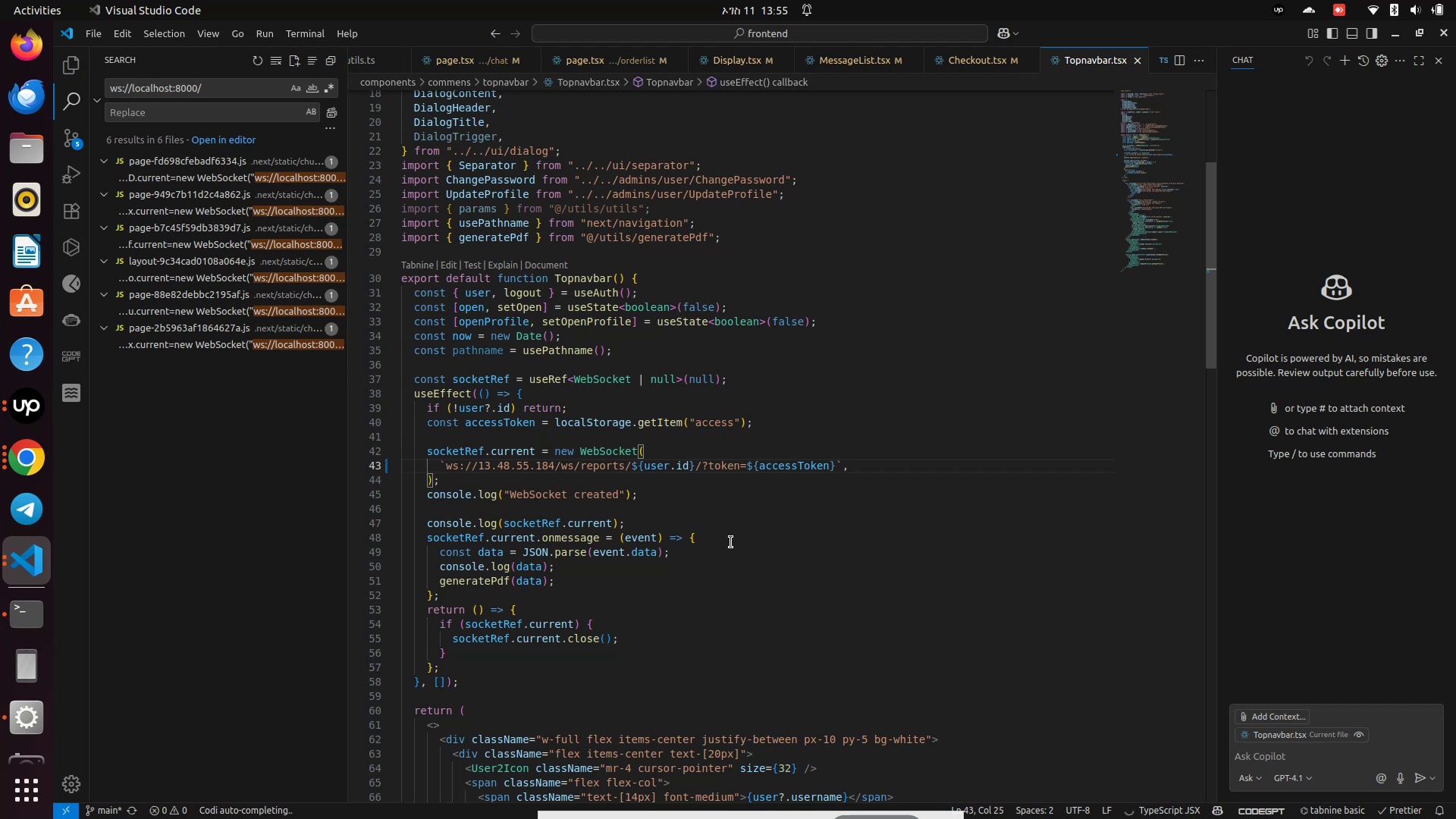 
left_click([731, 542])
 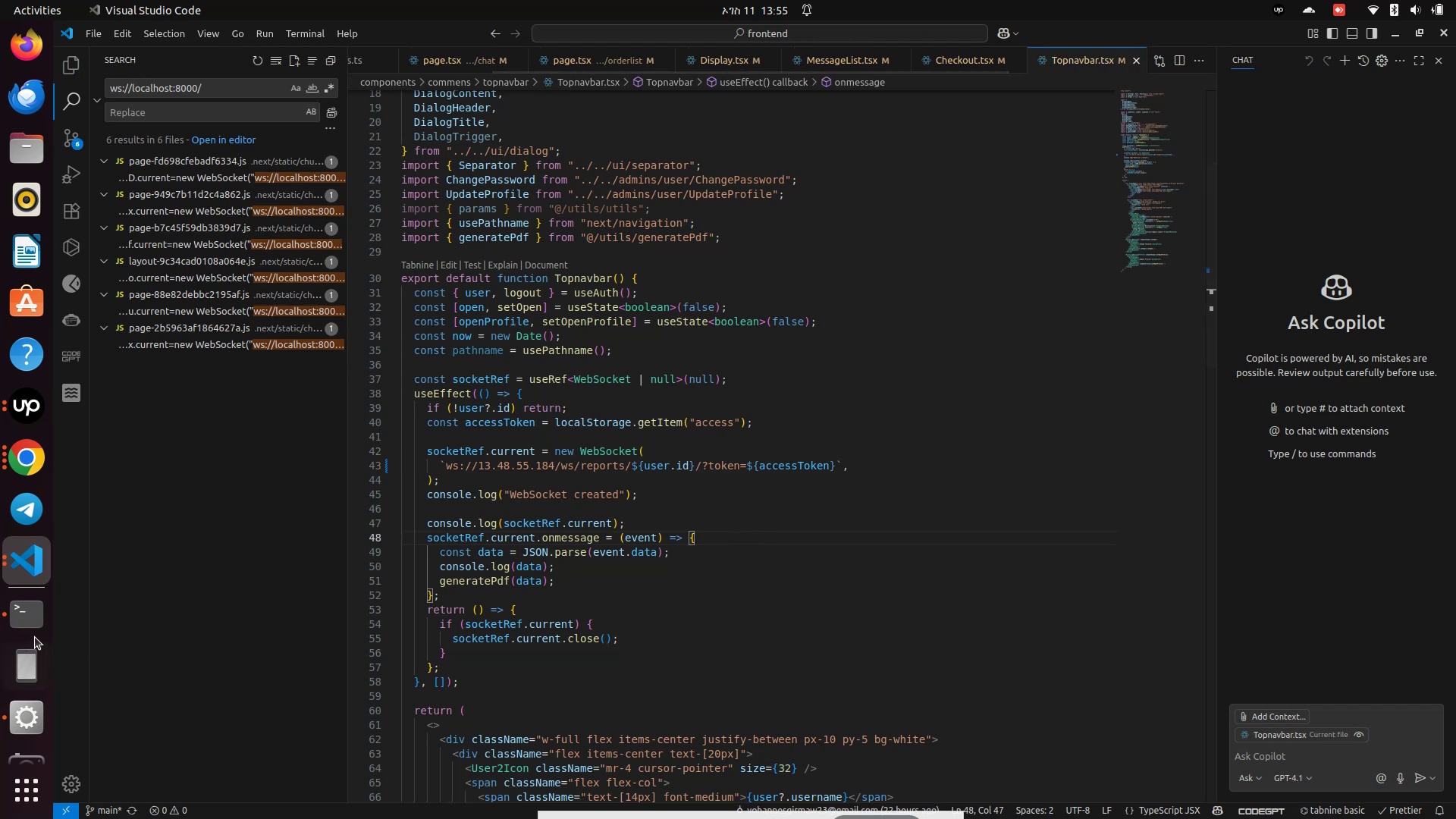 
left_click([24, 625])
 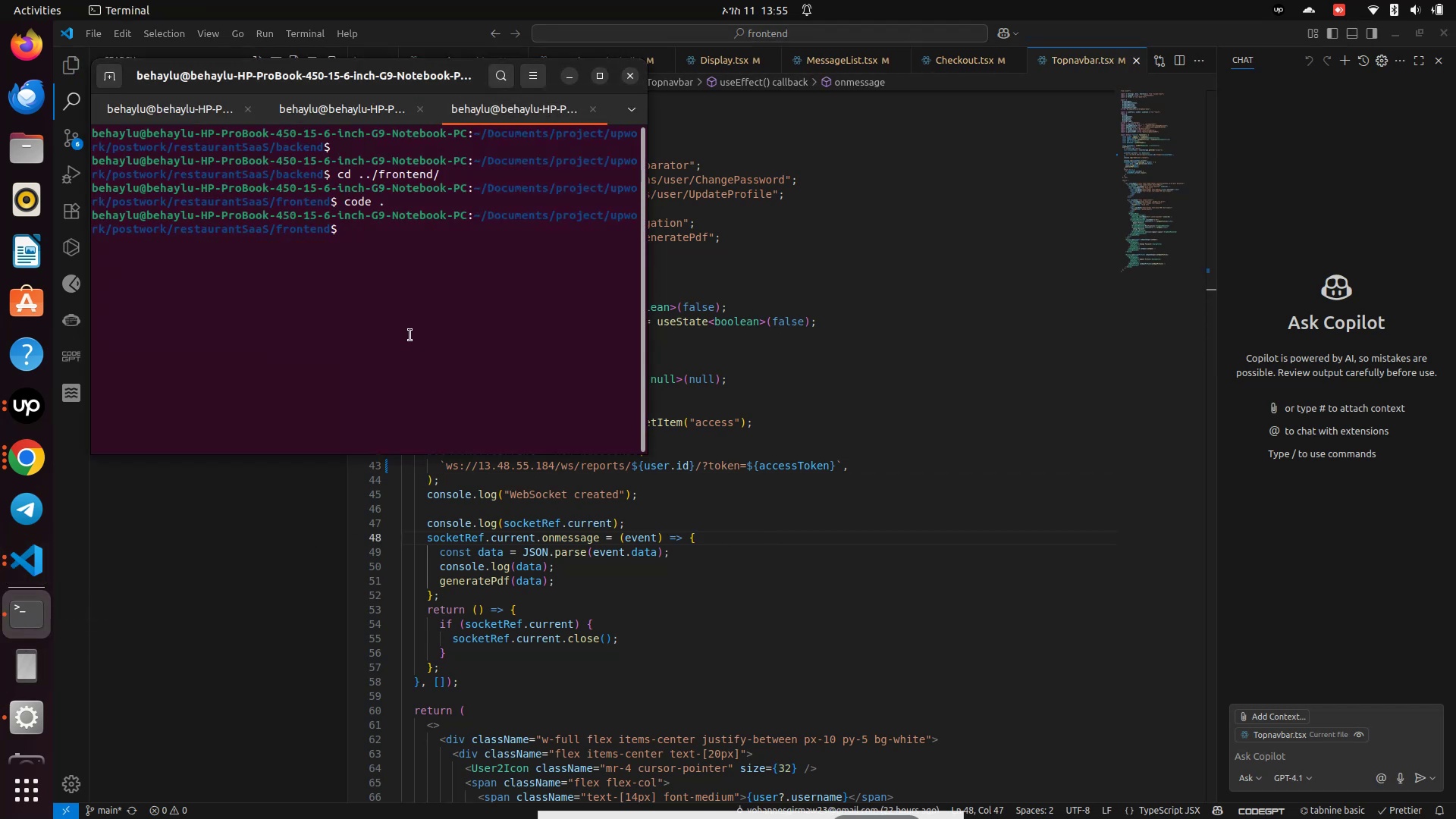 
left_click([410, 335])
 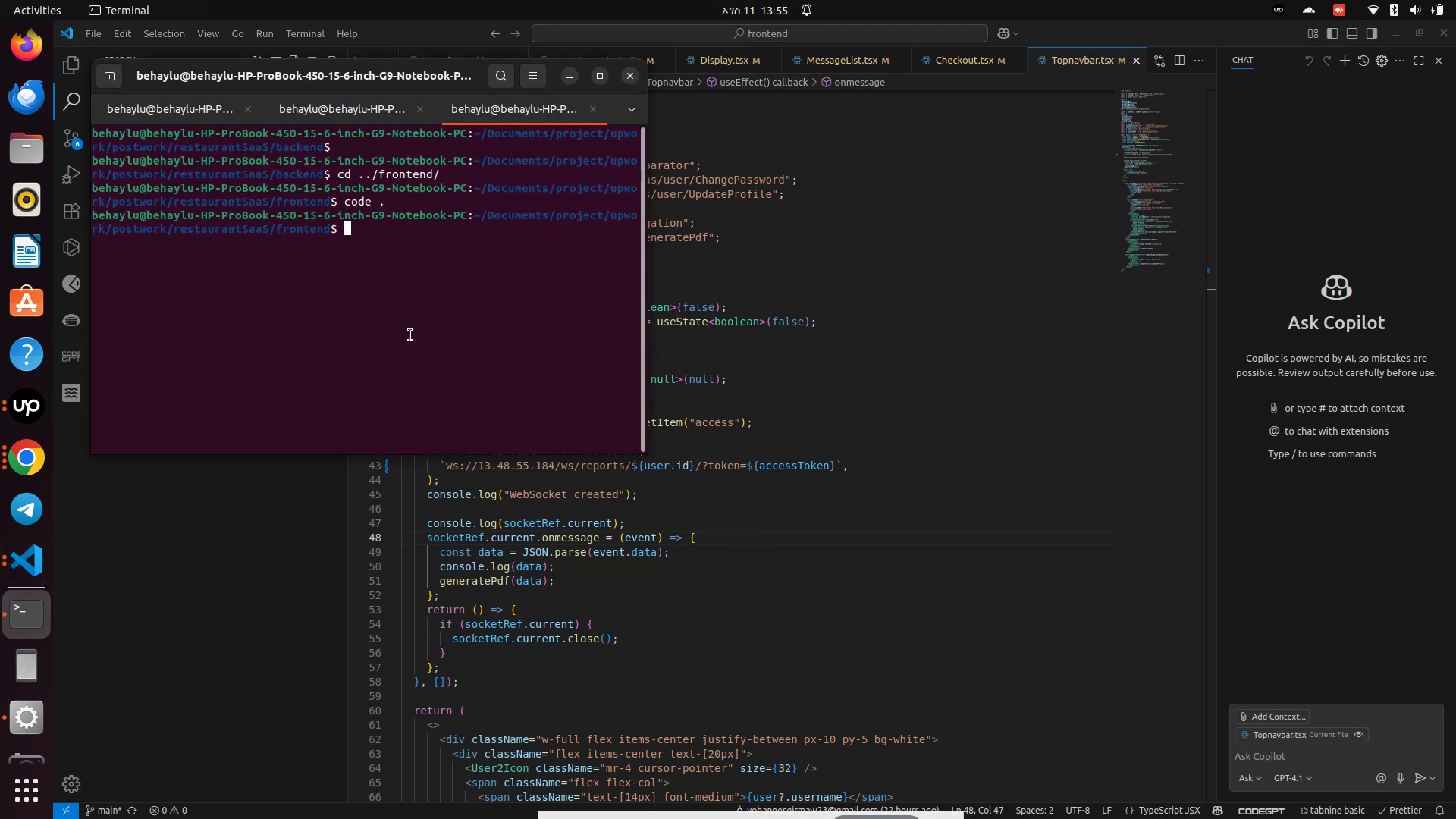 
type(git status)
 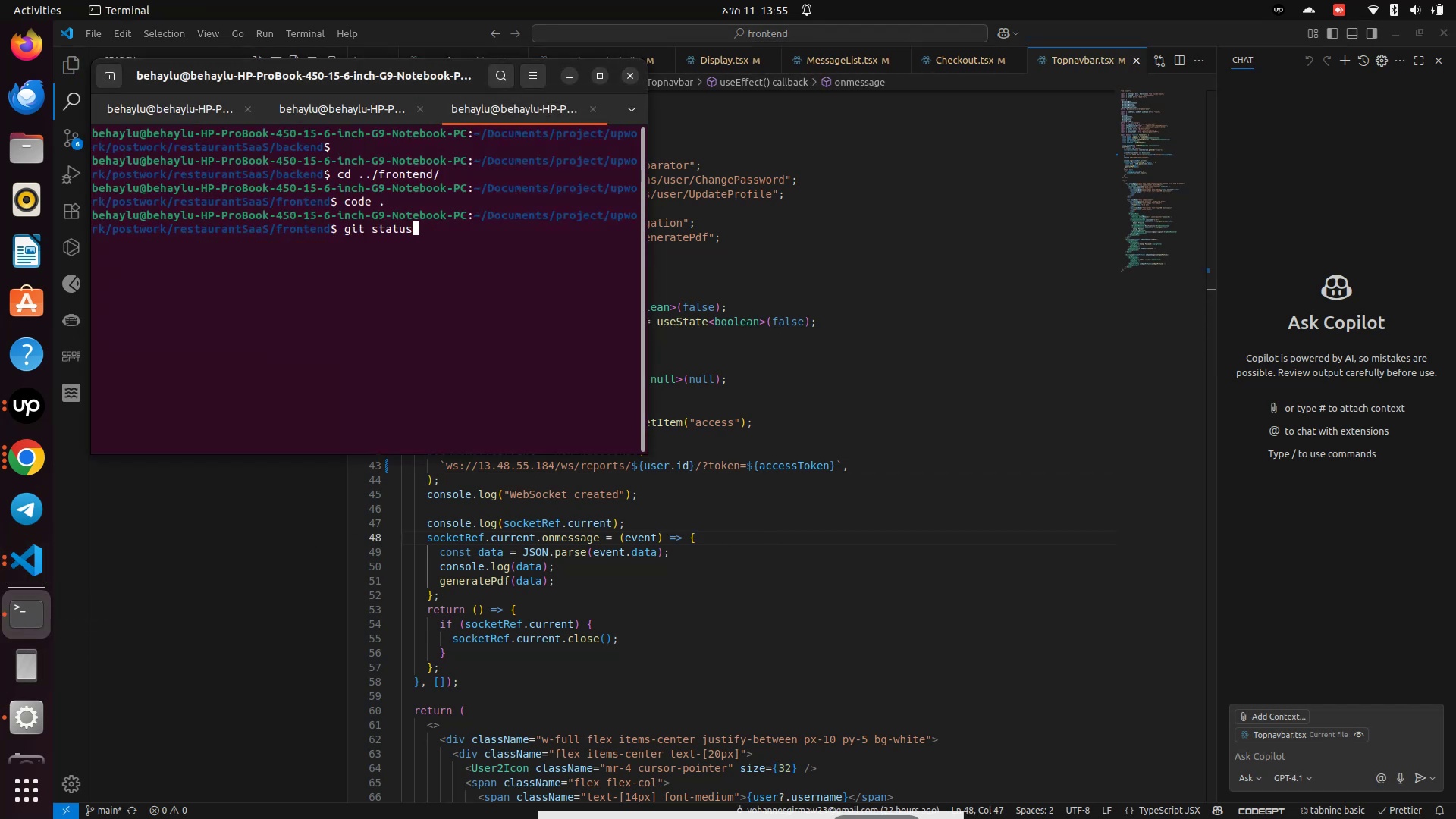 
key(Enter)
 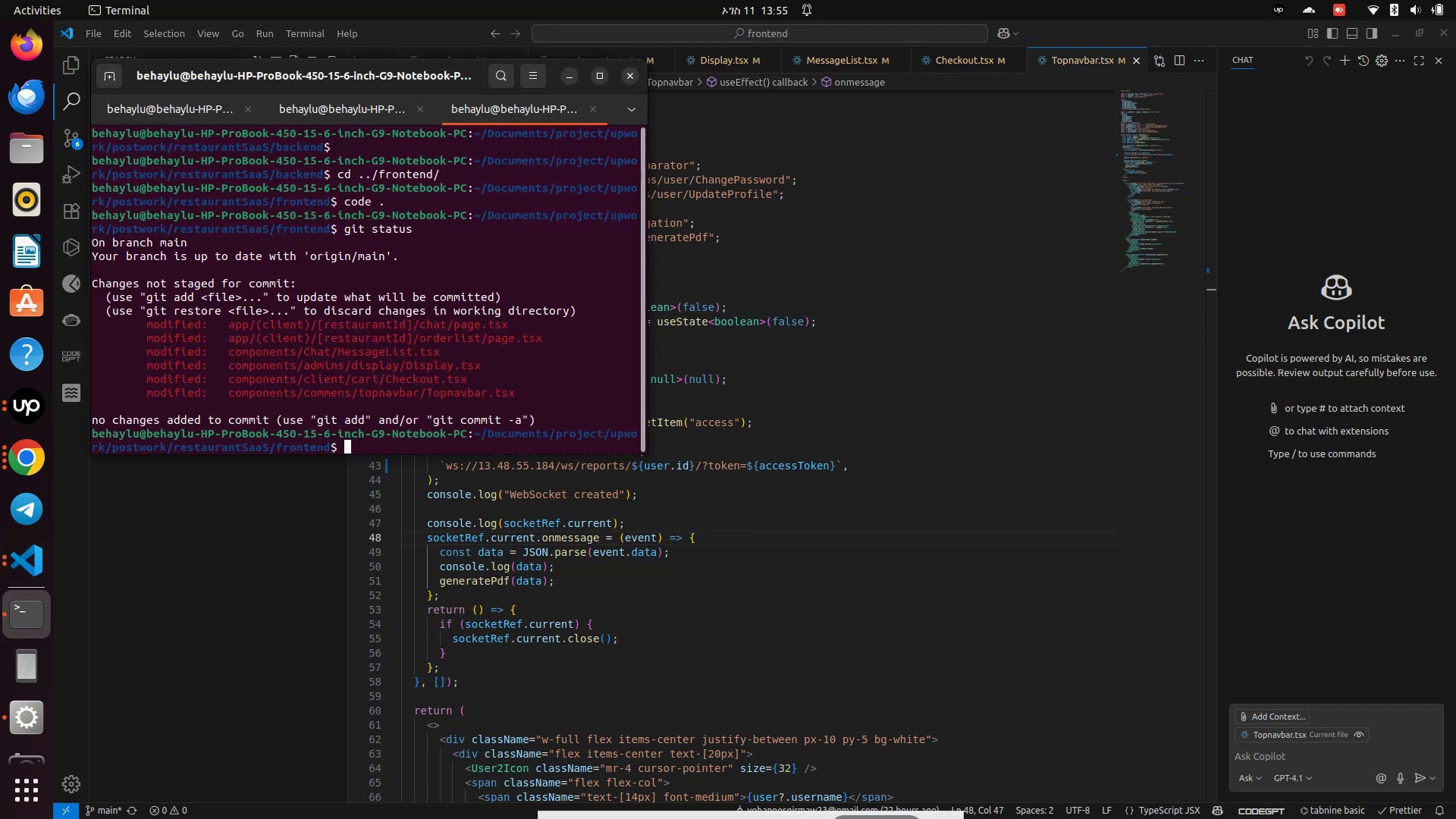 
type(git add .)
 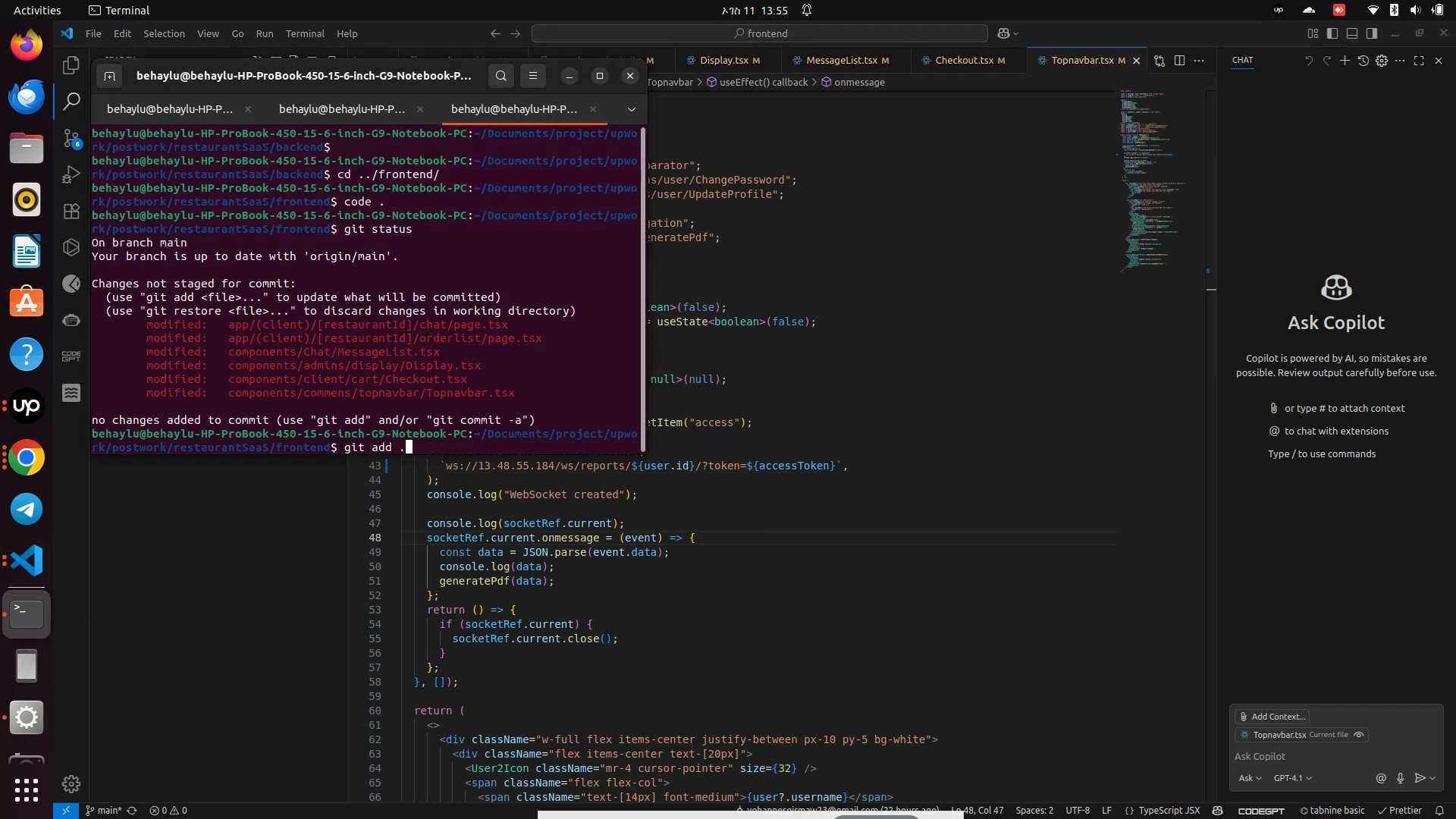 
key(Enter)
 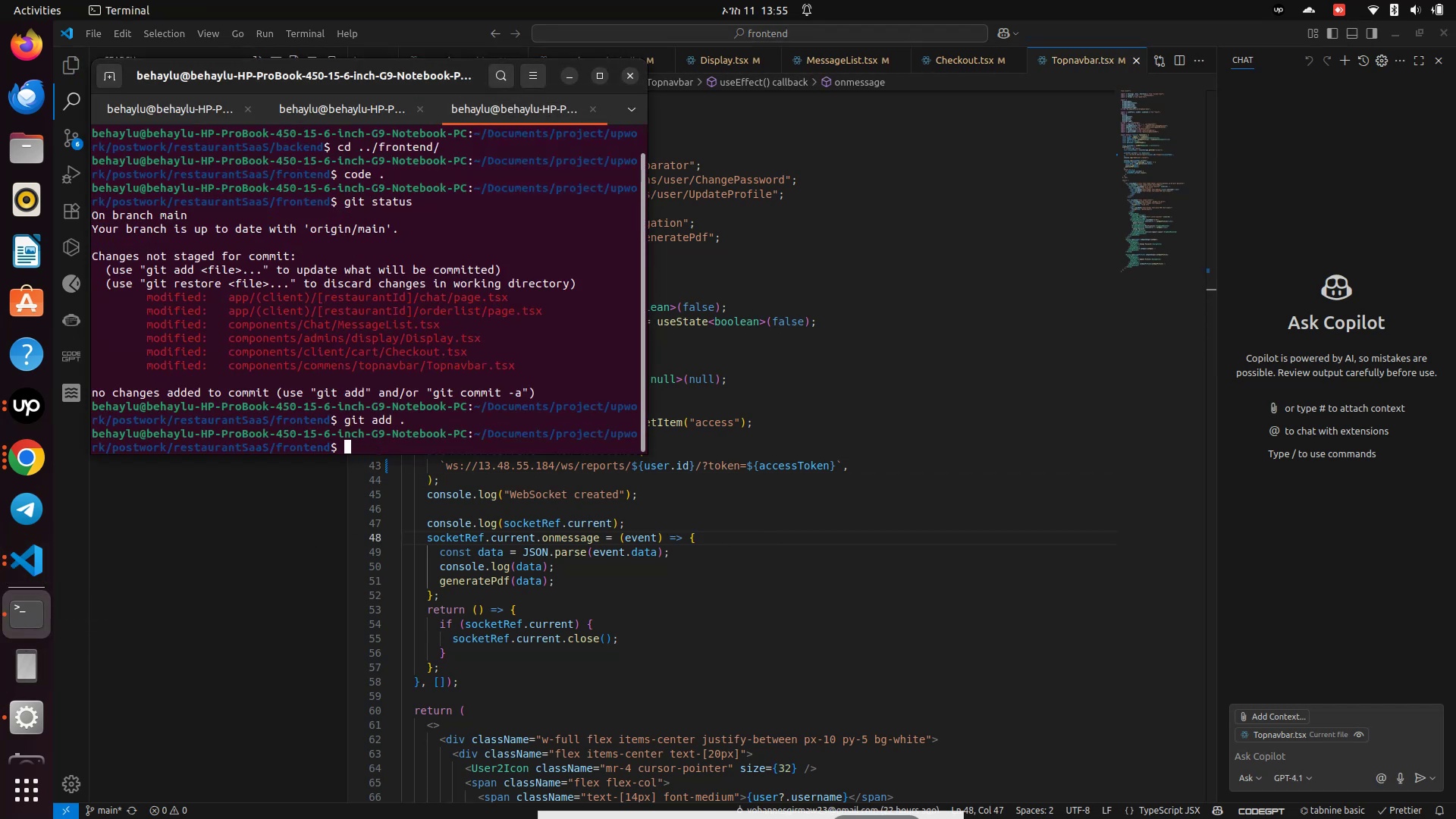 
type(git commit -m "fix websocket)
 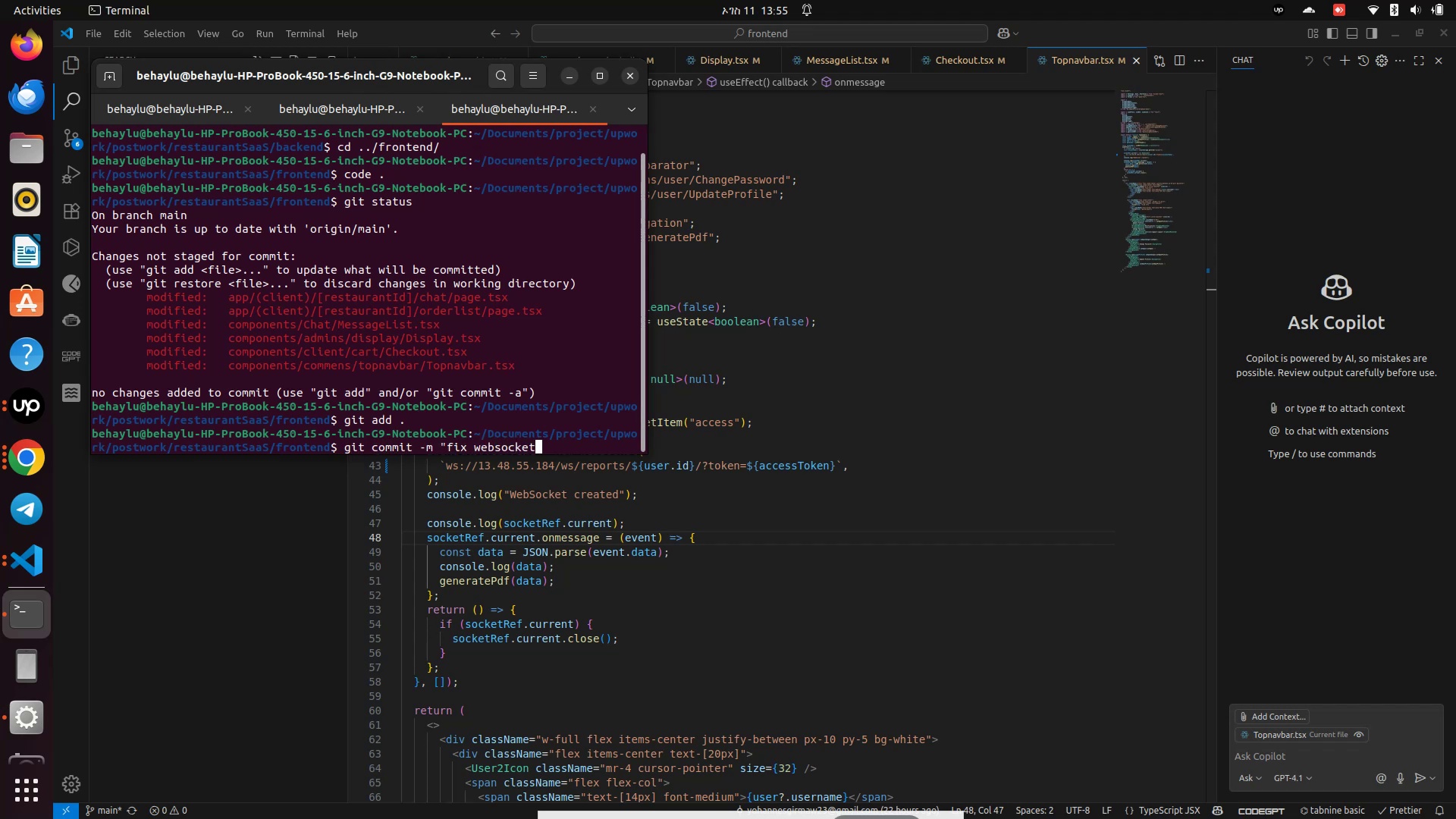 
key(Enter)
 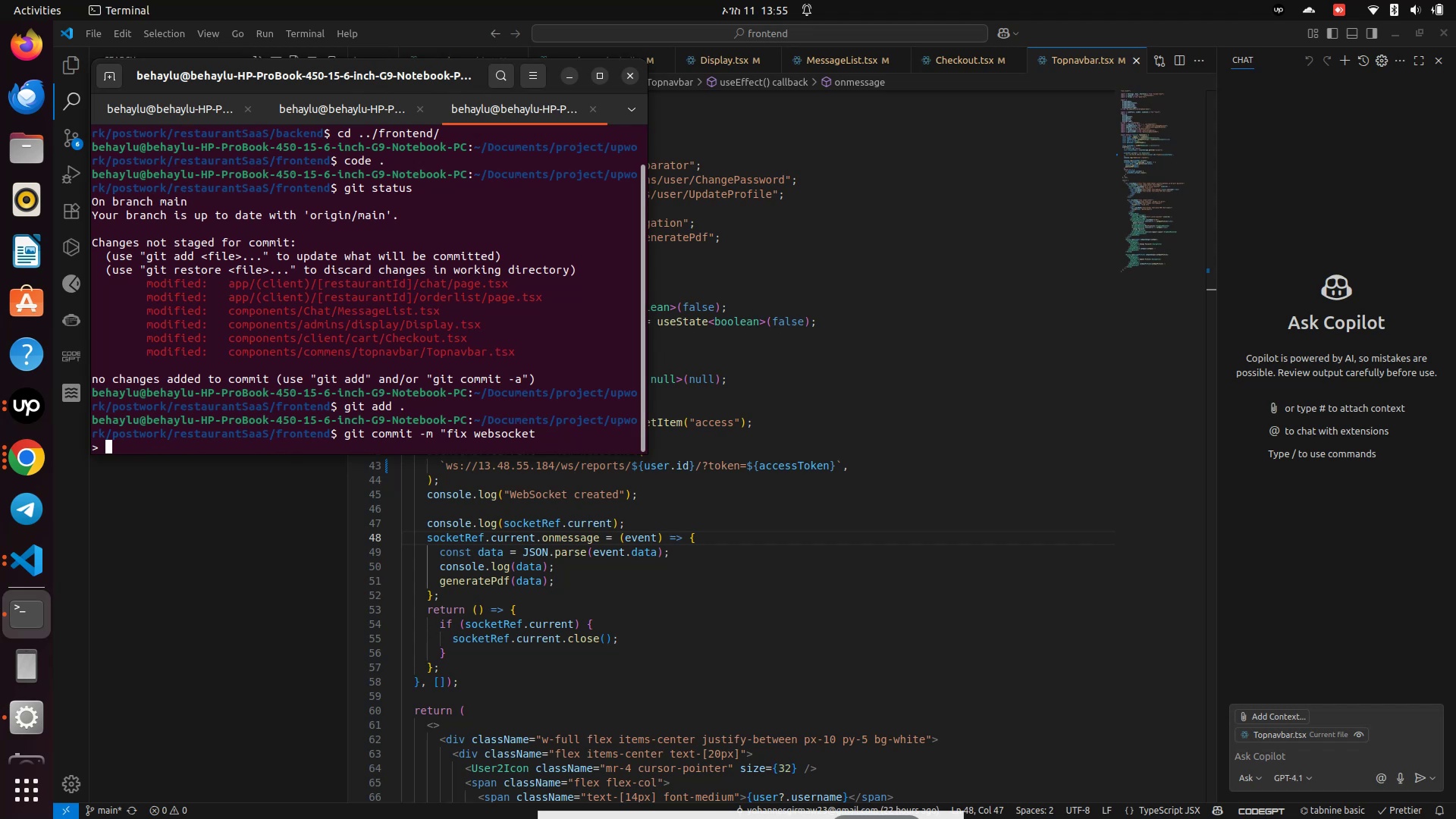 
key(Shift+ShiftLeft)
 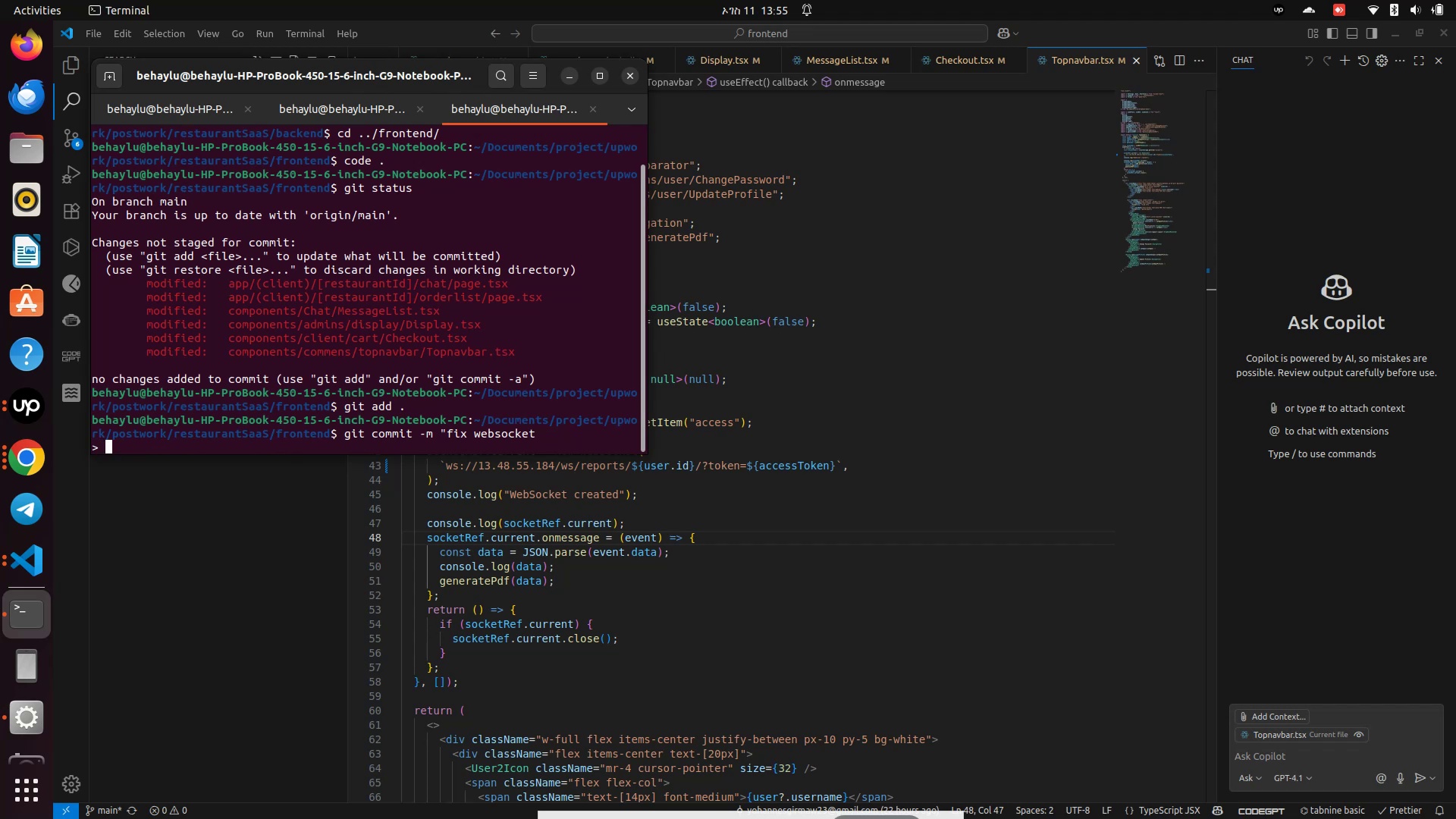 
key(Shift+Quote)
 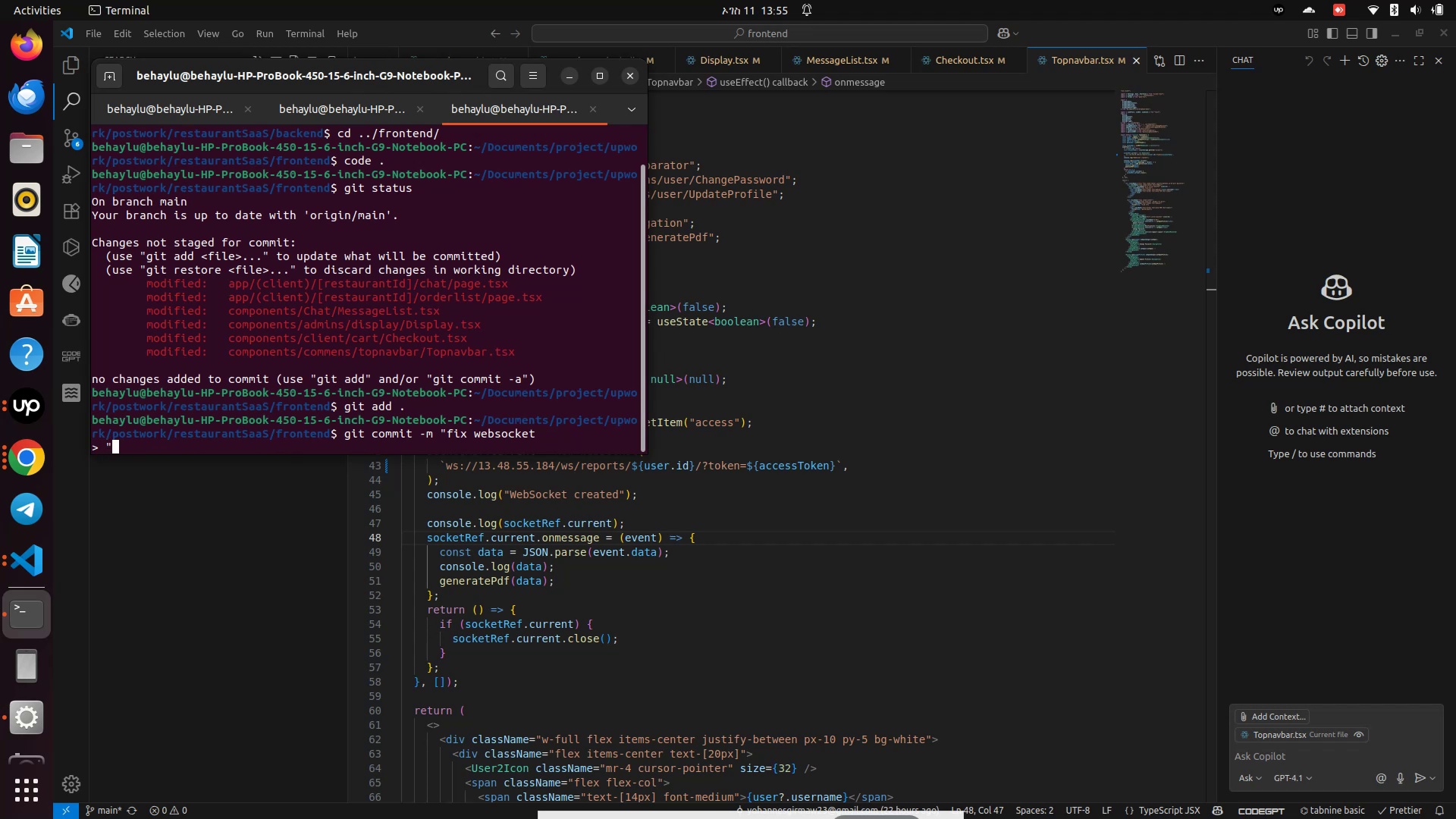 
key(Enter)
 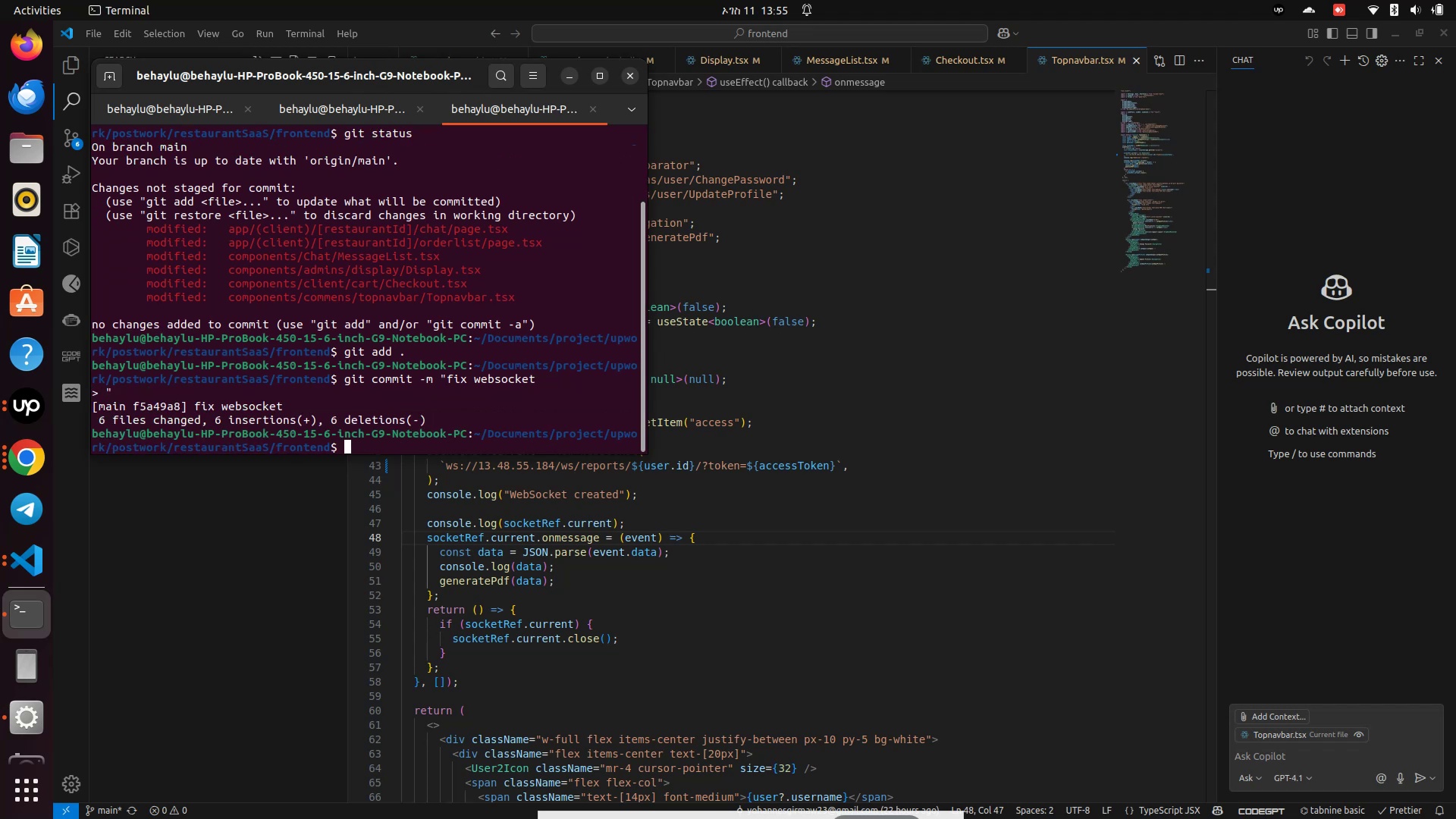 
type(git status)
 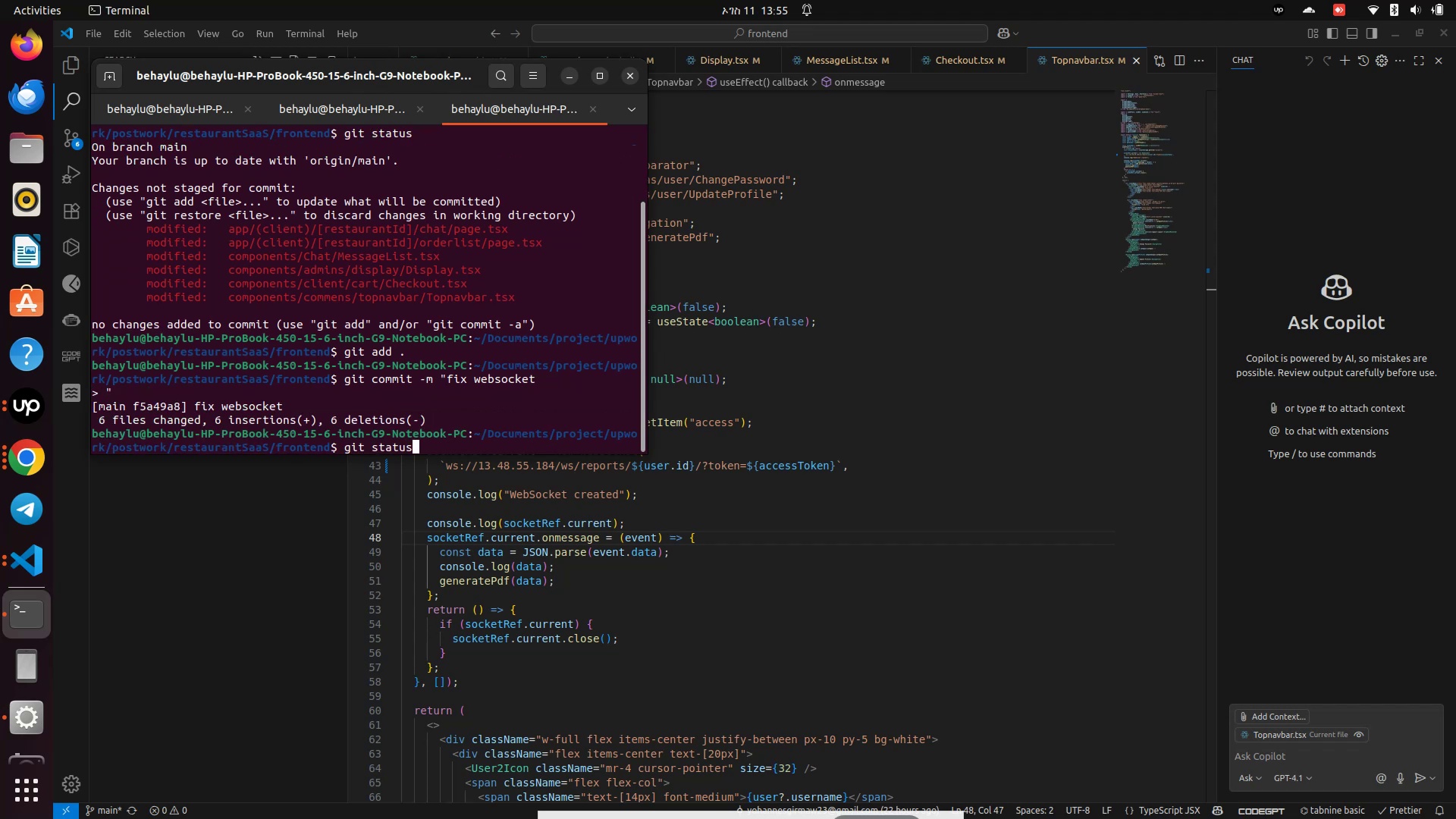 
key(Enter)
 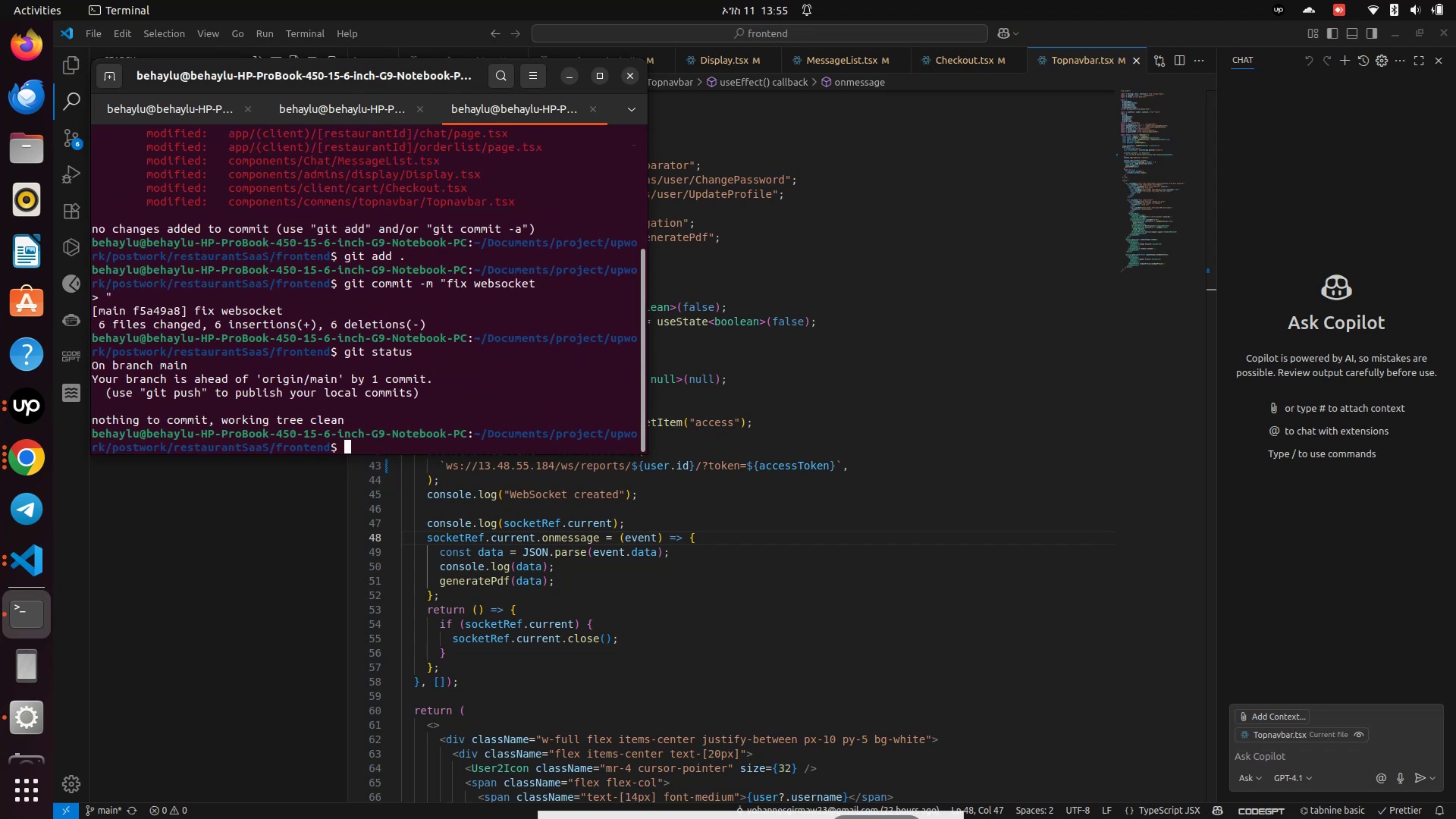 
type(gitj pugti git push )
 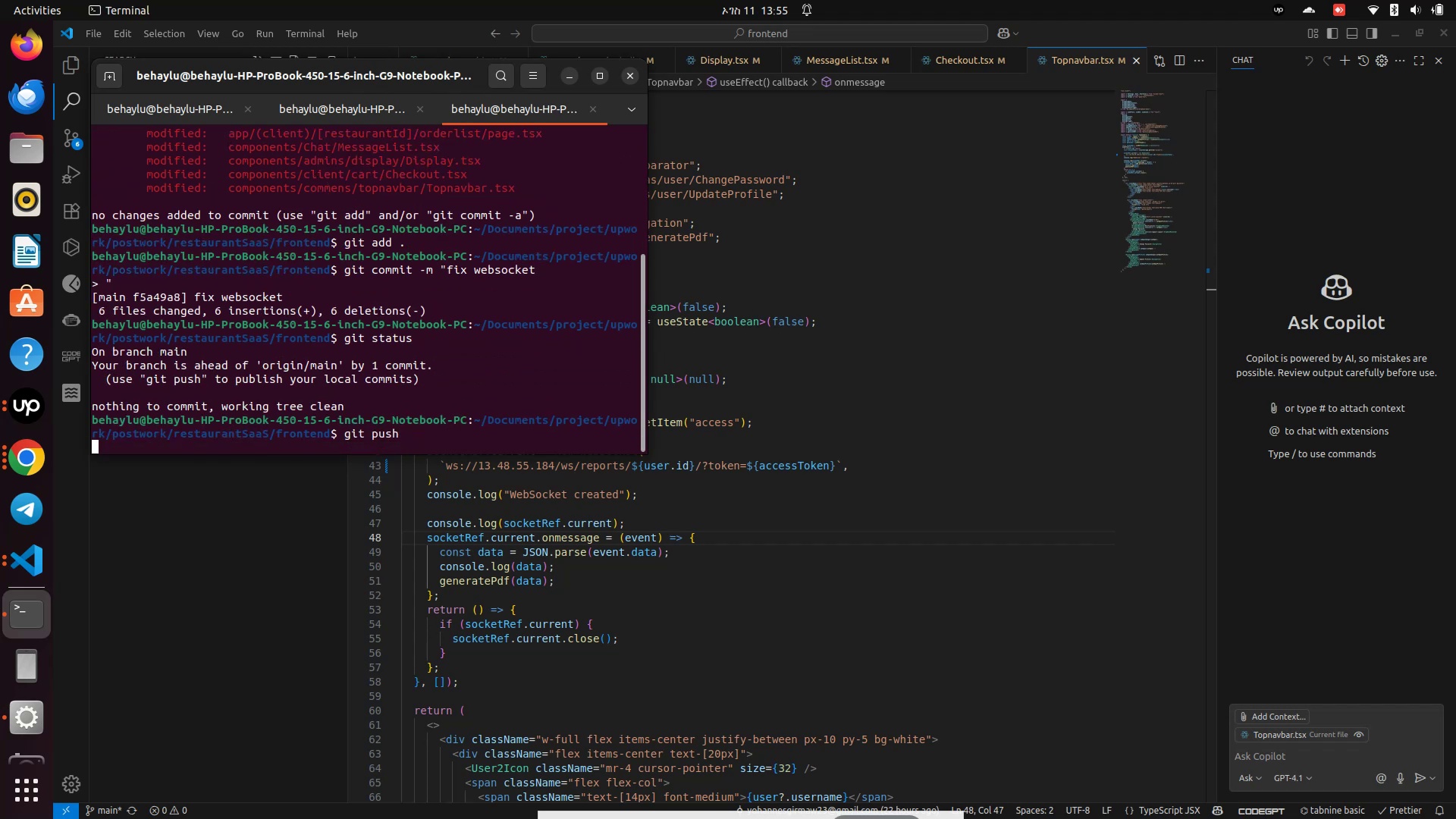 
hold_key(key=Backspace, duration=0.87)
 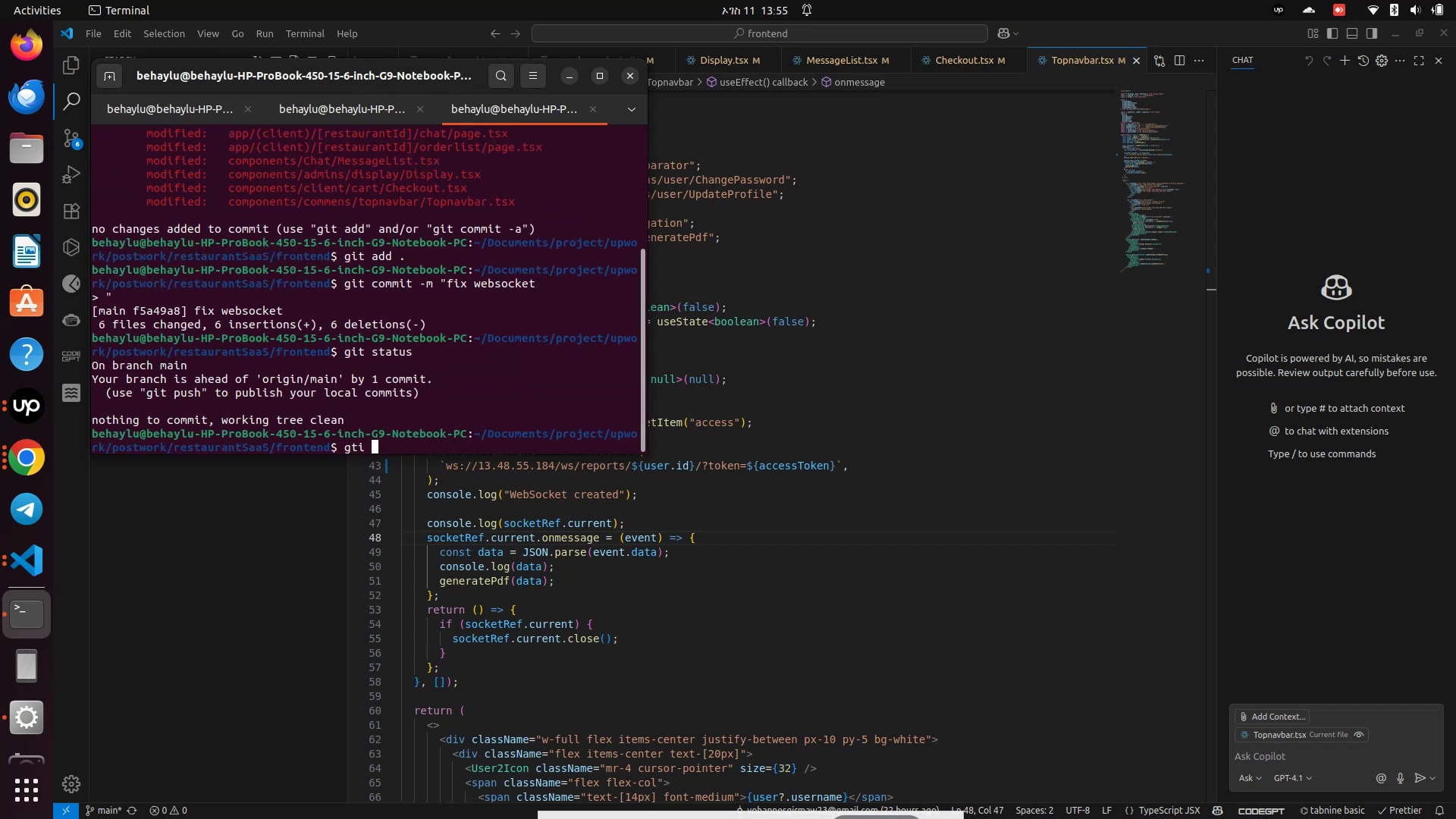 
hold_key(key=Backspace, duration=0.68)
 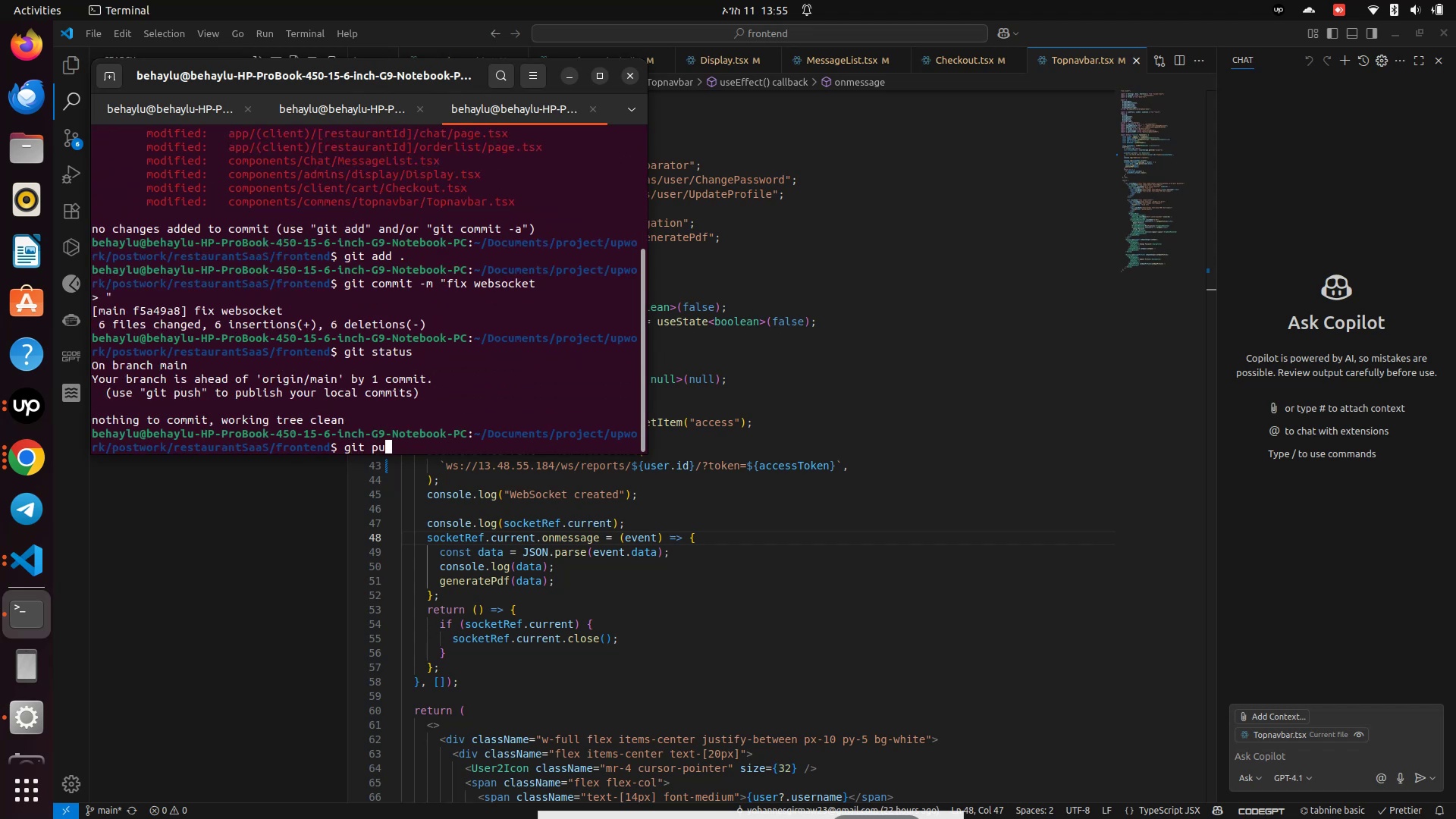 
key(Enter)
 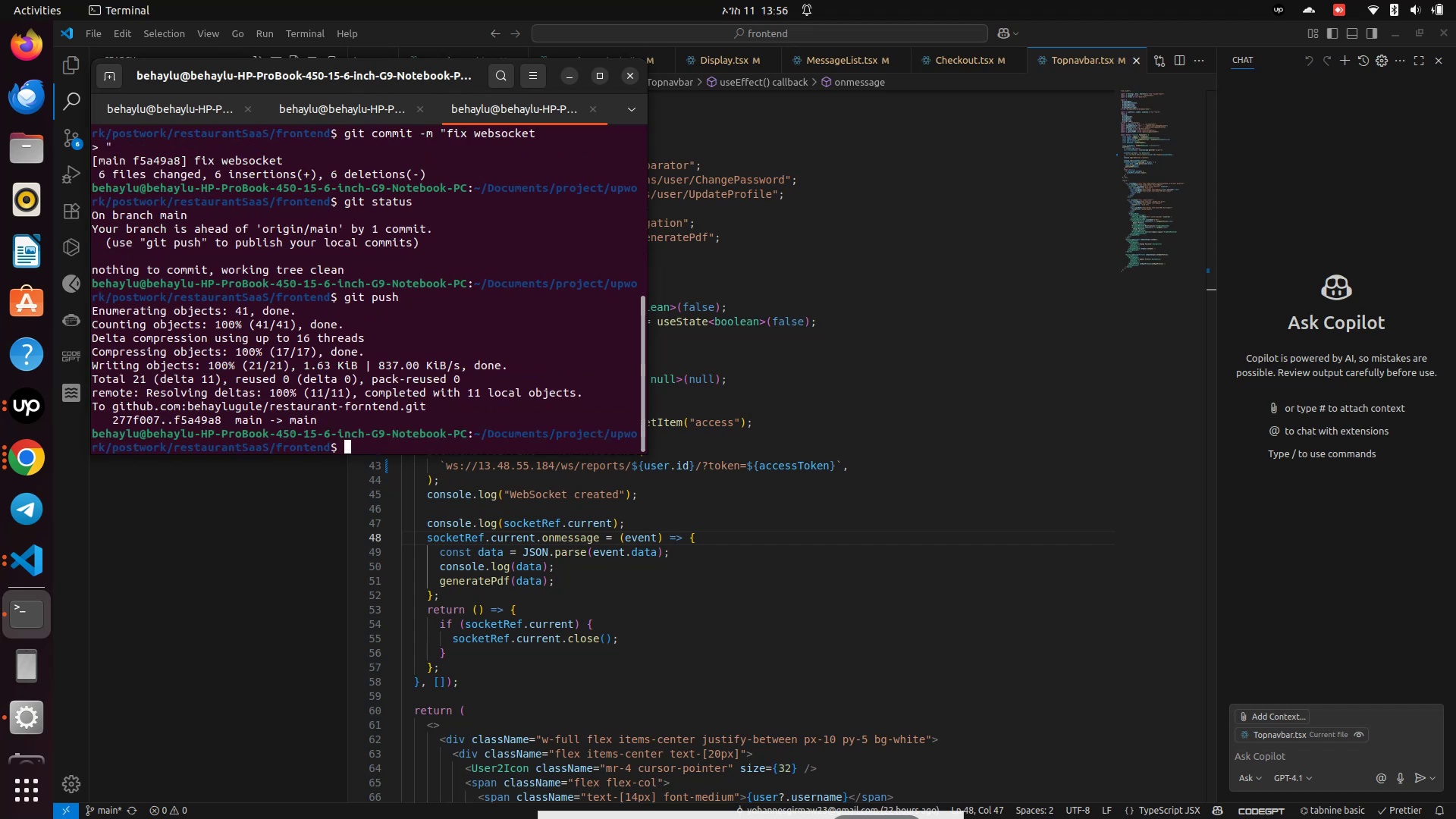 
wait(6.5)
 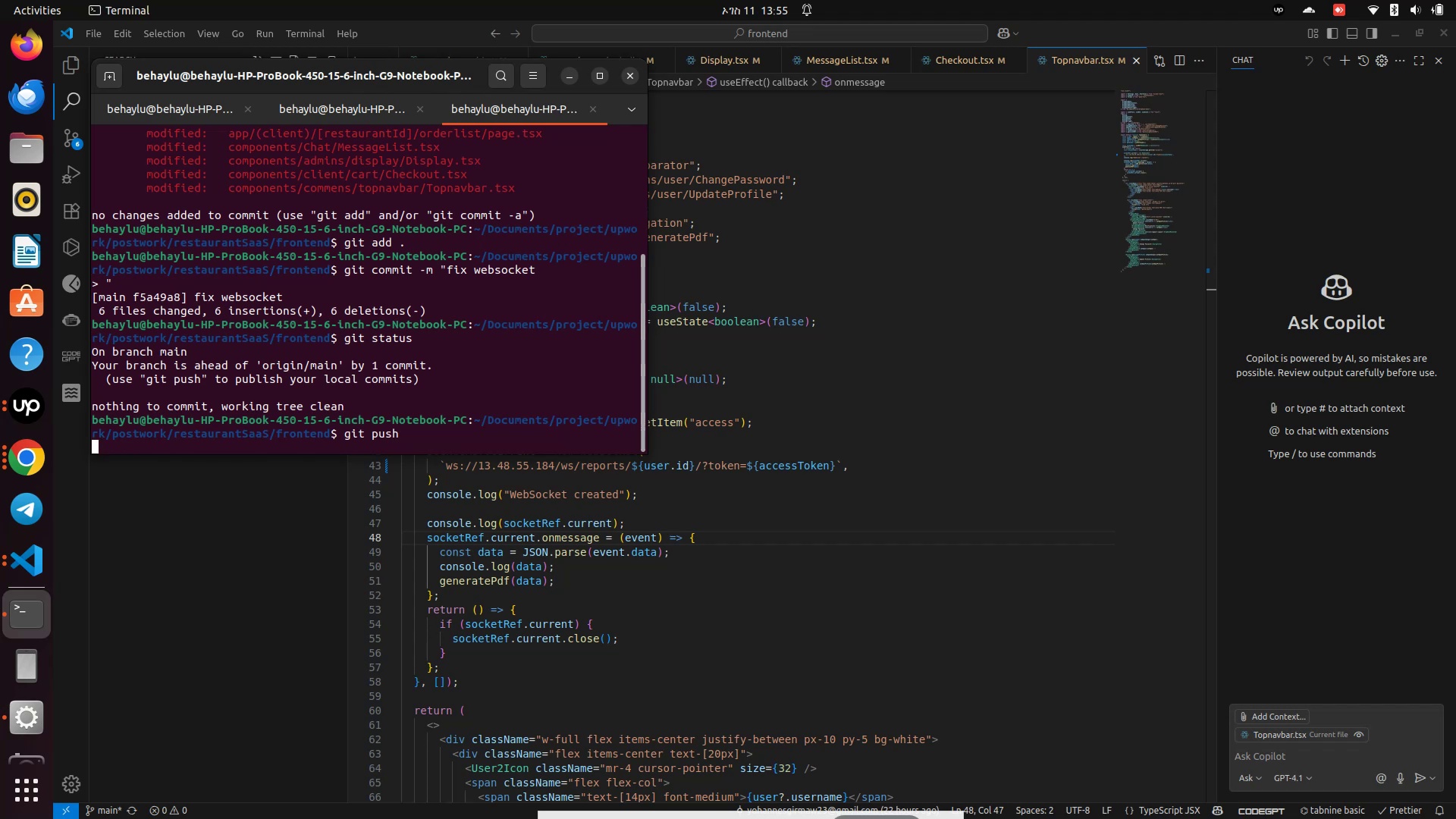 
left_click([37, 454])
 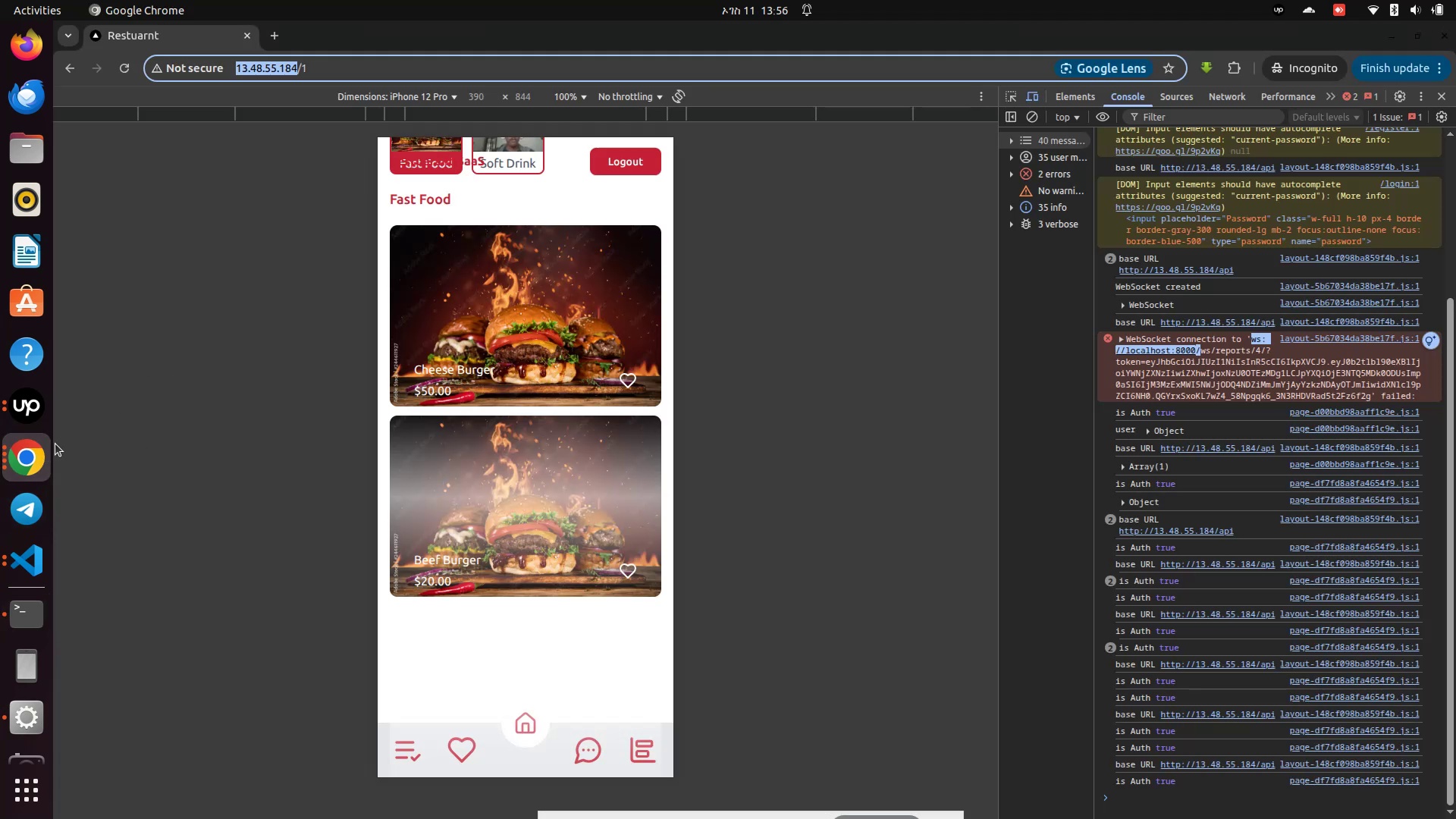 
left_click([19, 467])
 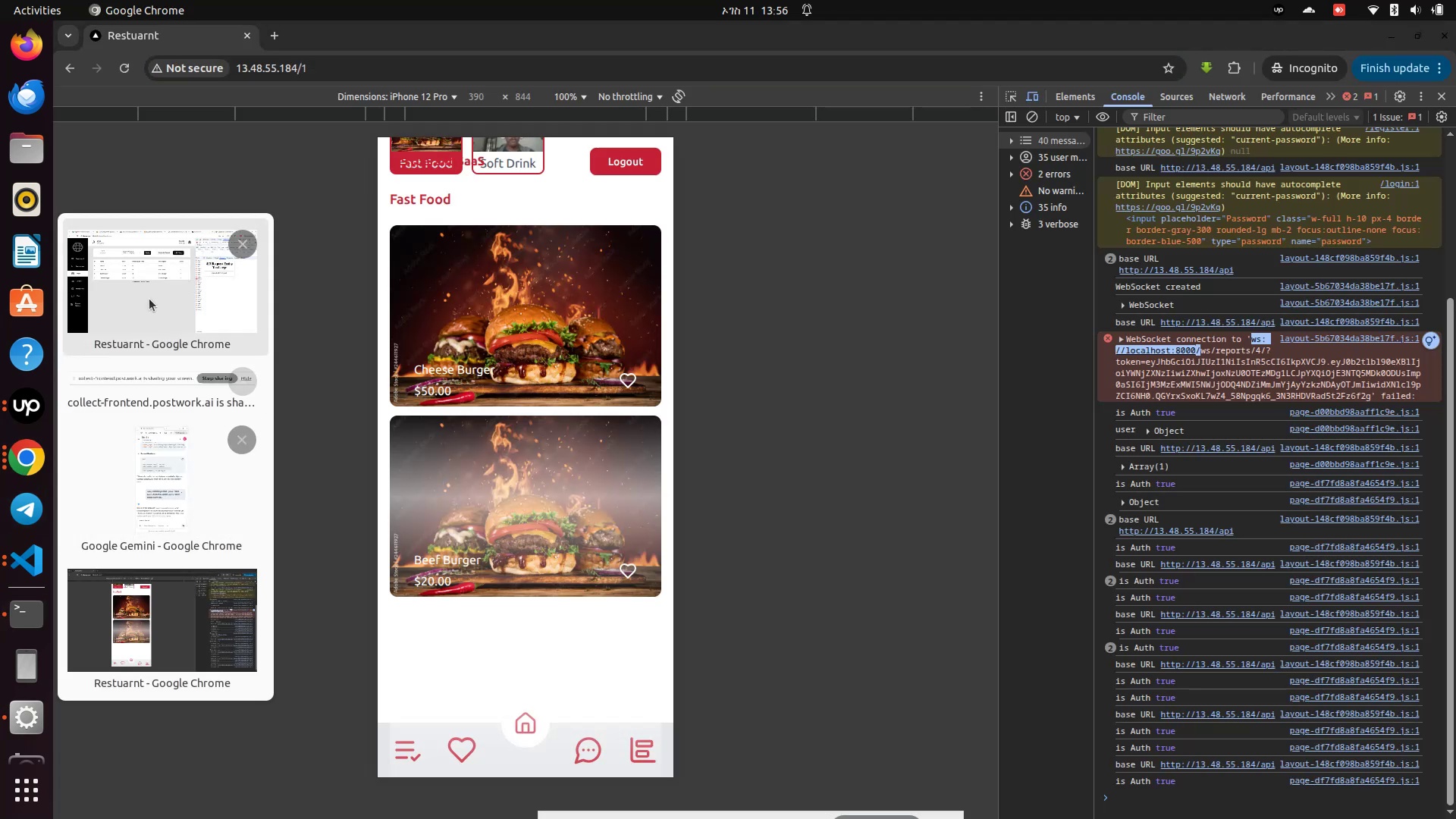 
left_click([149, 288])
 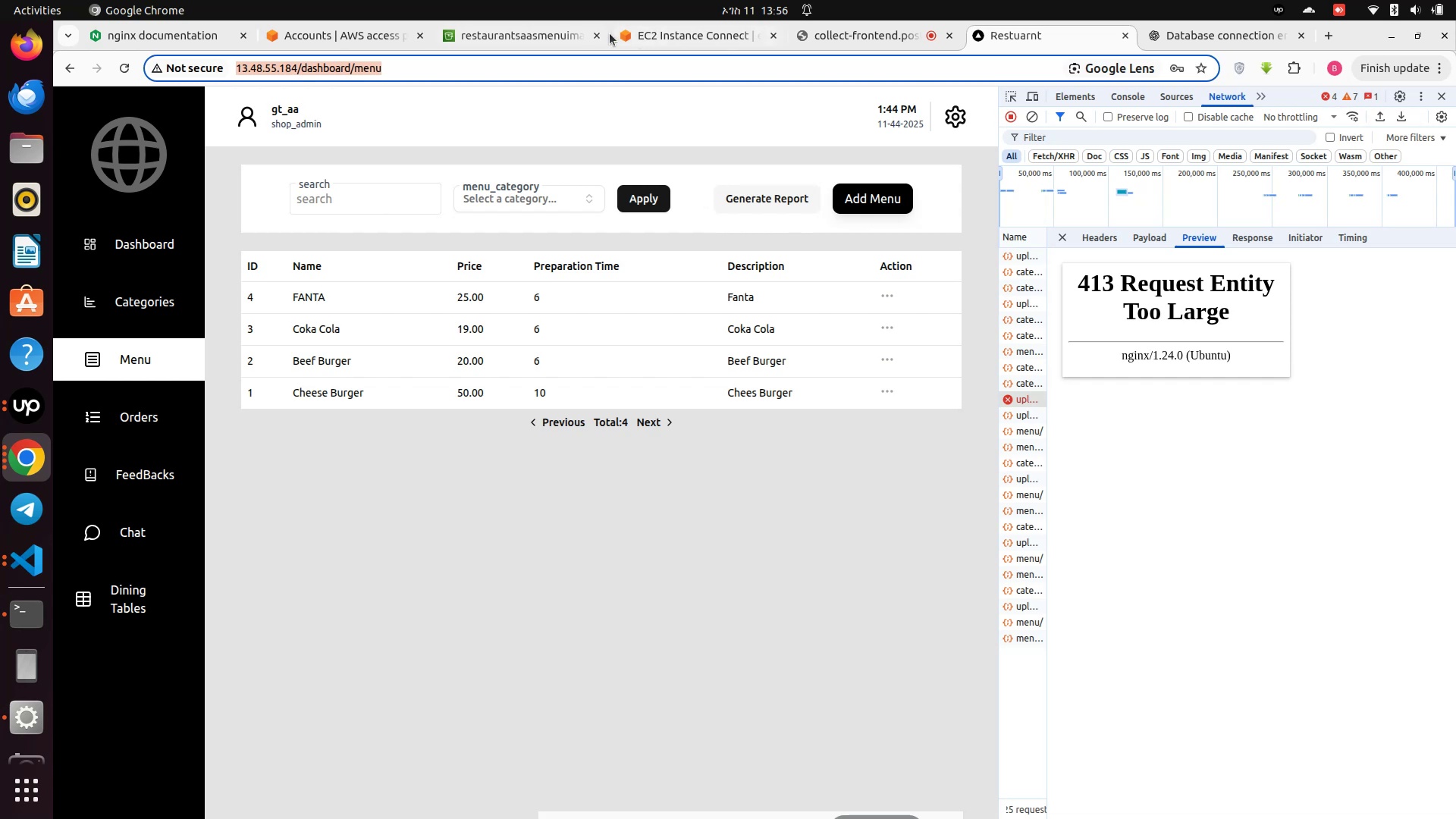 
left_click([517, 38])
 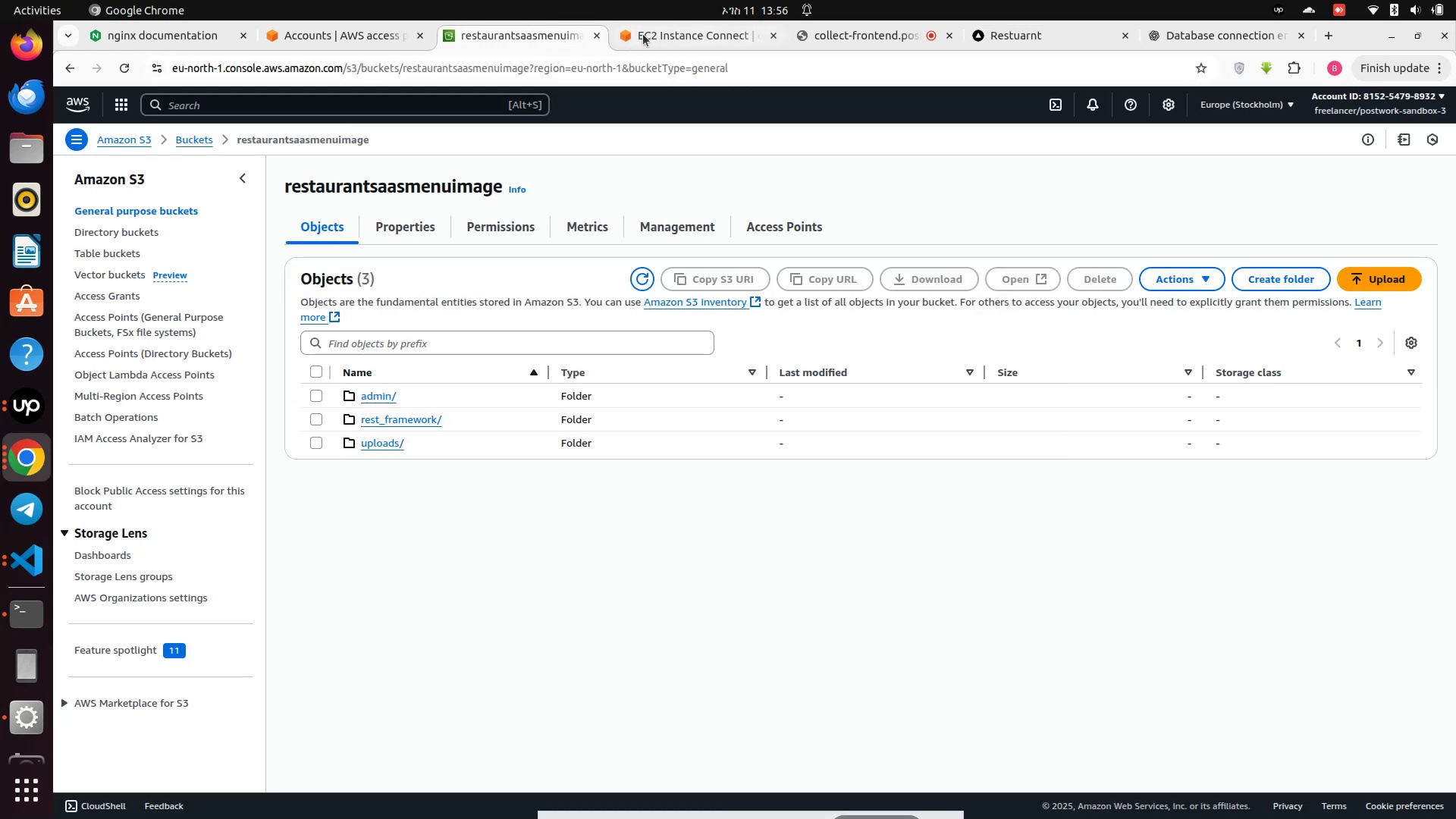 
left_click([663, 32])
 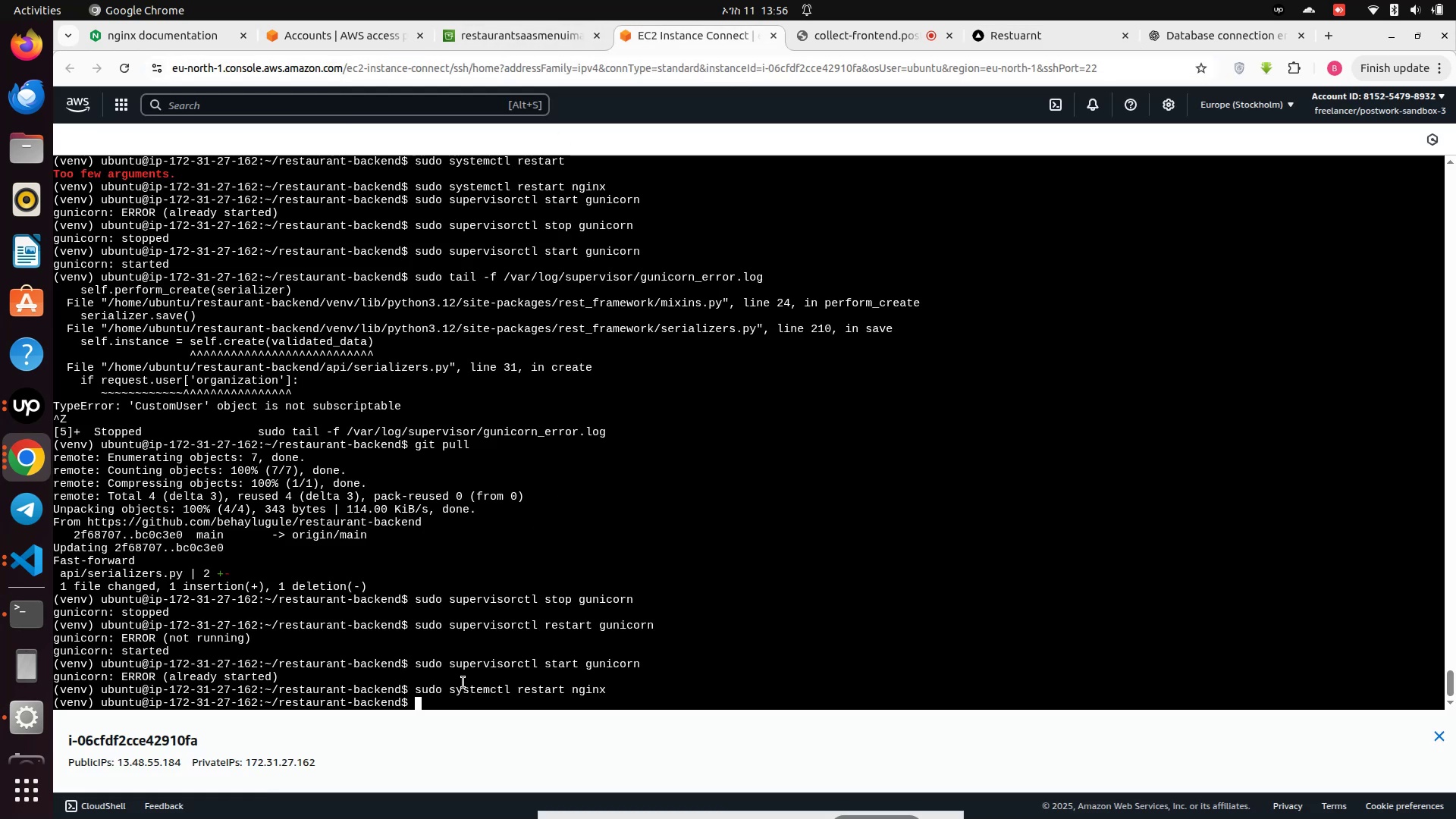 
left_click([463, 682])
 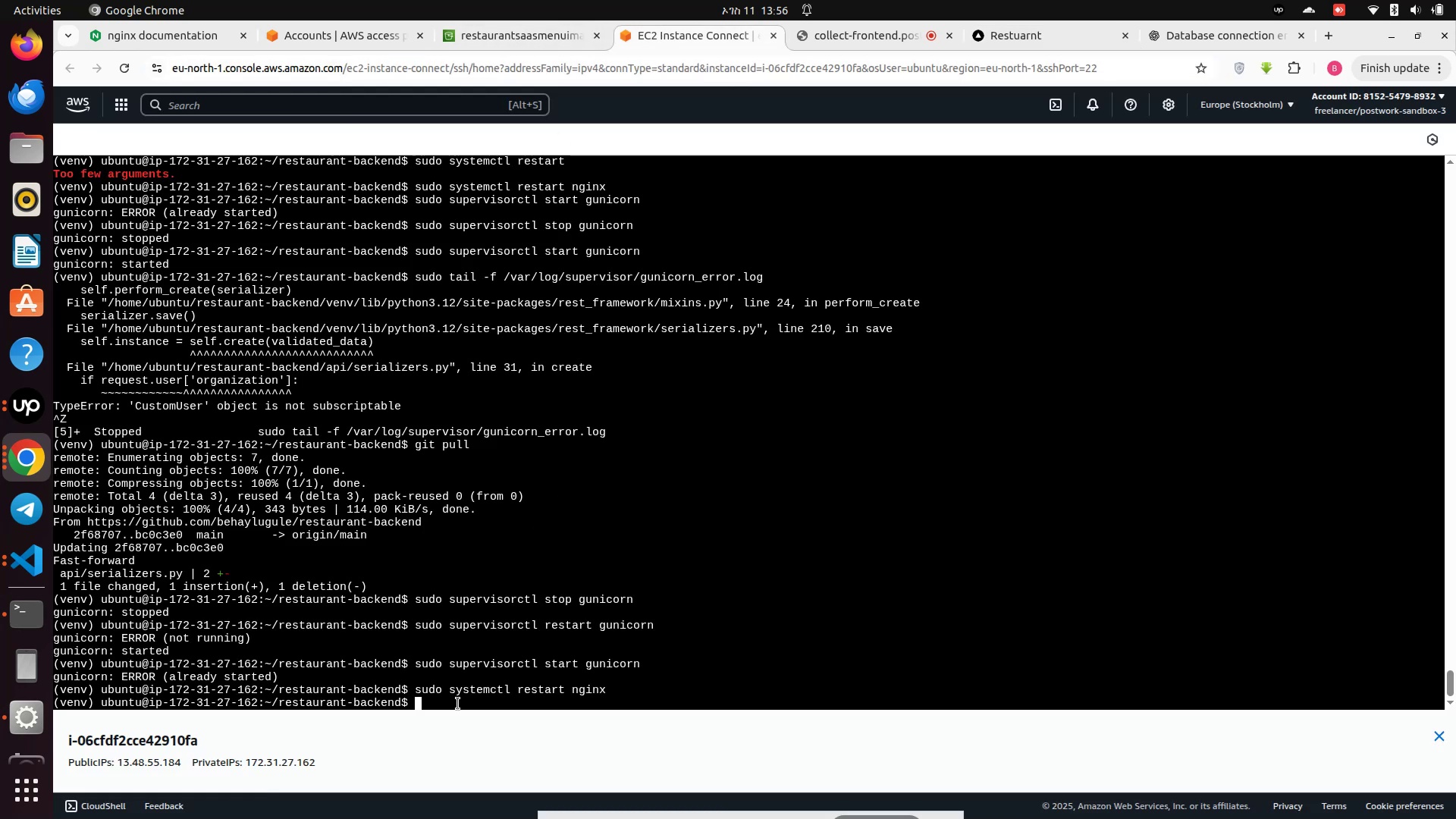 
left_click([472, 712])
 